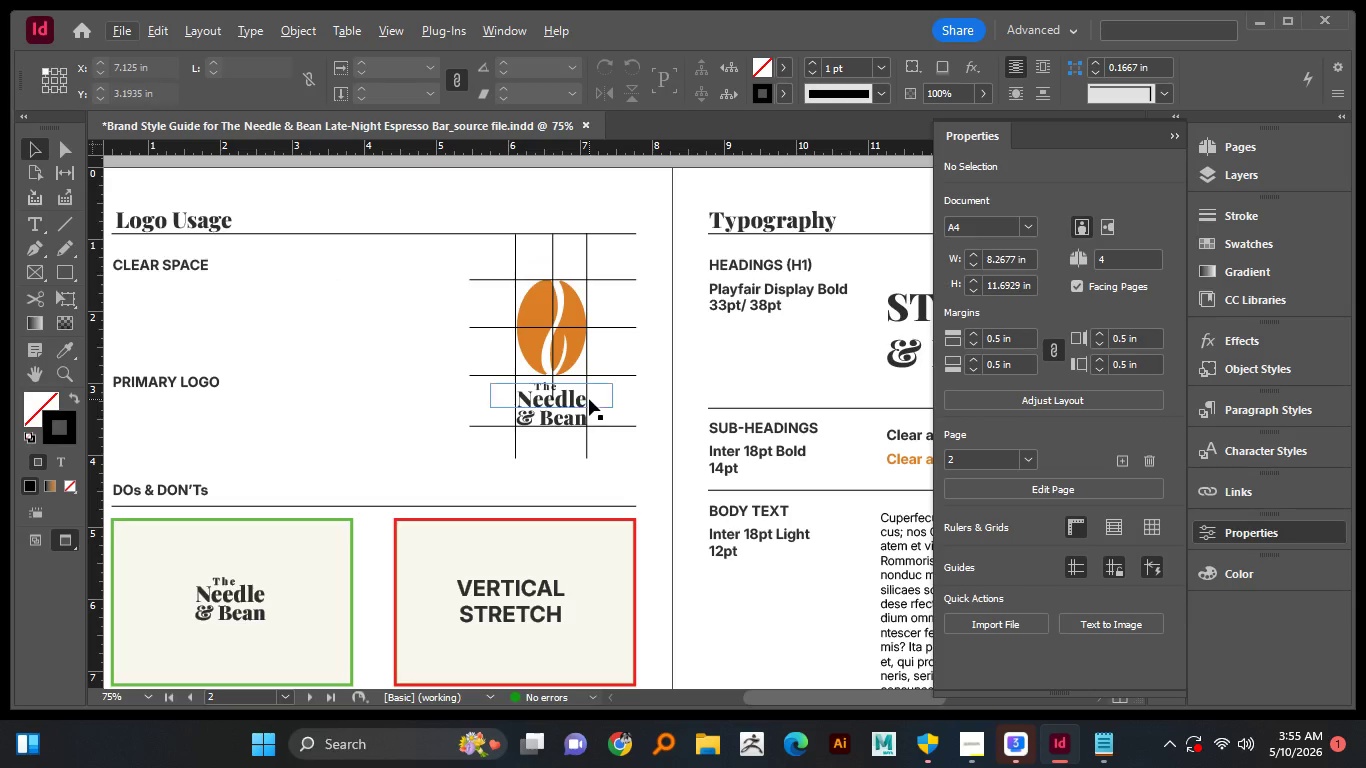 
scroll: coordinate [590, 366], scroll_direction: down, amount: 6.0
 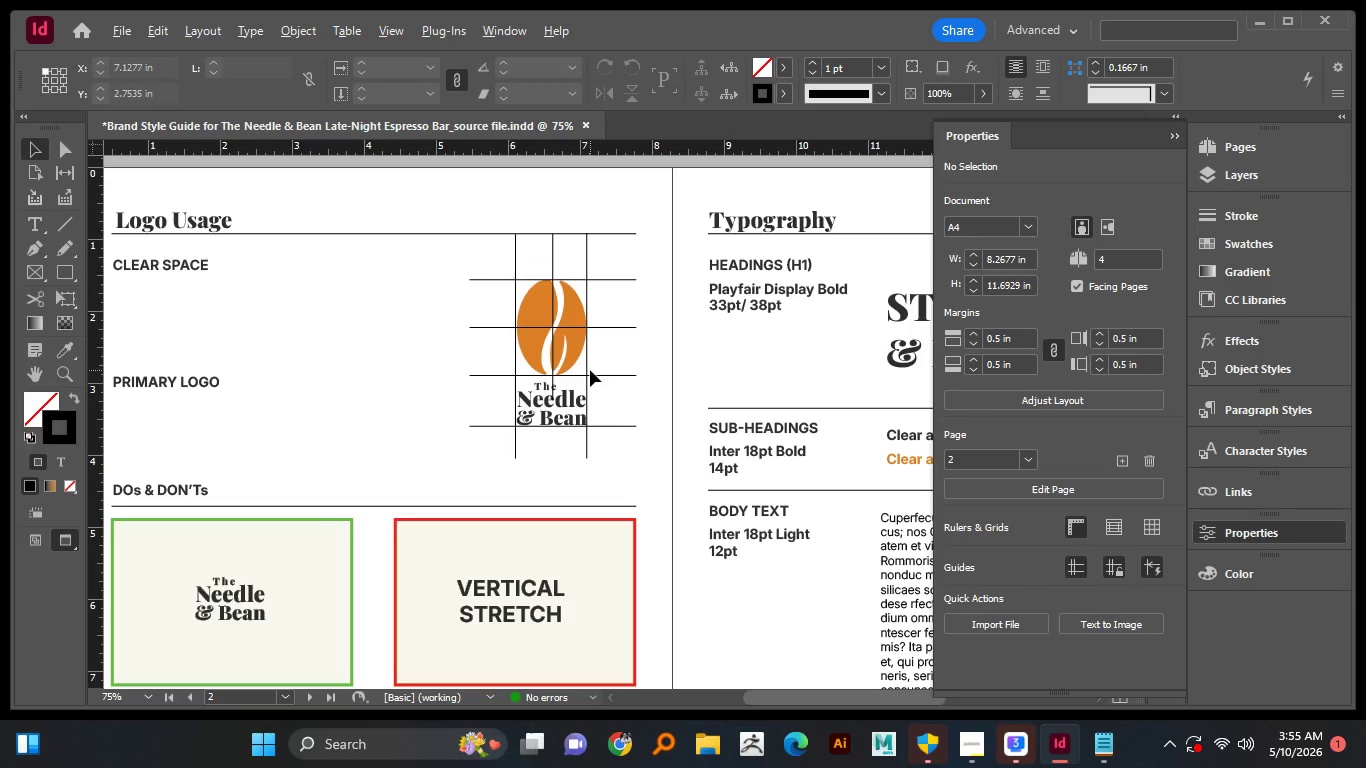 
hold_key(key=AltLeft, duration=0.48)
 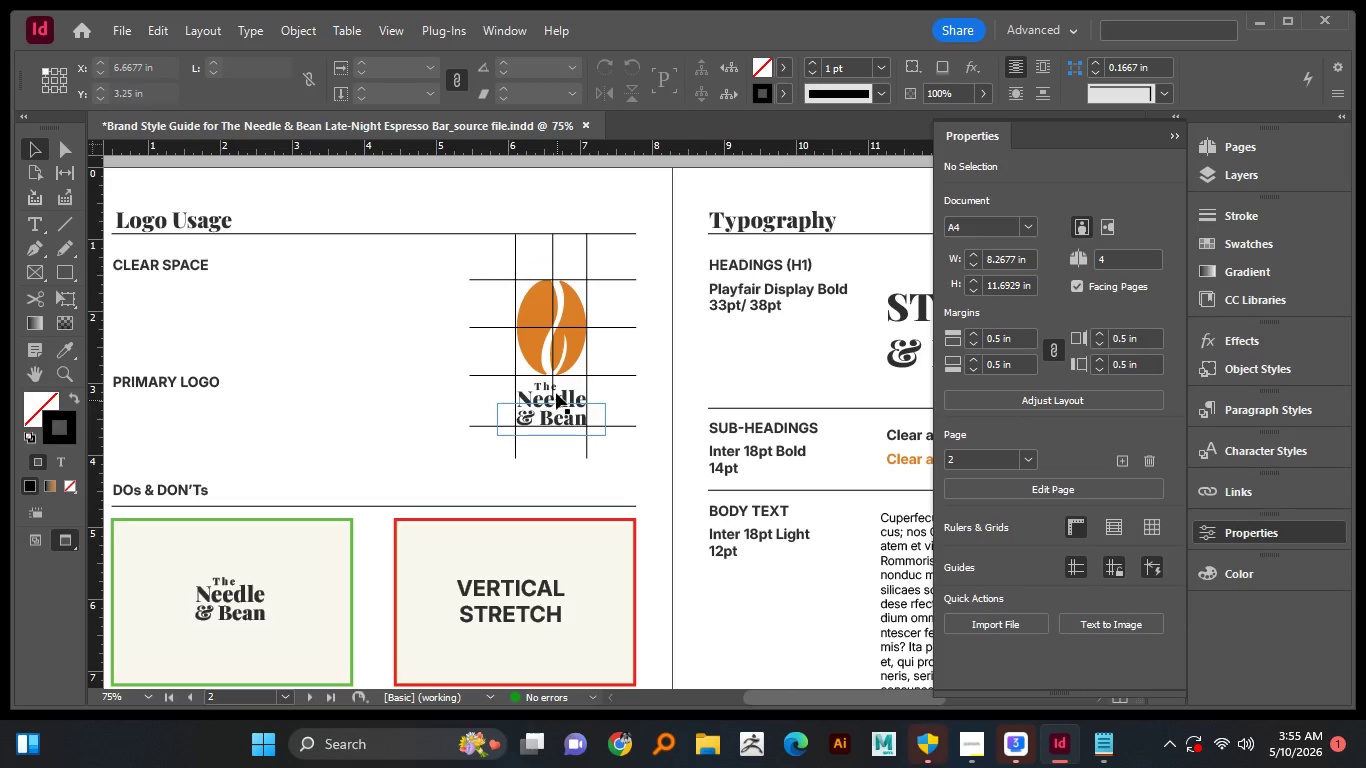 
left_click([552, 377])
 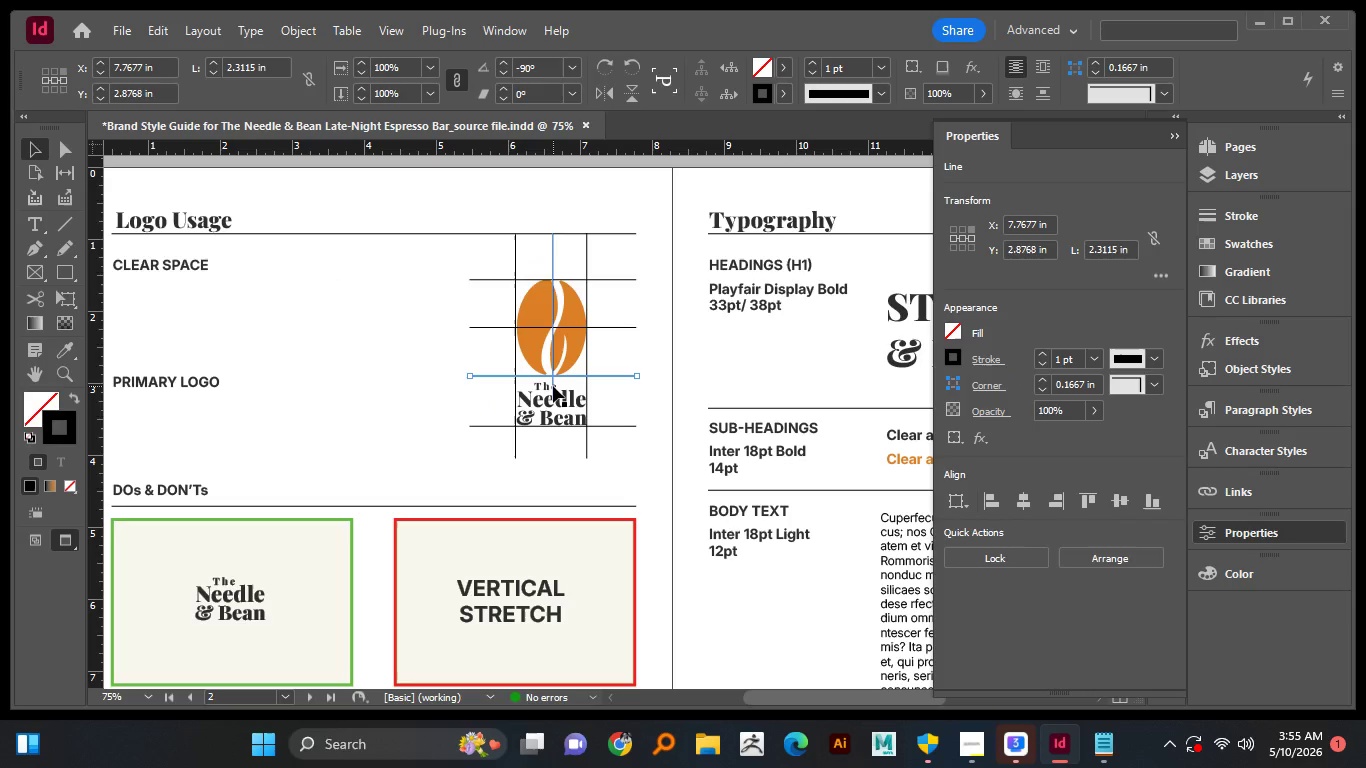 
left_click([553, 386])
 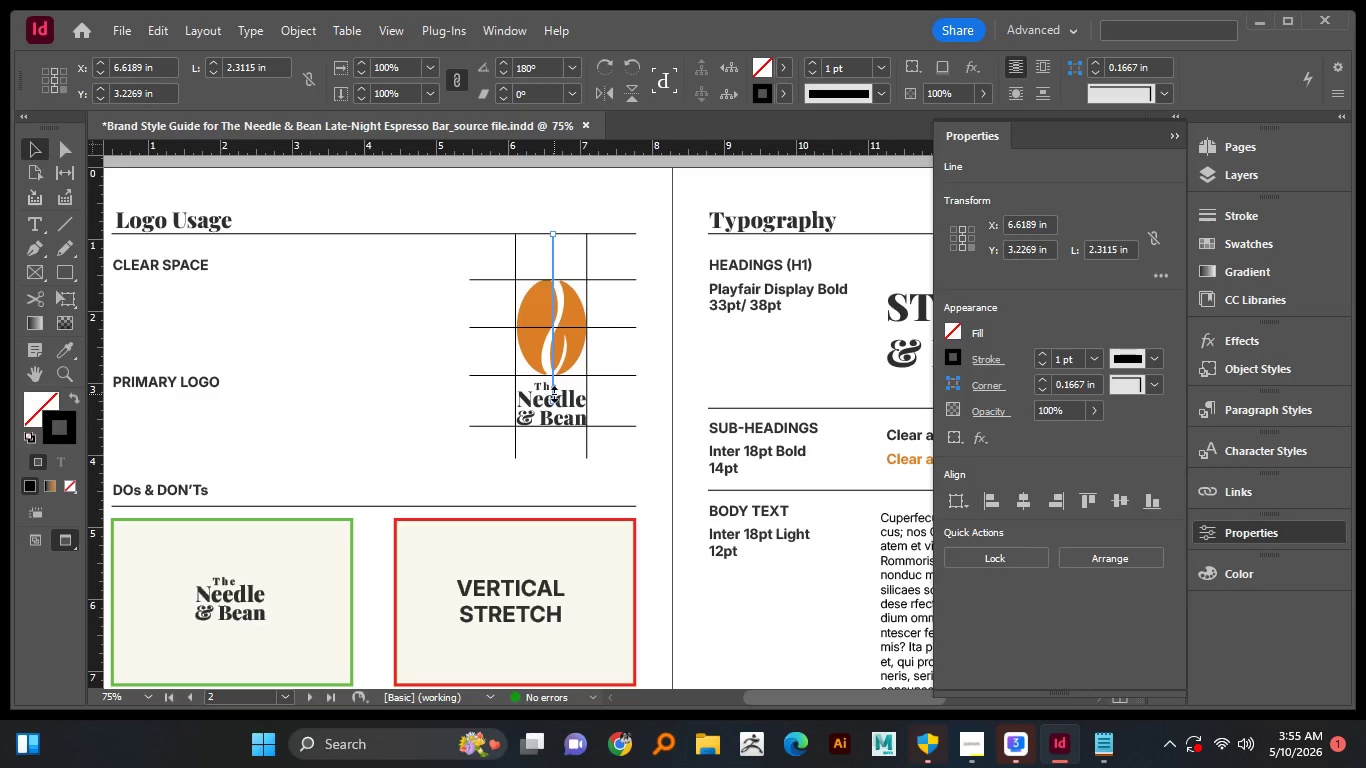 
left_click_drag(start_coordinate=[554, 402], to_coordinate=[549, 455])
 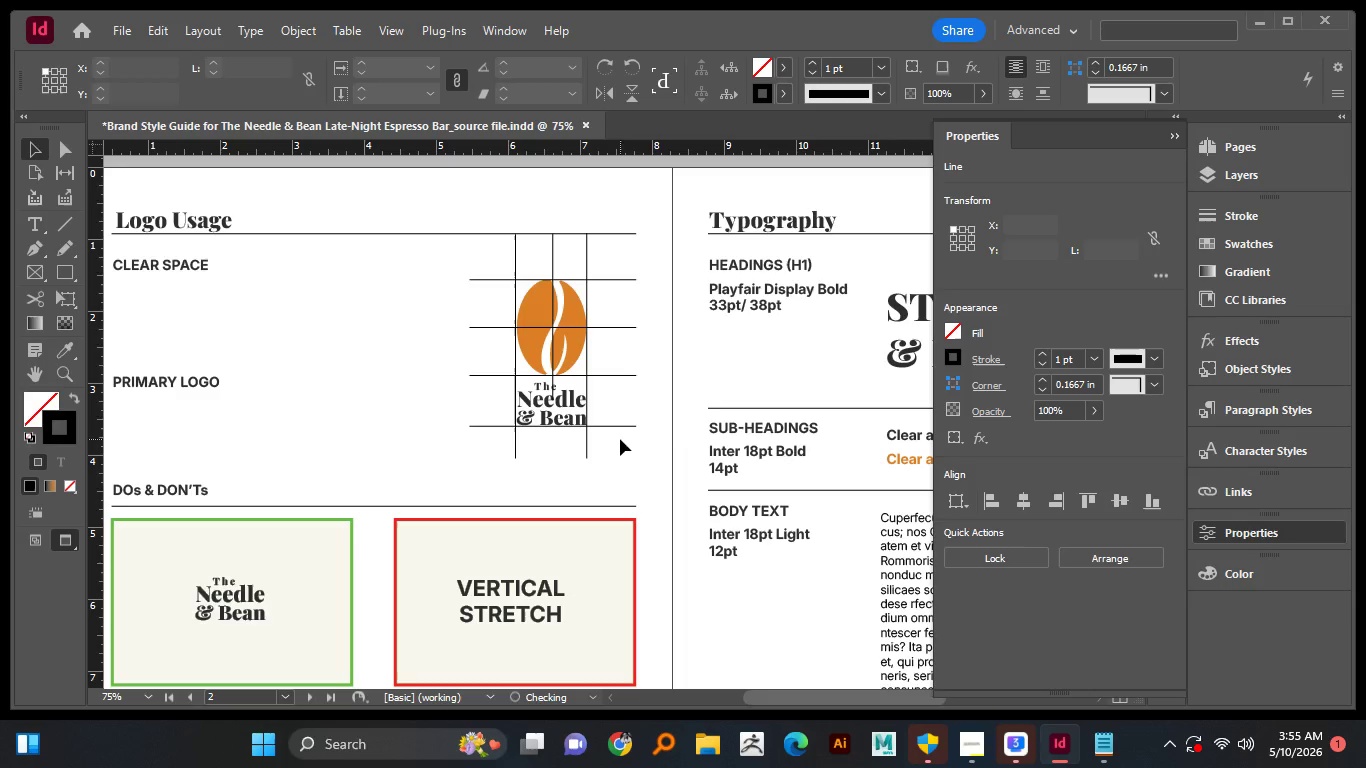 
hold_key(key=ShiftLeft, duration=1.51)
 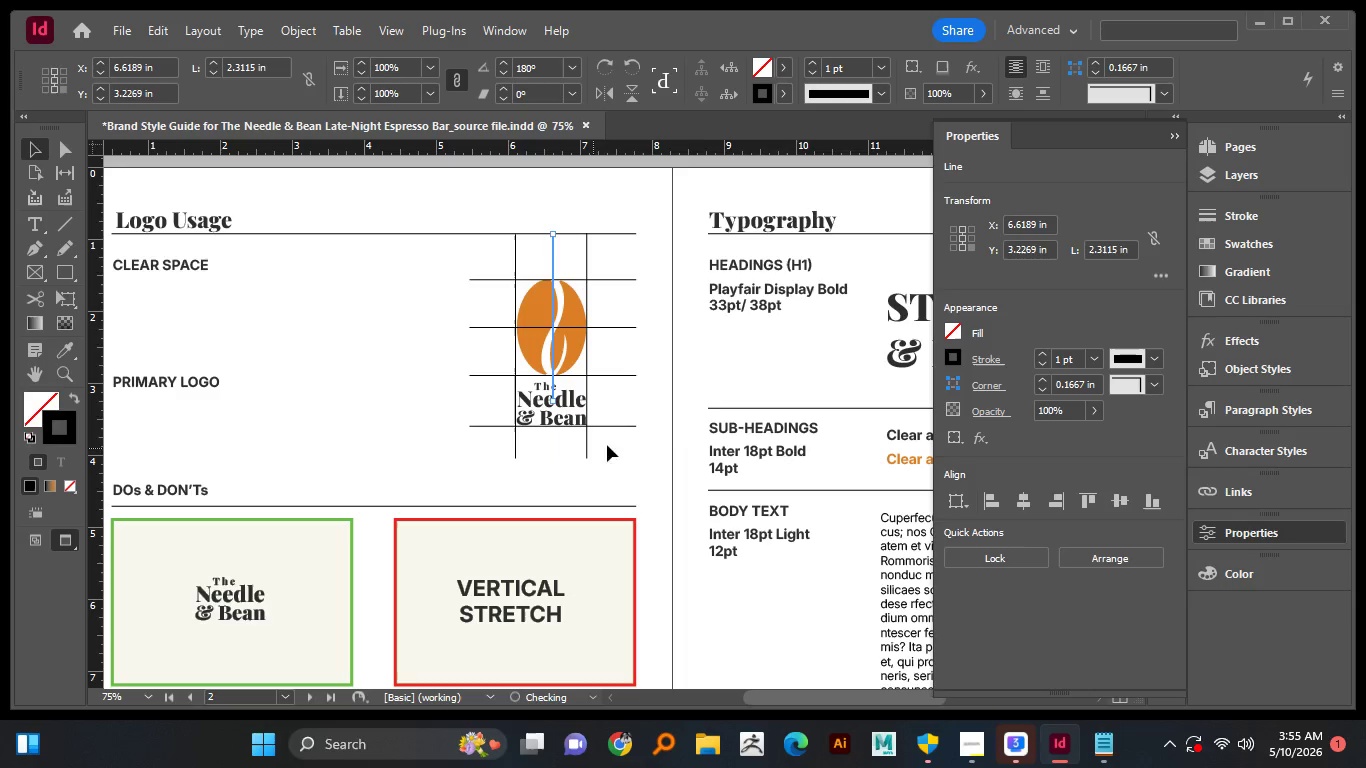 
key(Shift+ShiftLeft)
 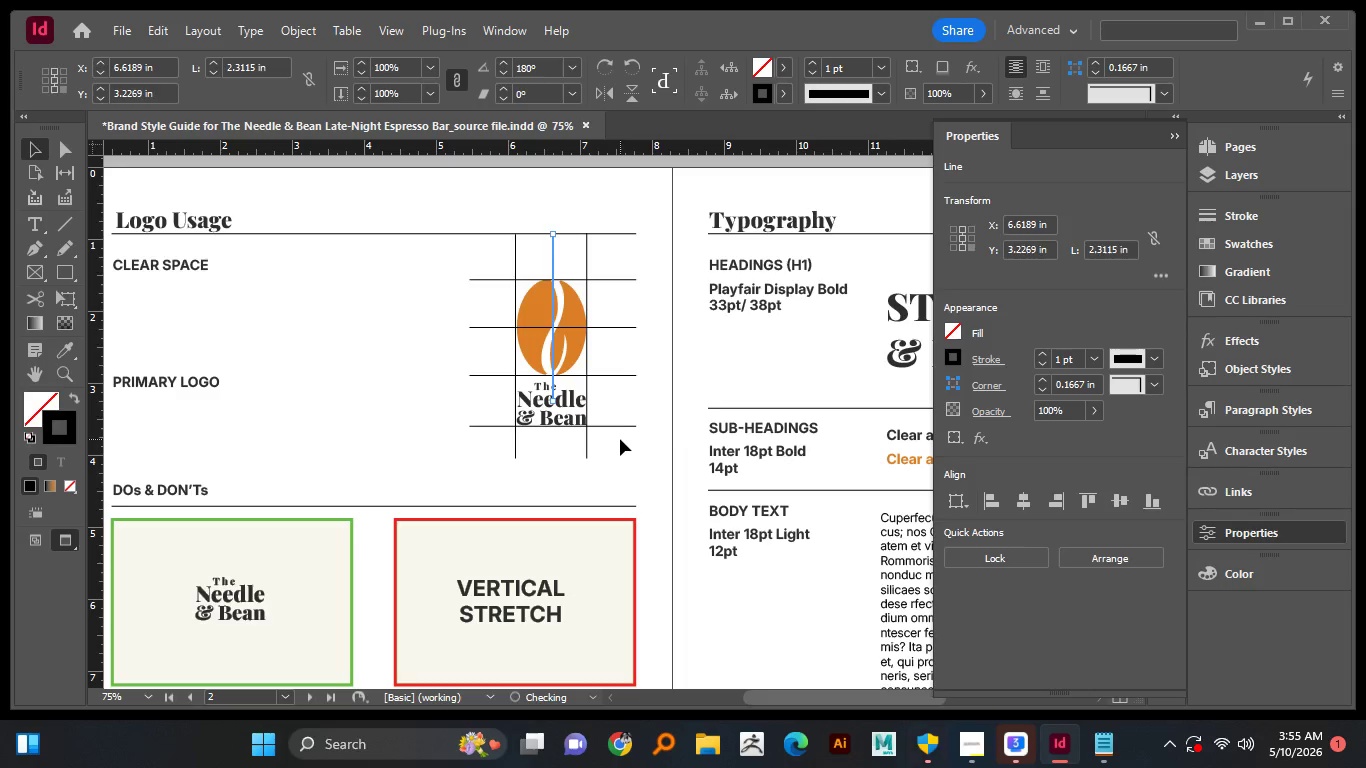 
left_click([620, 439])
 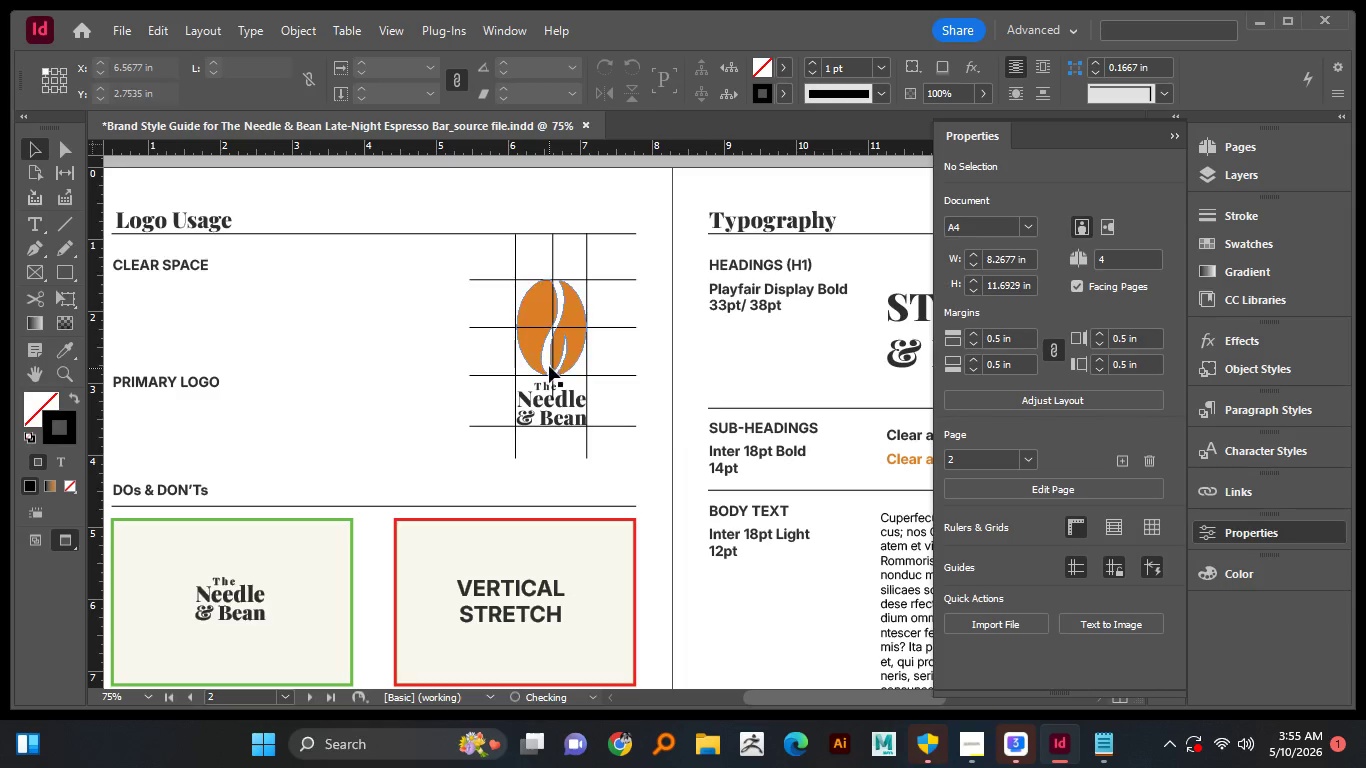 
left_click([549, 364])
 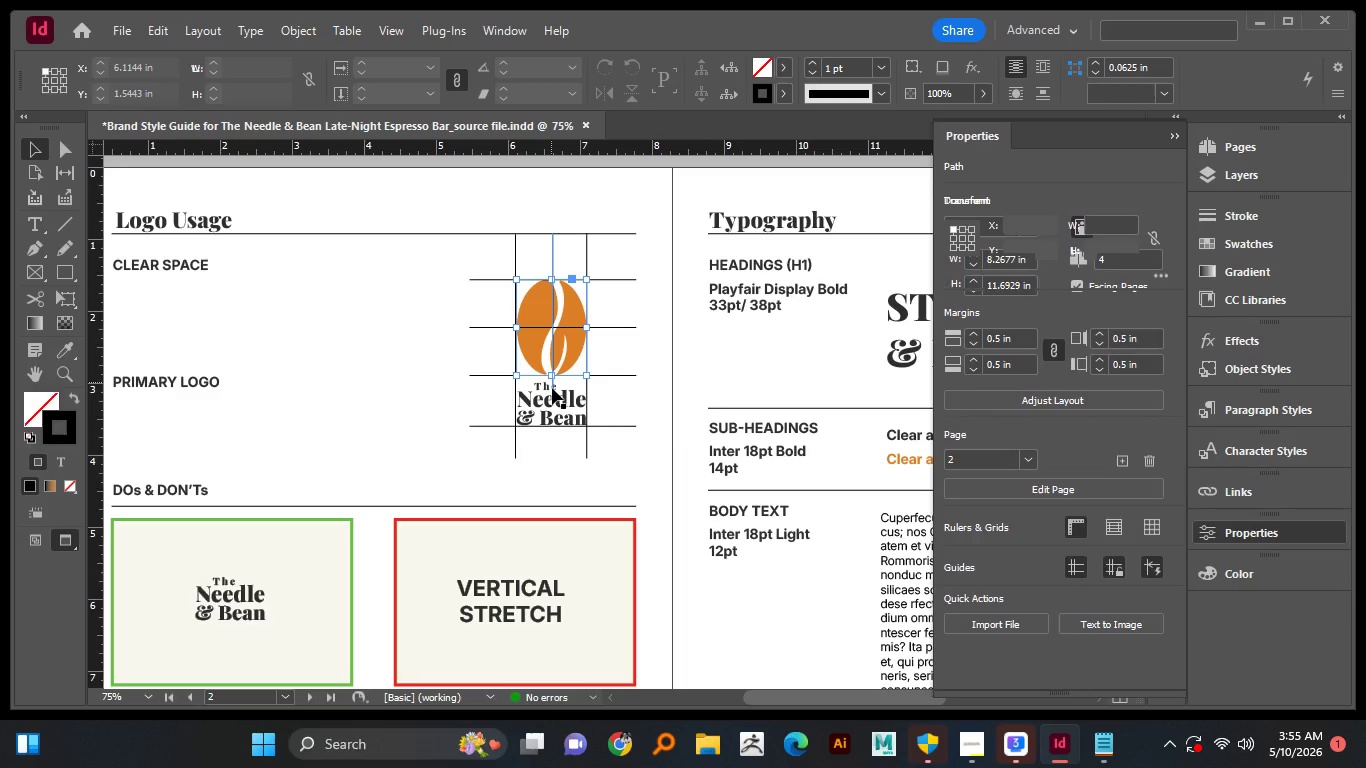 
left_click([552, 388])
 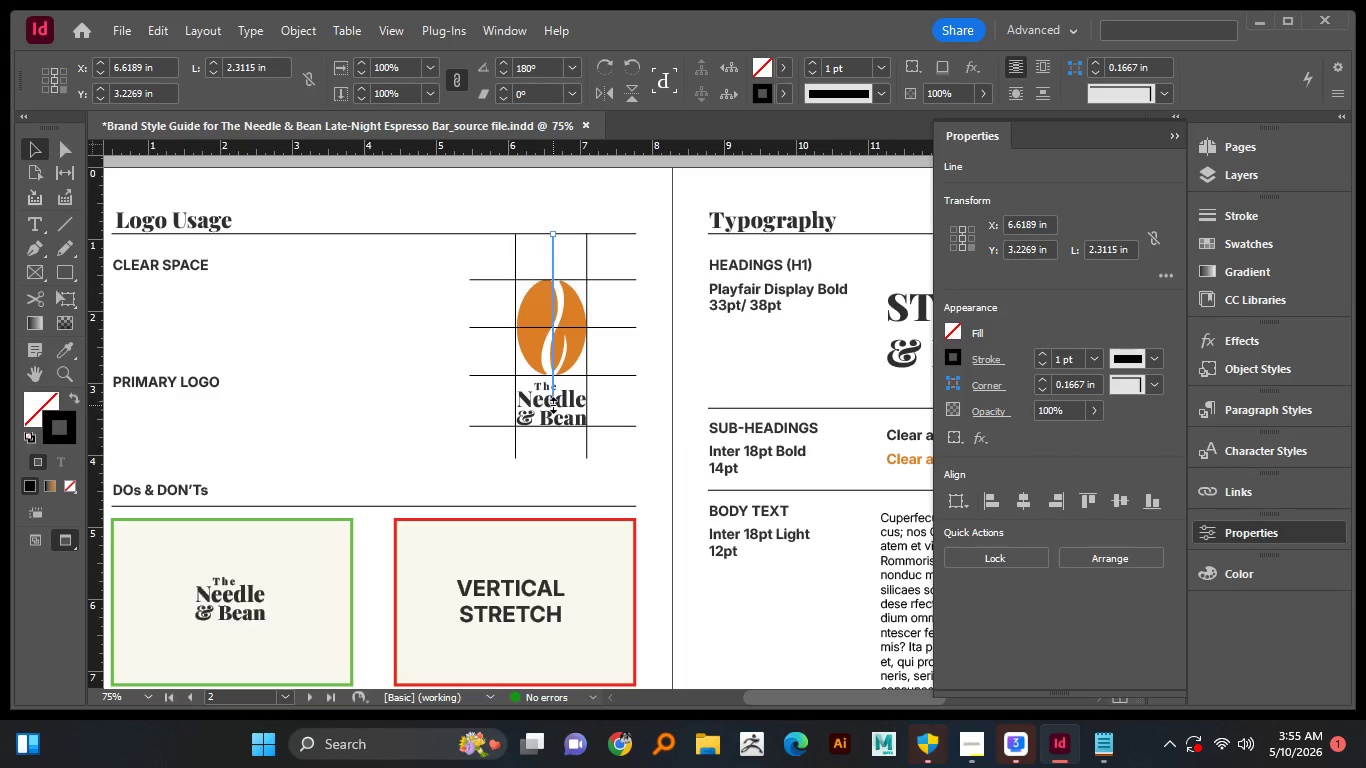 
left_click_drag(start_coordinate=[553, 405], to_coordinate=[549, 458])
 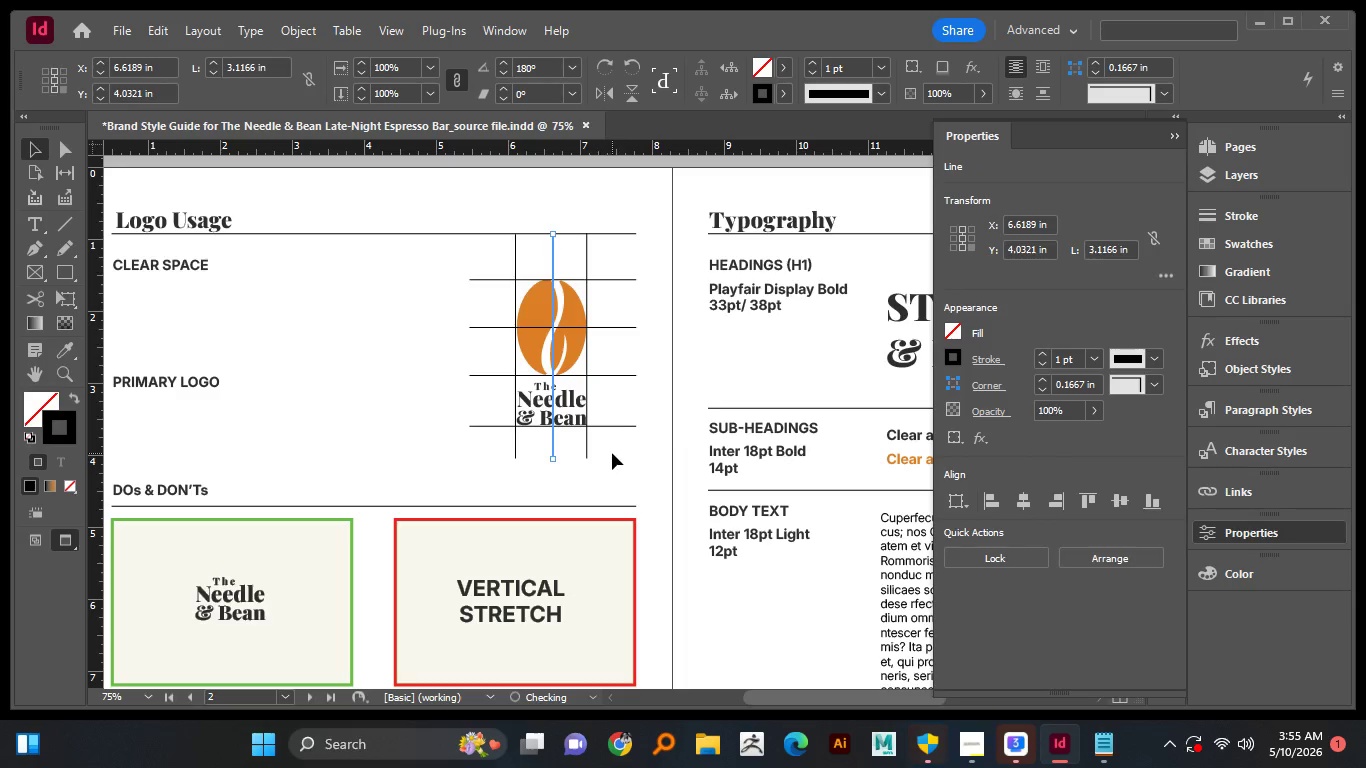 
left_click([612, 453])
 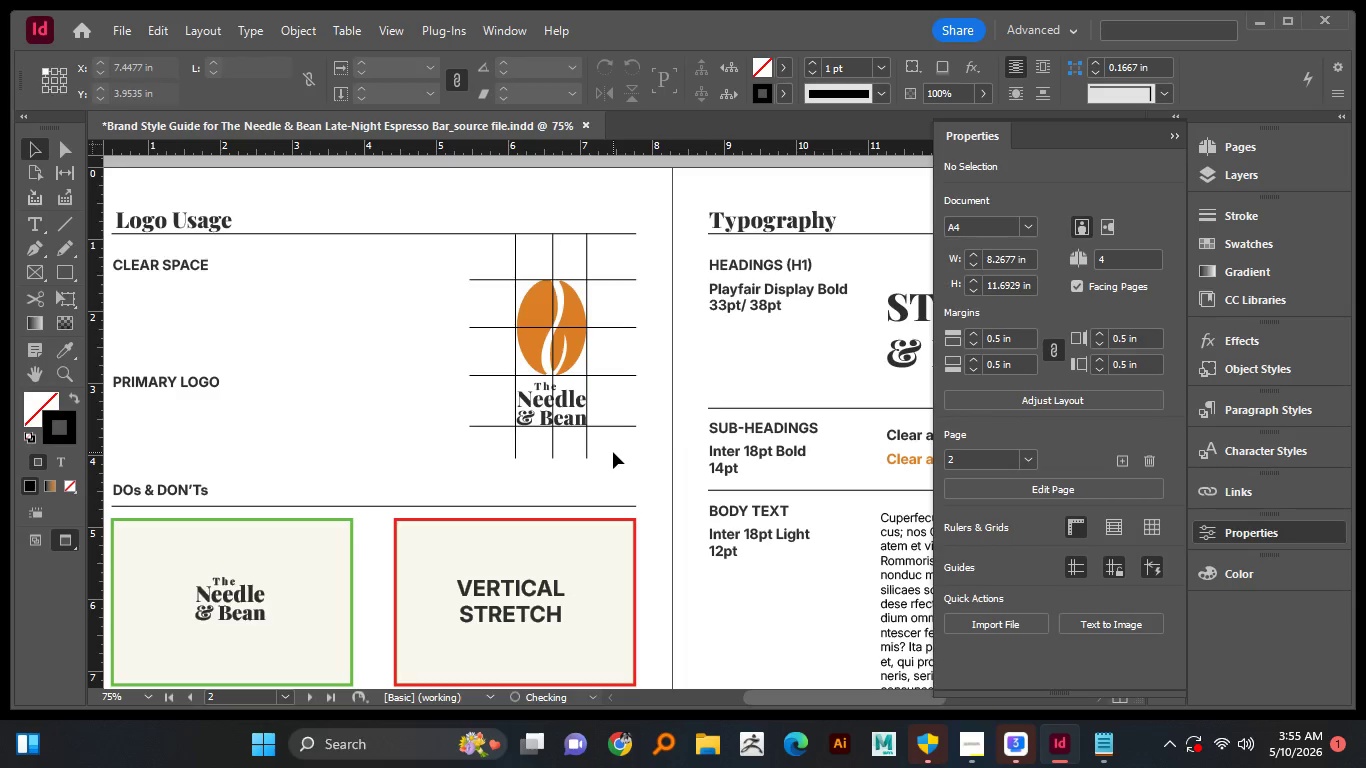 
scroll: coordinate [612, 447], scroll_direction: down, amount: 1.0
 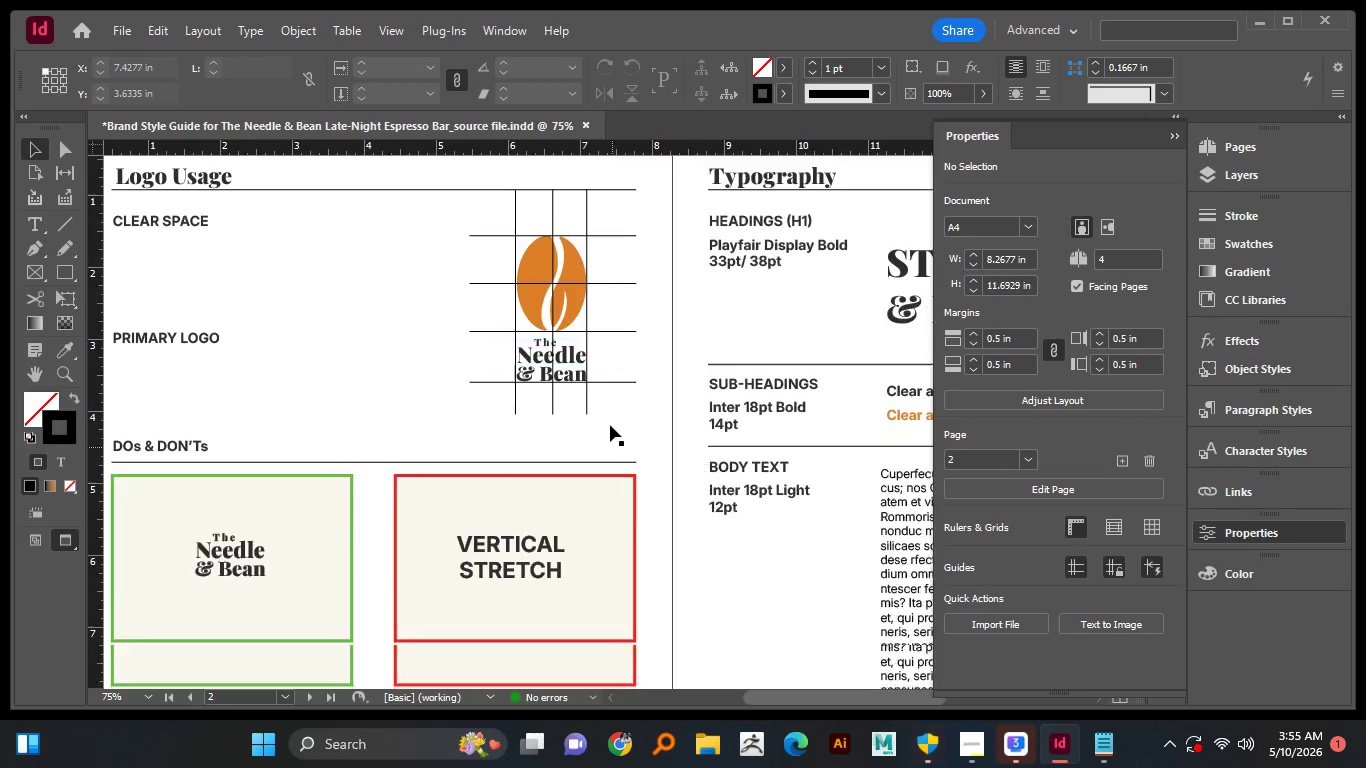 
key(Control+S)
 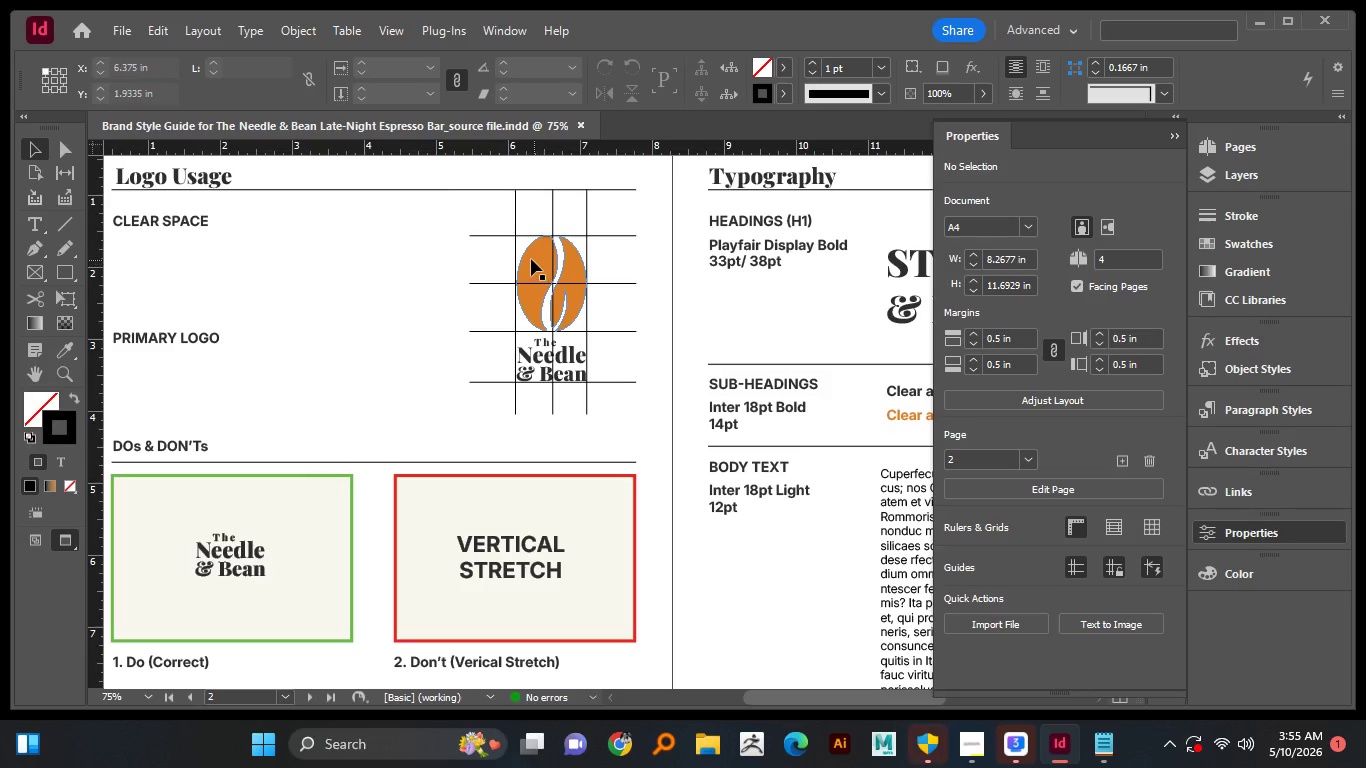 
hold_key(key=AltLeft, duration=2.73)
left_click_drag(start_coordinate=[514, 259], to_coordinate=[473, 267])
 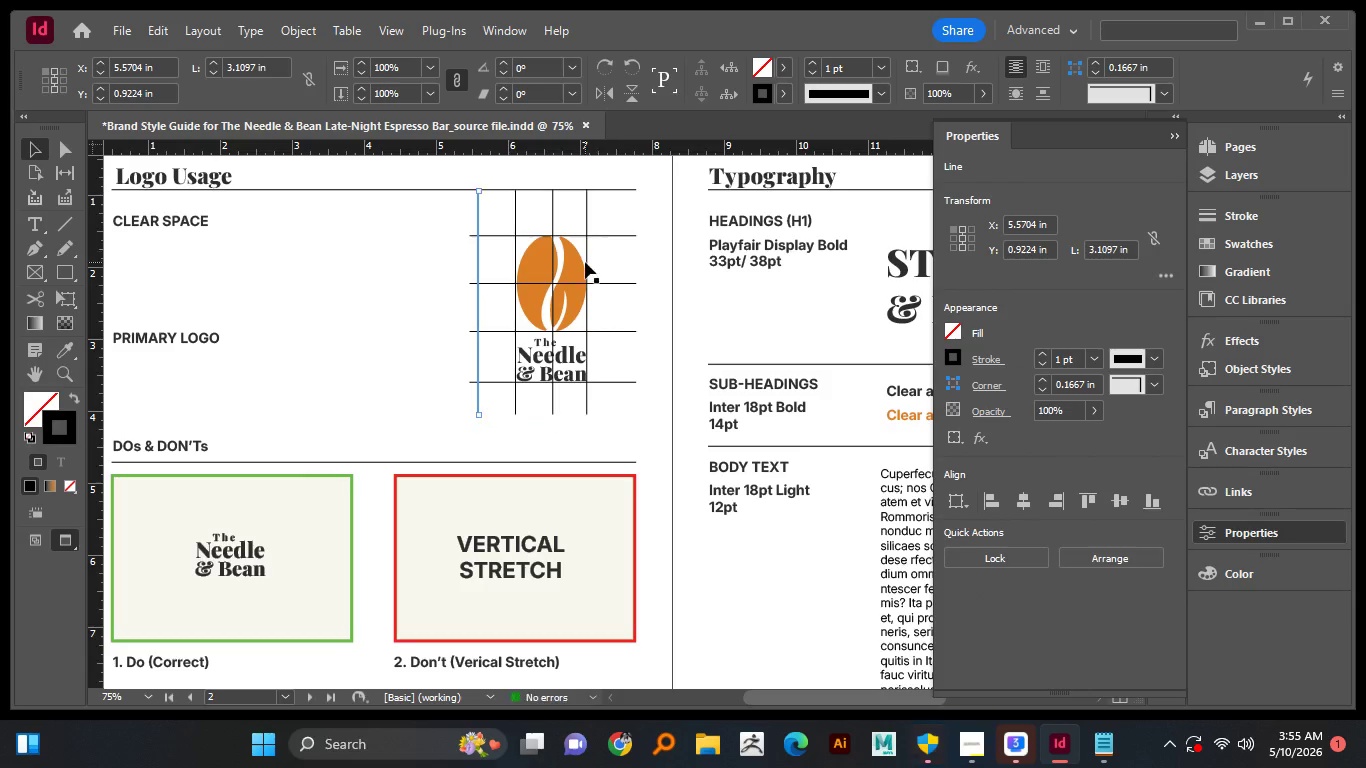 
hold_key(key=ShiftLeft, duration=1.52)
 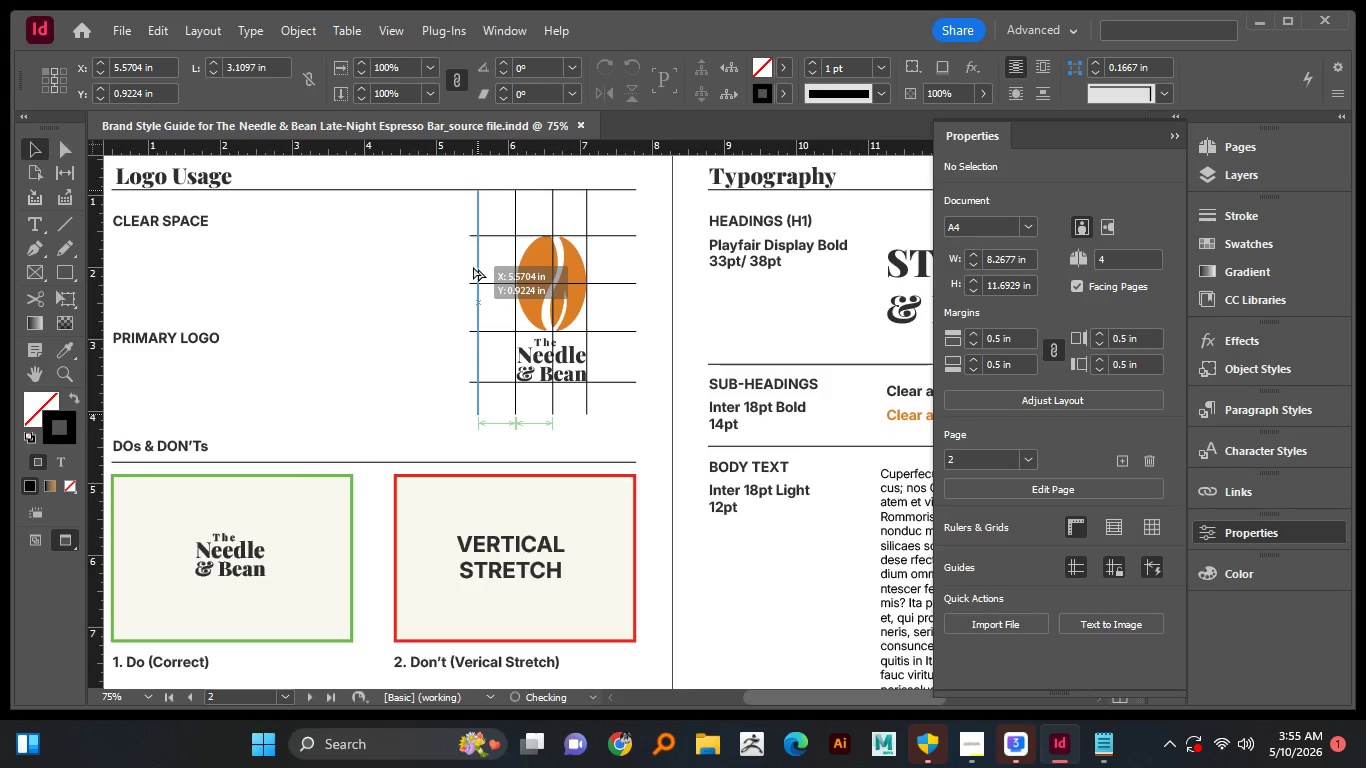 
hold_key(key=ShiftLeft, duration=1.12)
 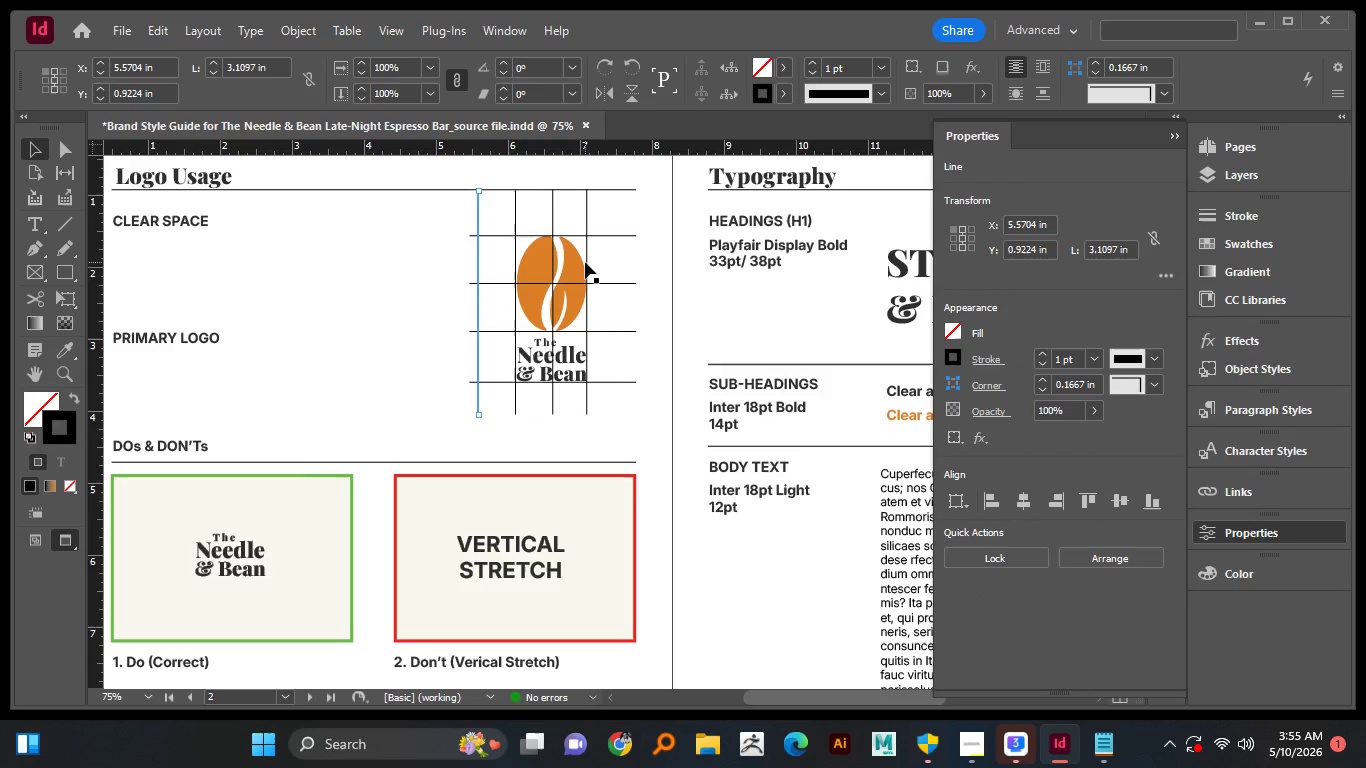 
hold_key(key=AltLeft, duration=2.81)
left_click_drag(start_coordinate=[585, 262], to_coordinate=[618, 264])
 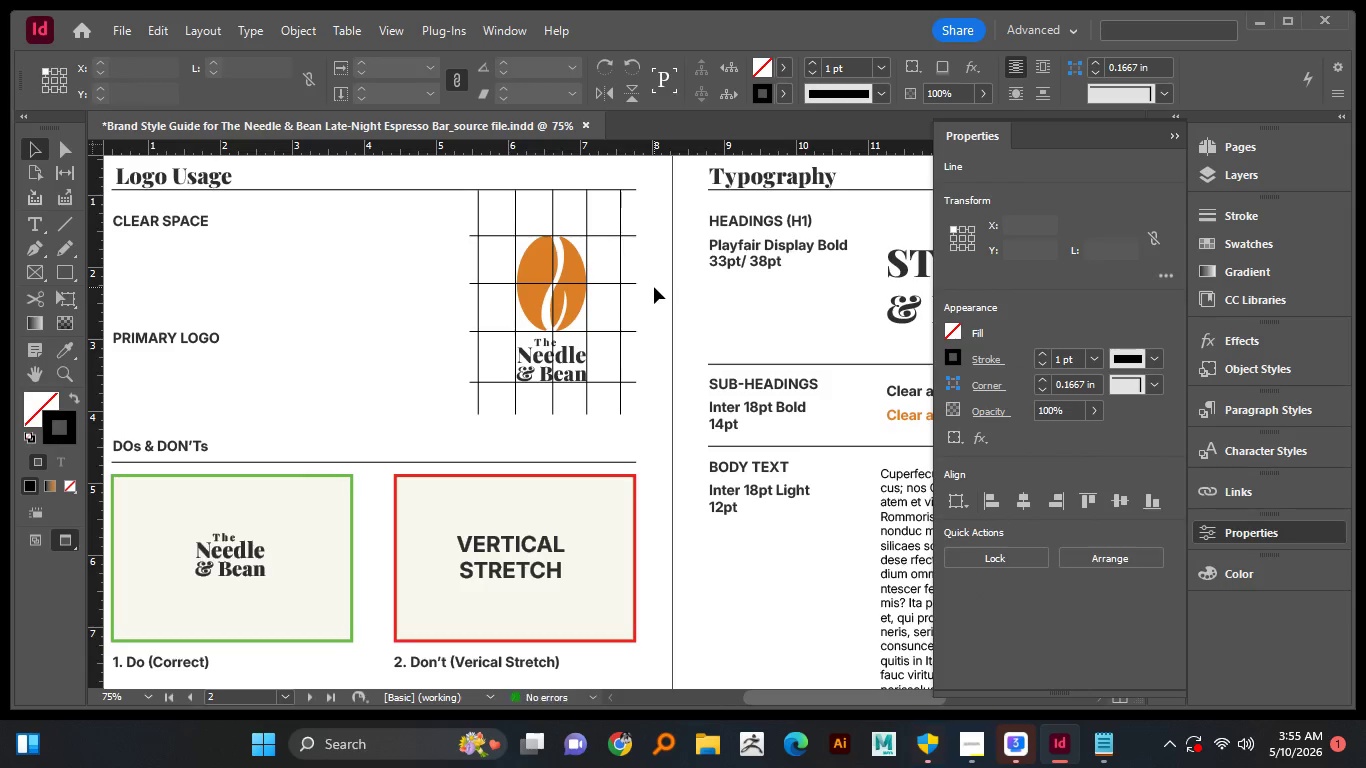 
hold_key(key=ShiftLeft, duration=1.51)
 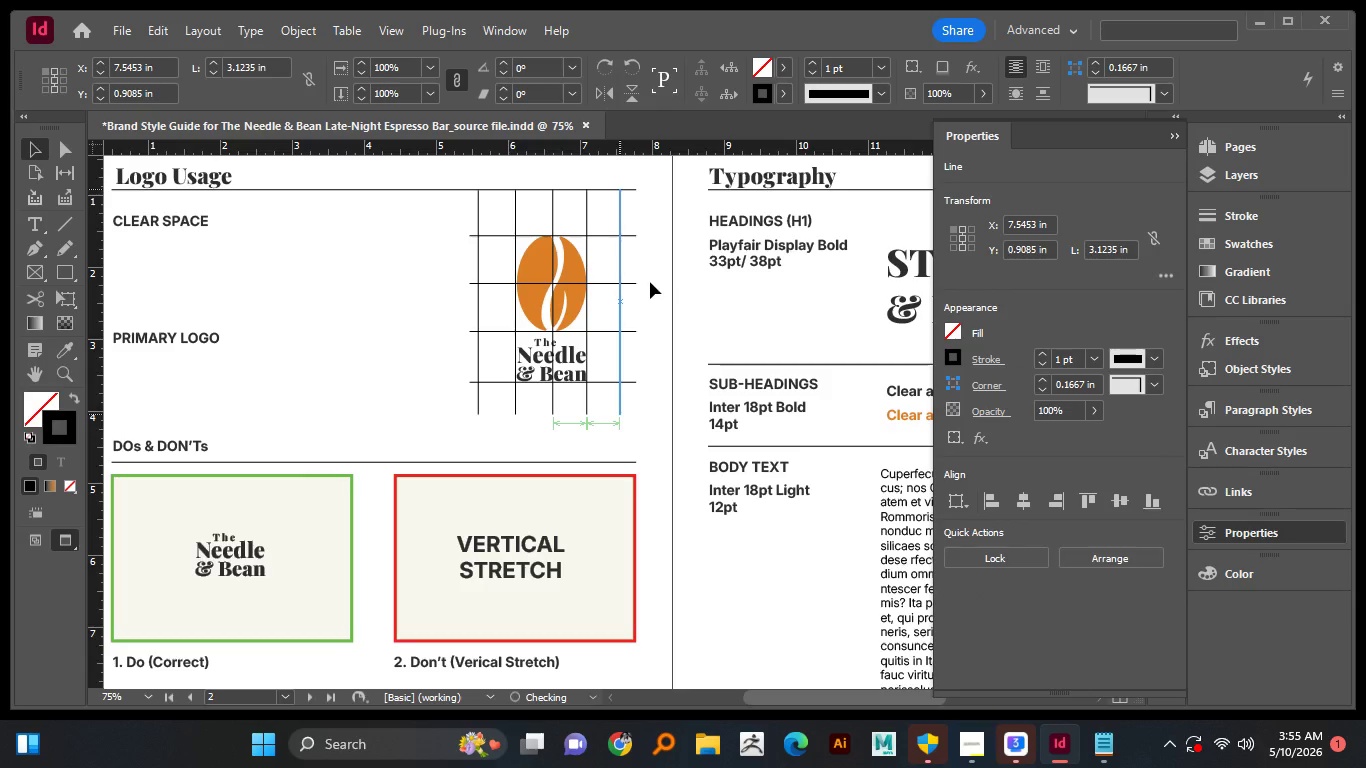 
hold_key(key=ShiftLeft, duration=0.66)
 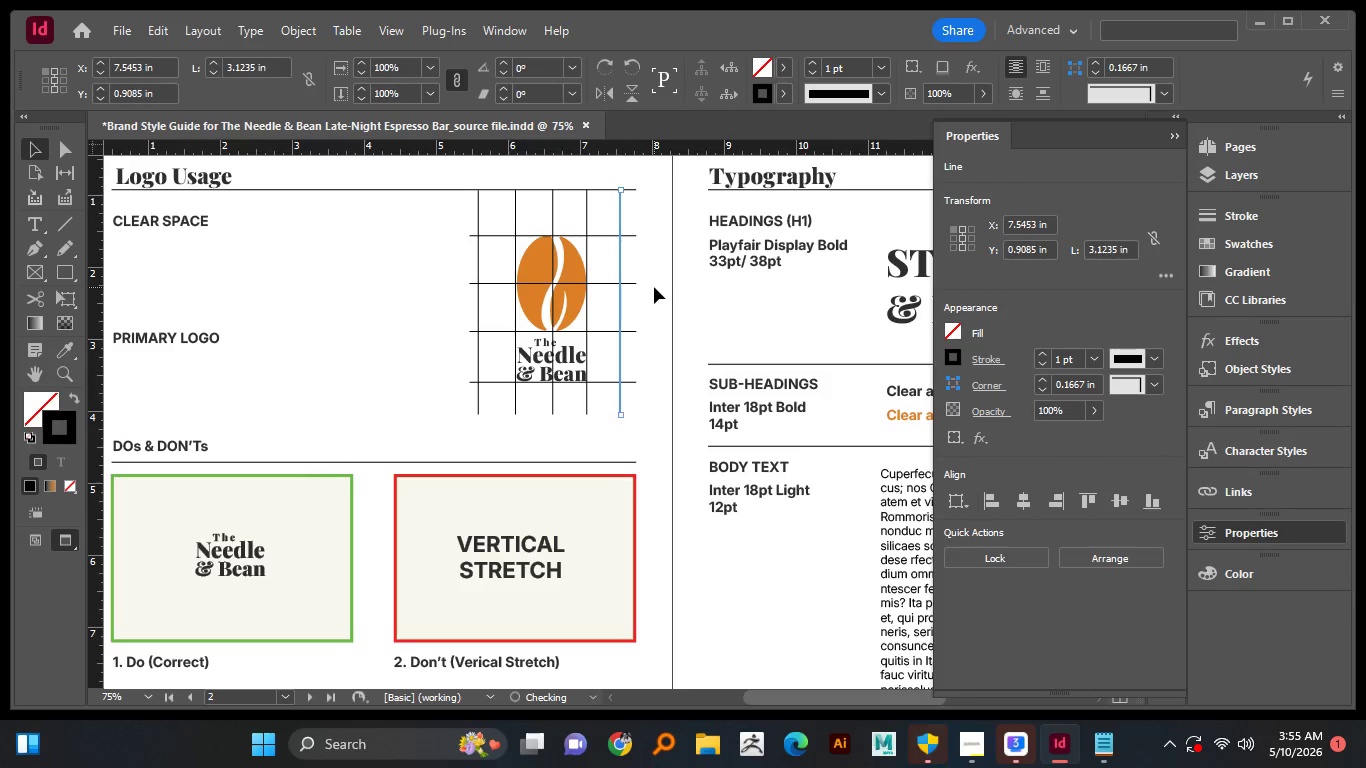 
left_click([654, 287])
 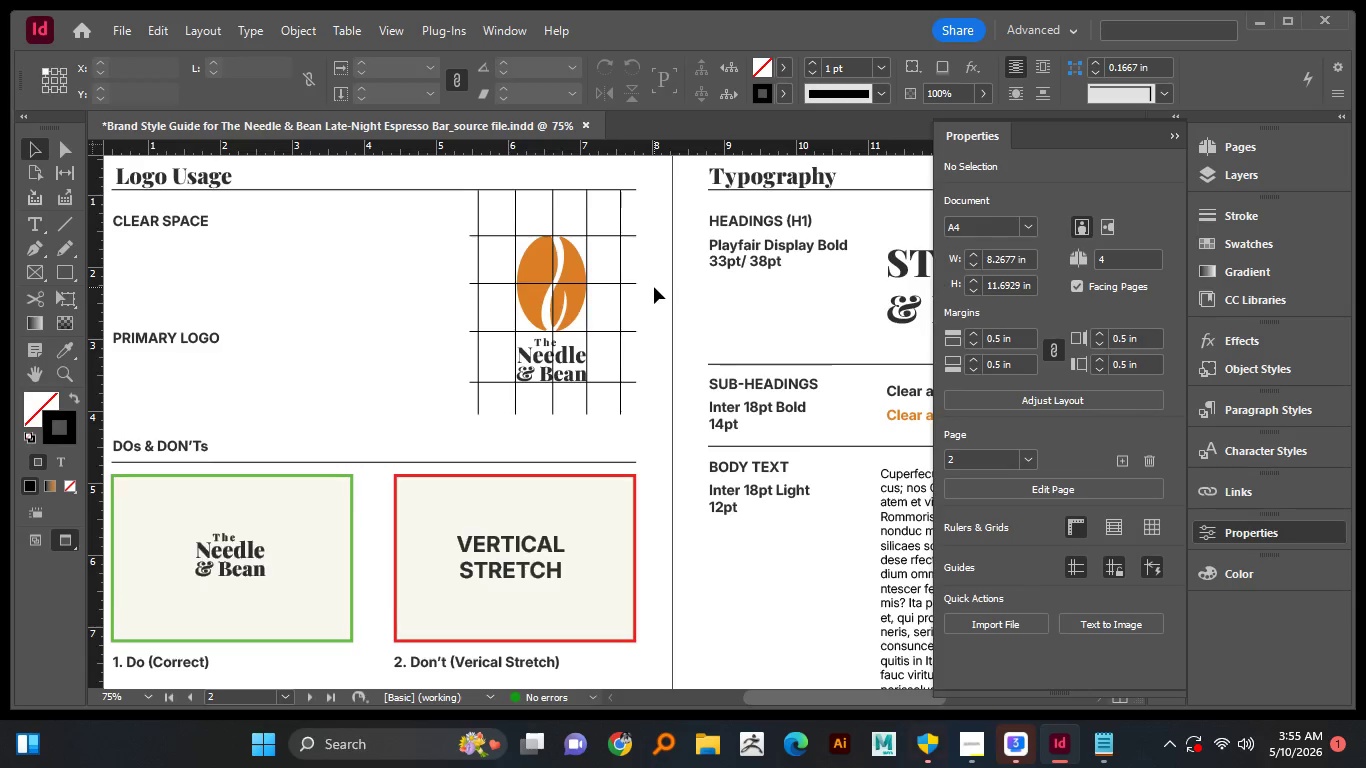 
hold_key(key=AltLeft, duration=1.5)
scroll: coordinate [654, 287], scroll_direction: down, amount: 1.0
 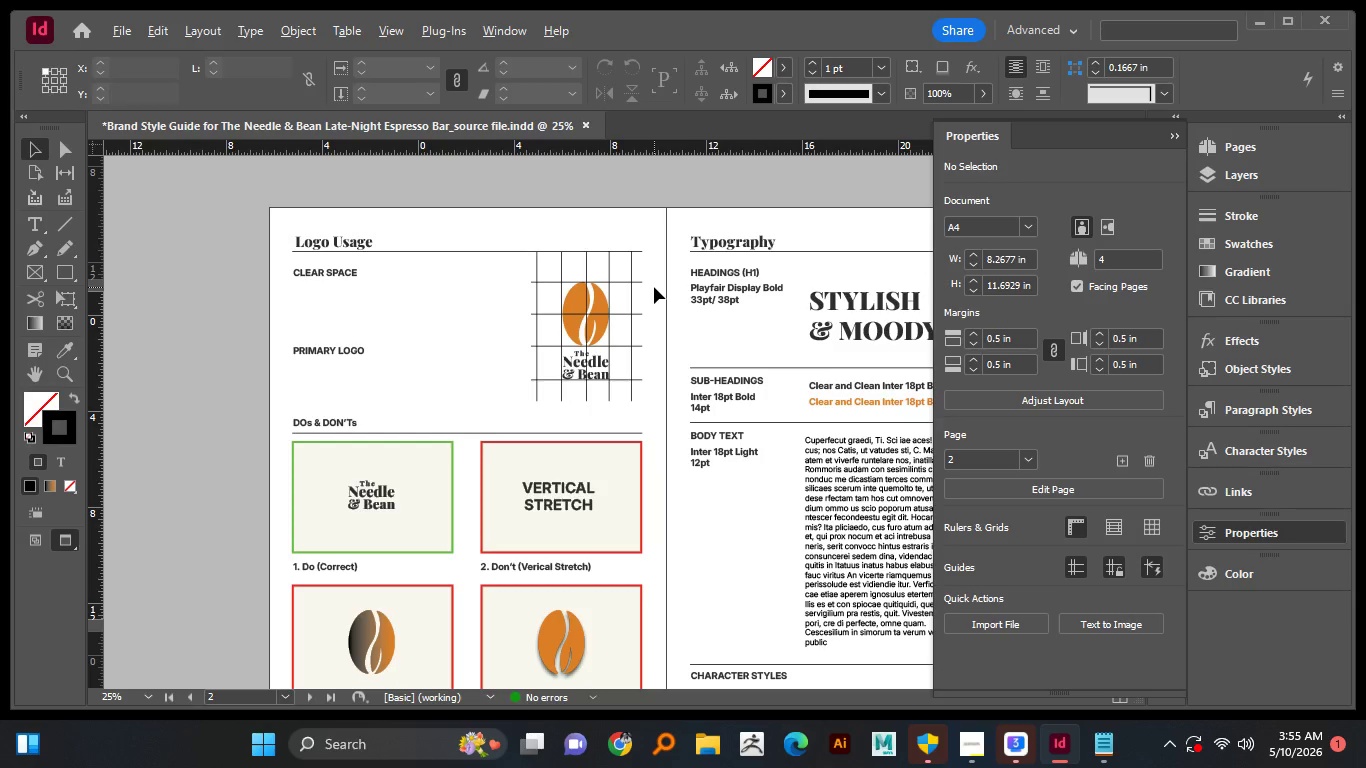 
hold_key(key=AltLeft, duration=0.78)
 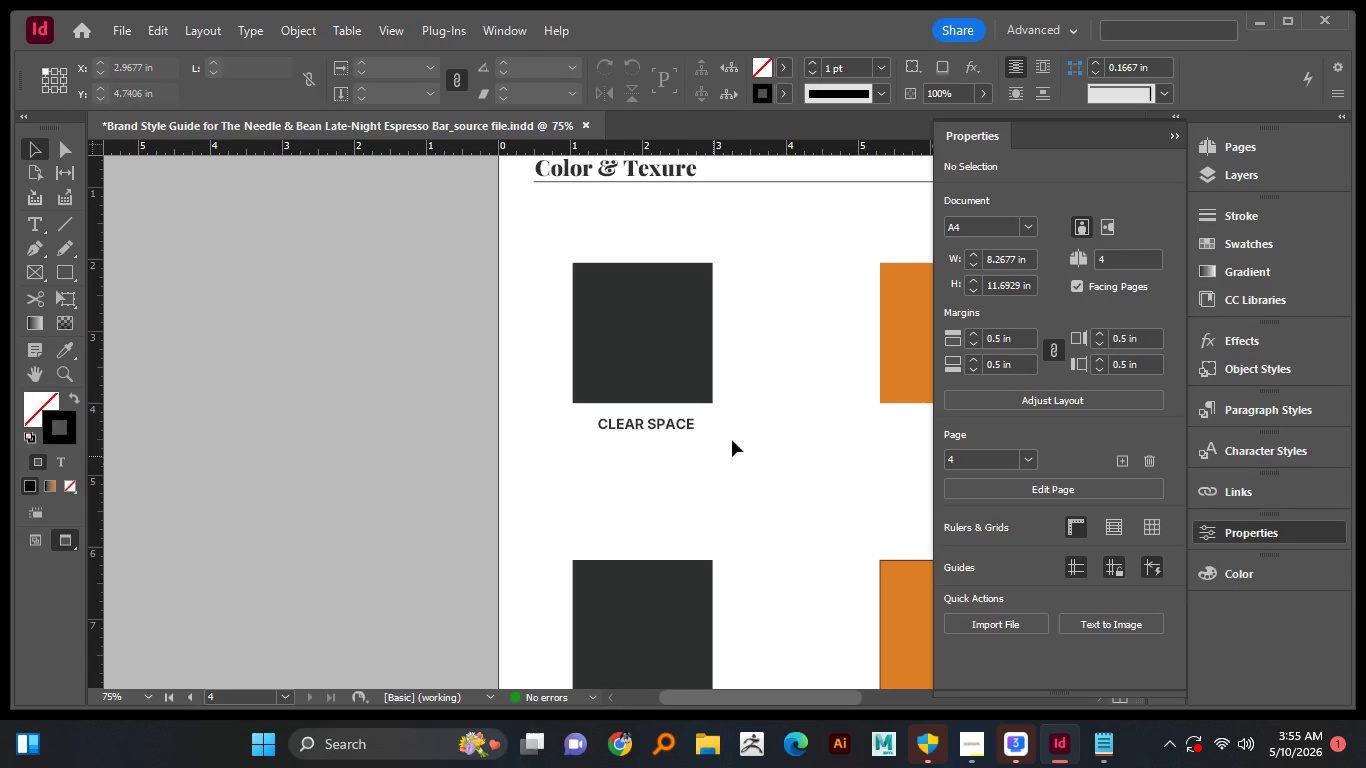 
scroll: coordinate [633, 433], scroll_direction: down, amount: 8.0
 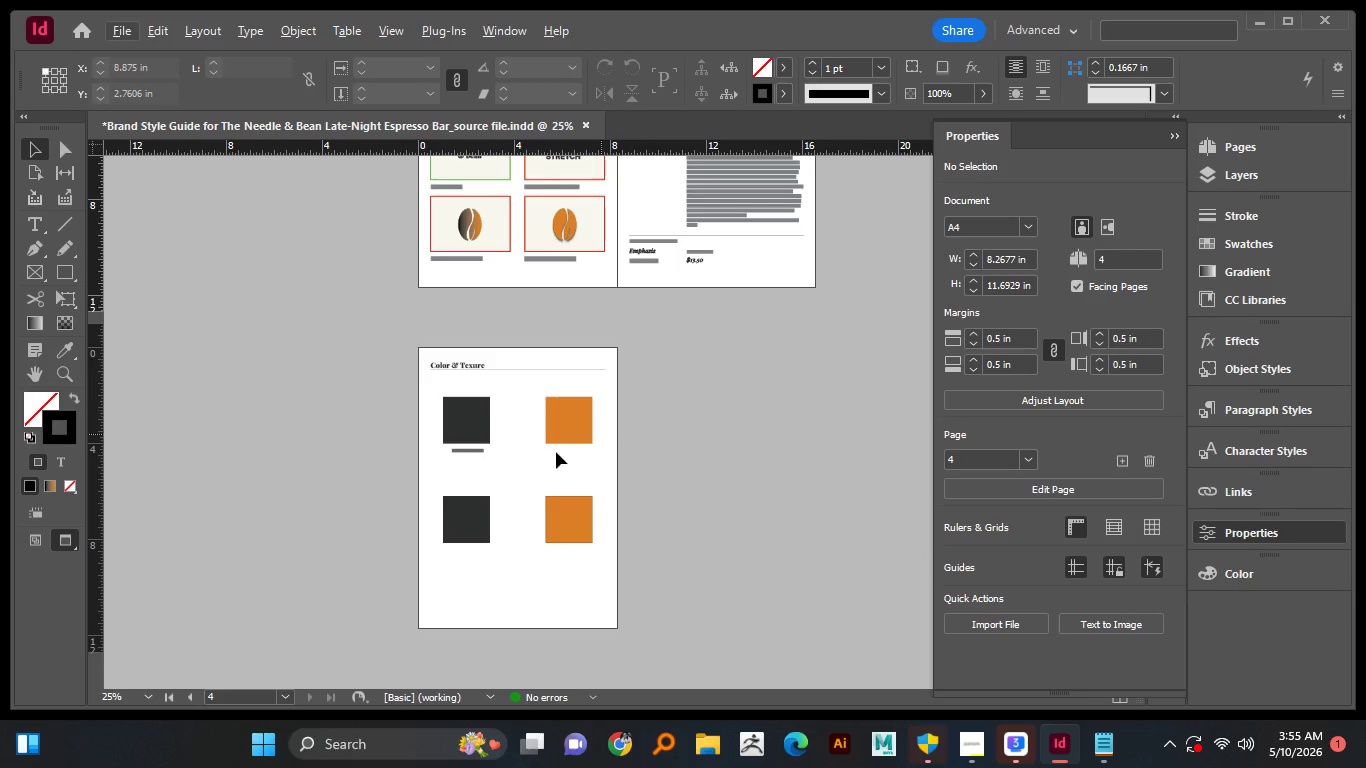 
scroll: coordinate [504, 464], scroll_direction: up, amount: 2.0
 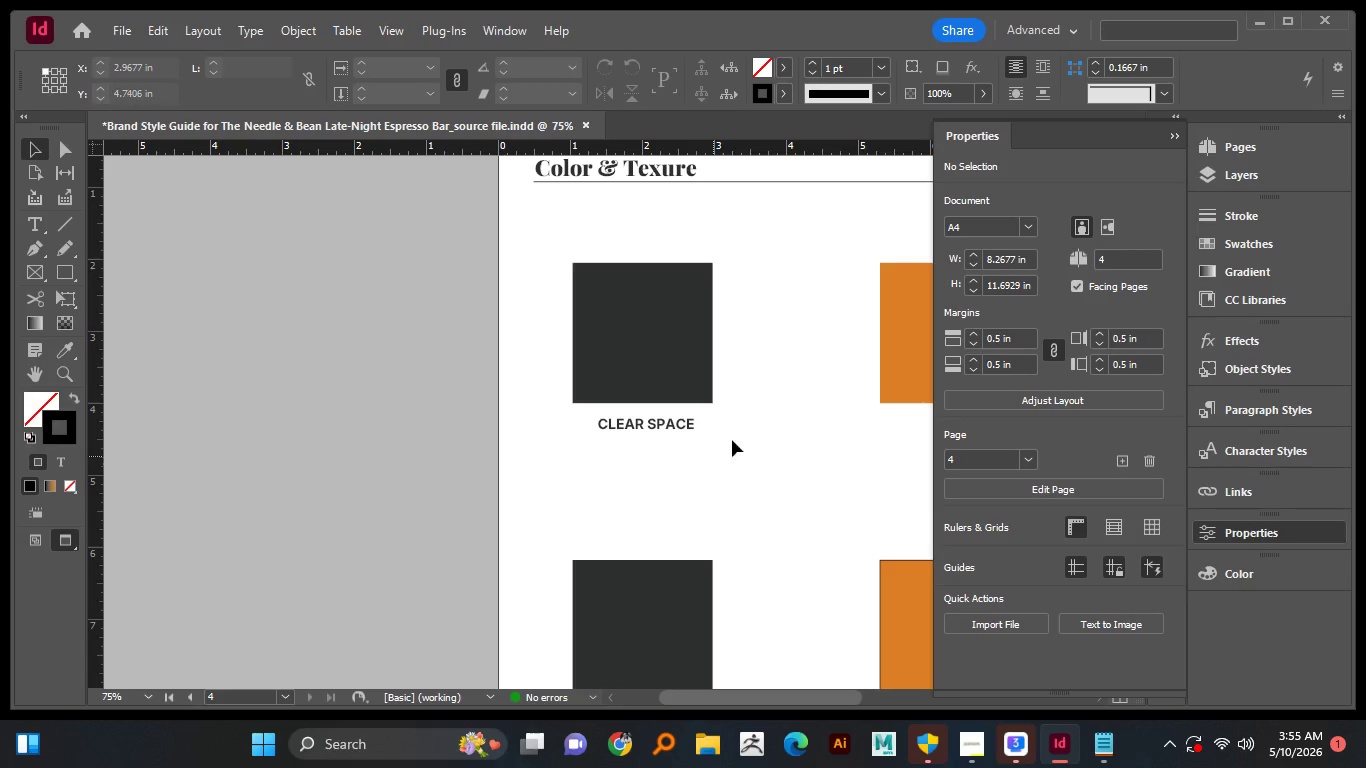 
hold_key(key=Space, duration=1.08)
 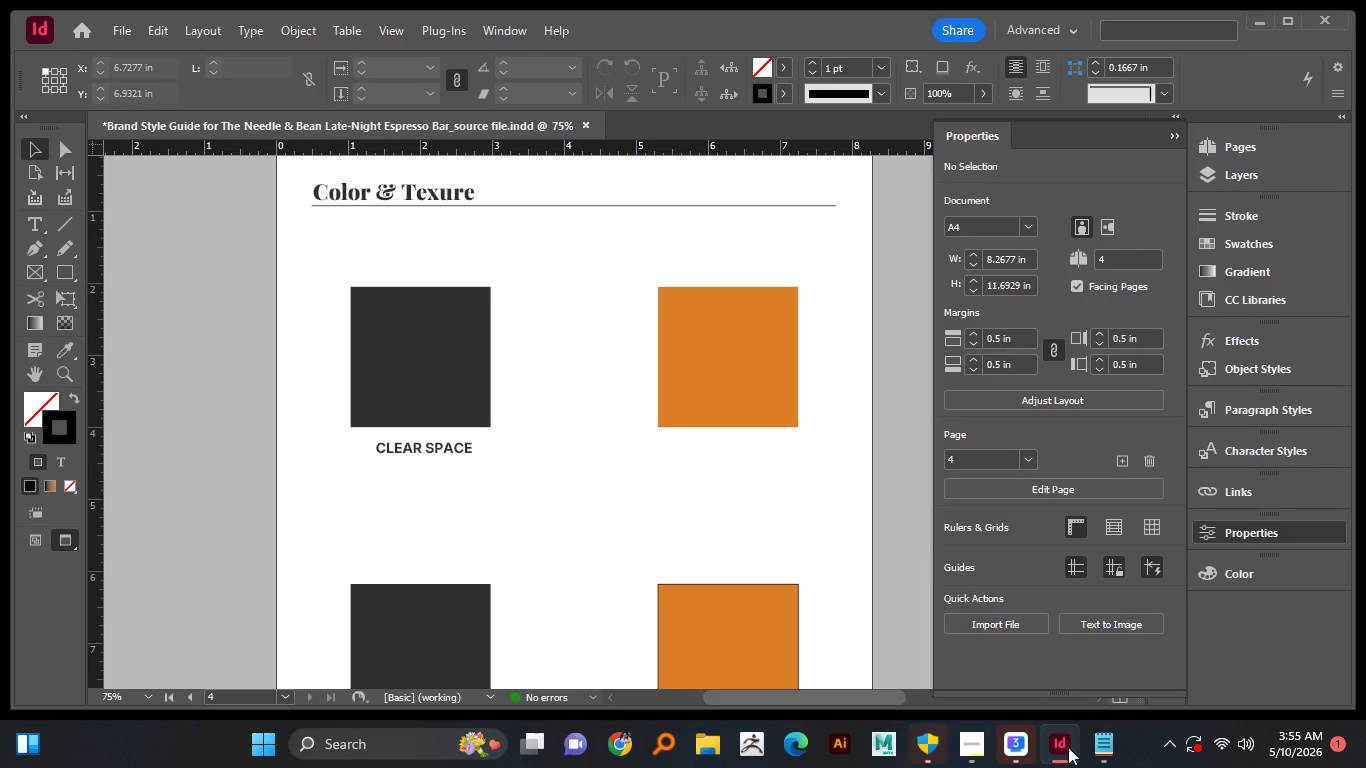 
left_click_drag(start_coordinate=[756, 415], to_coordinate=[535, 439])
 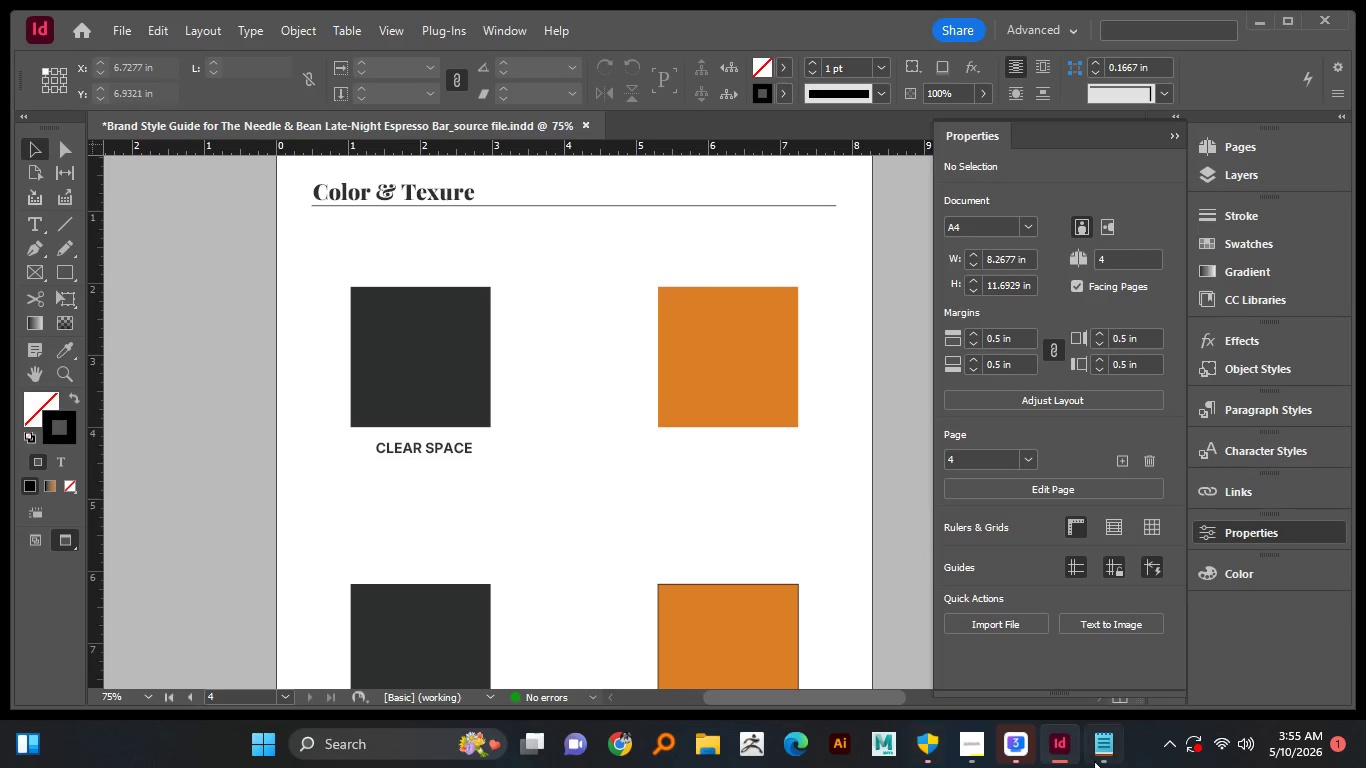 
left_click_drag(start_coordinate=[1096, 754], to_coordinate=[1096, 749])
 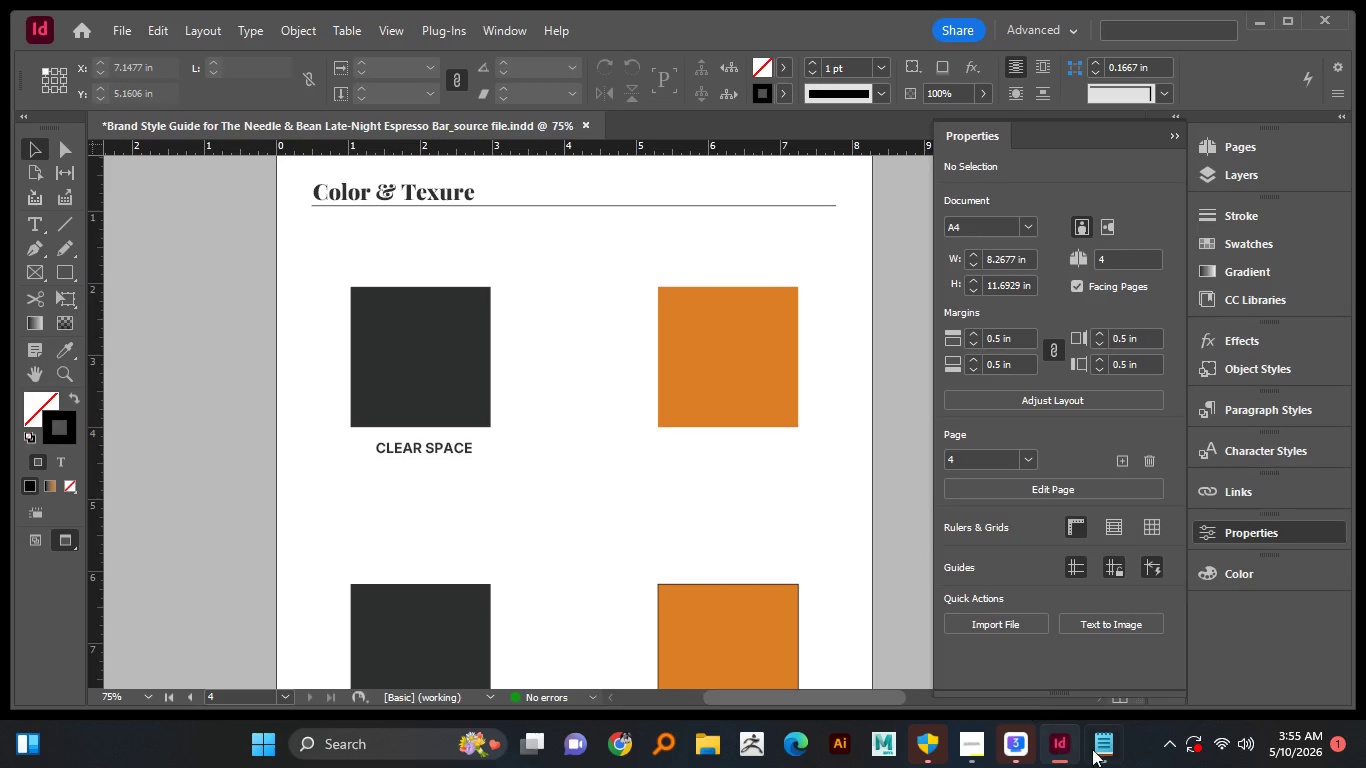 
left_click([1100, 751])
 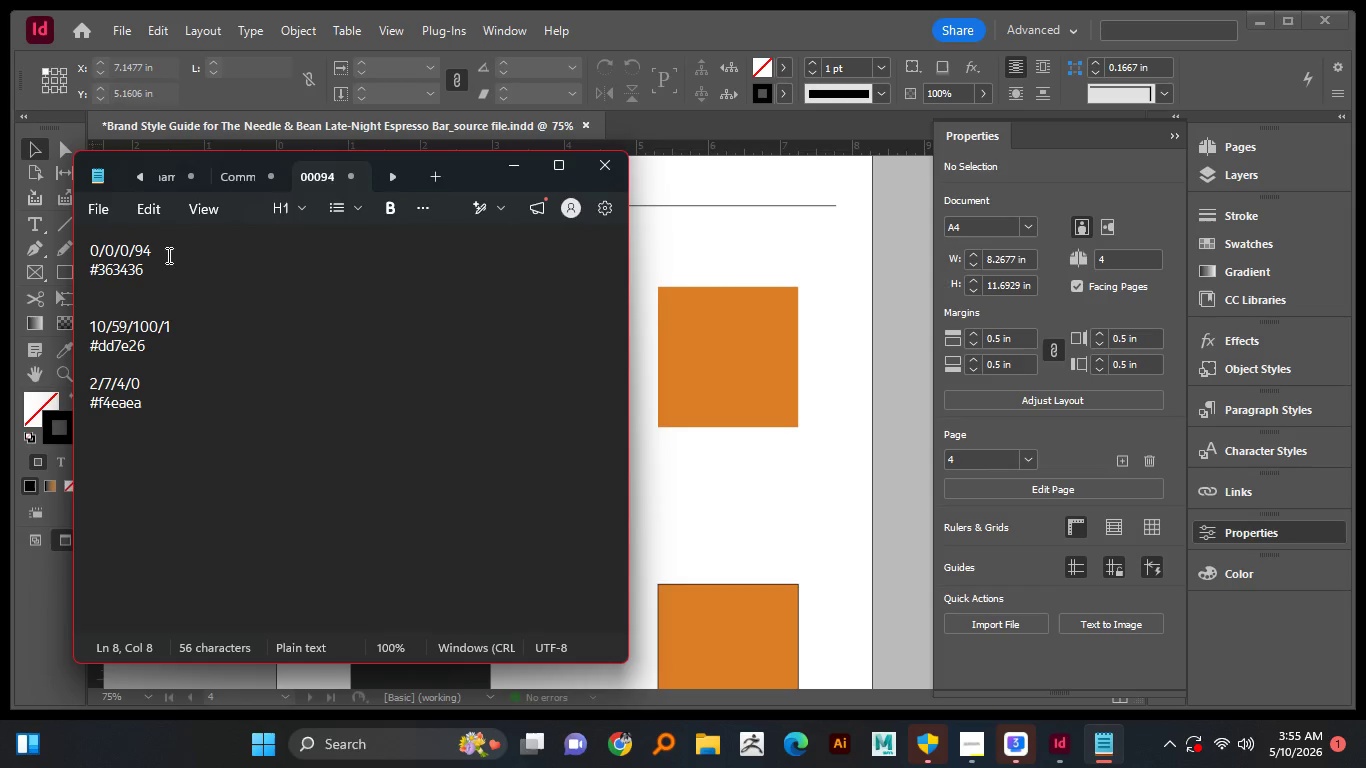 
left_click_drag(start_coordinate=[169, 247], to_coordinate=[137, 267])
 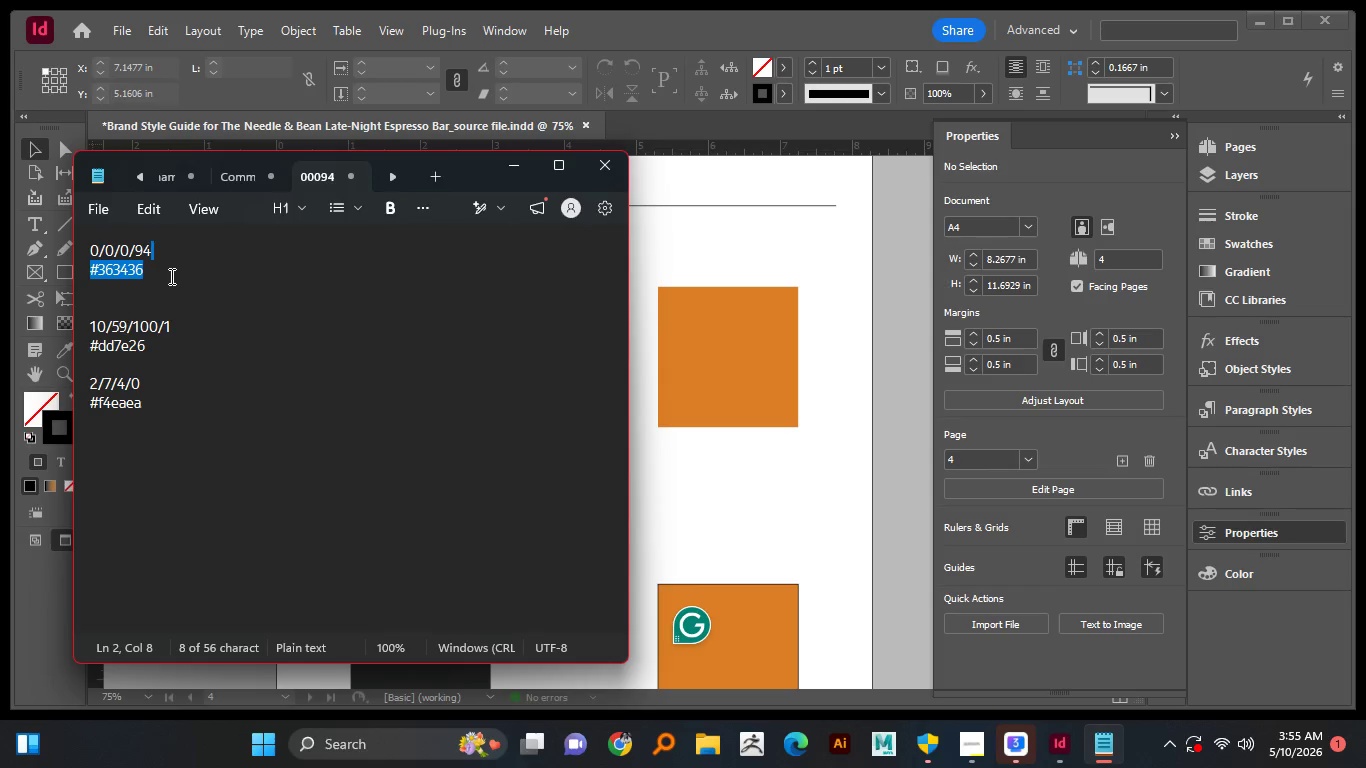 
left_click([170, 276])
 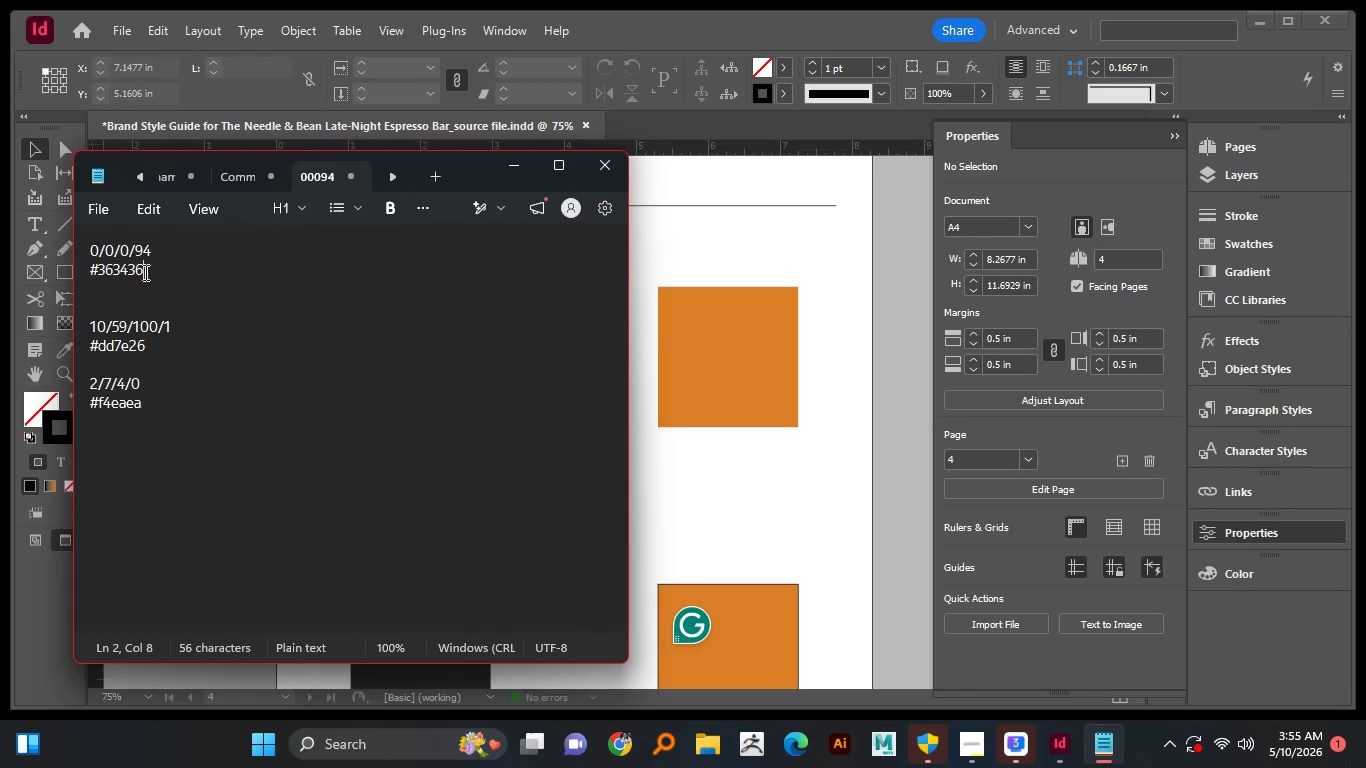 
left_click_drag(start_coordinate=[170, 275], to_coordinate=[79, 248])
 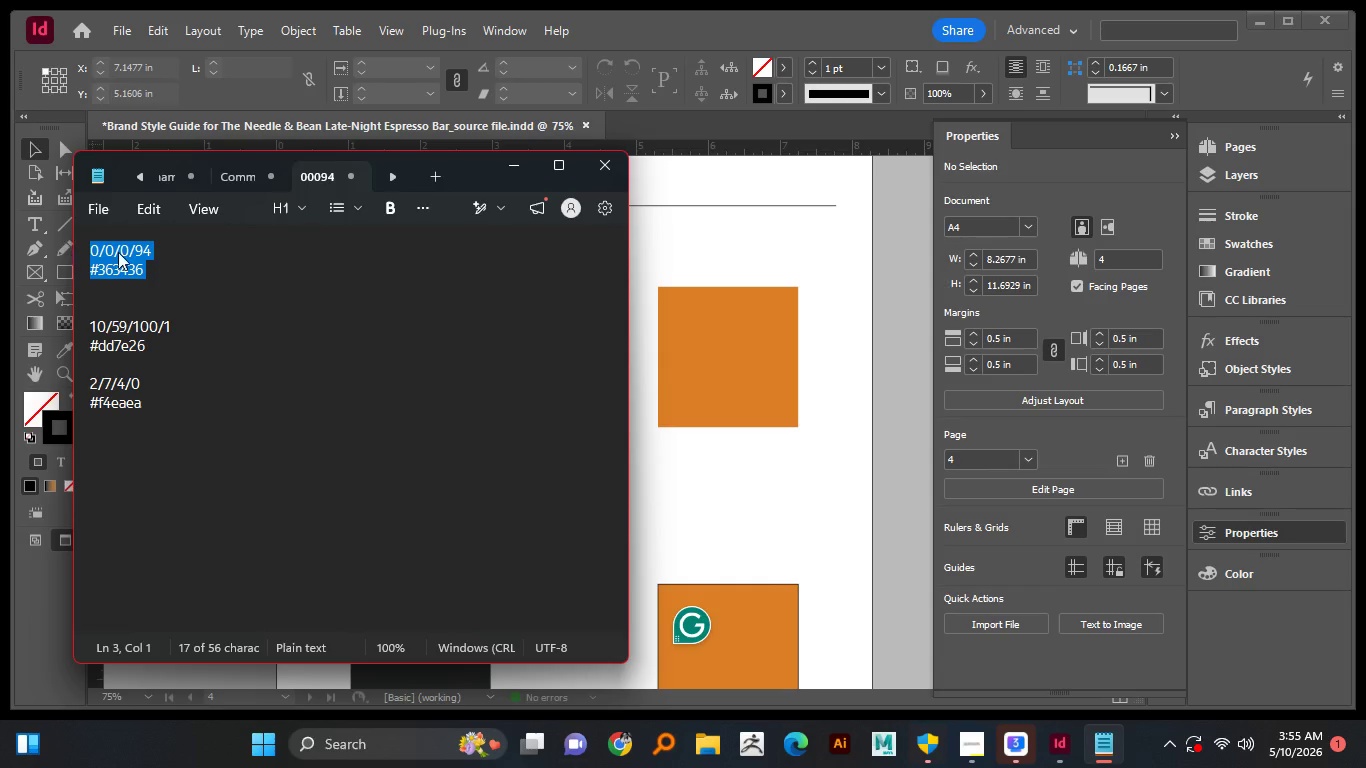 
key(Control+C)
 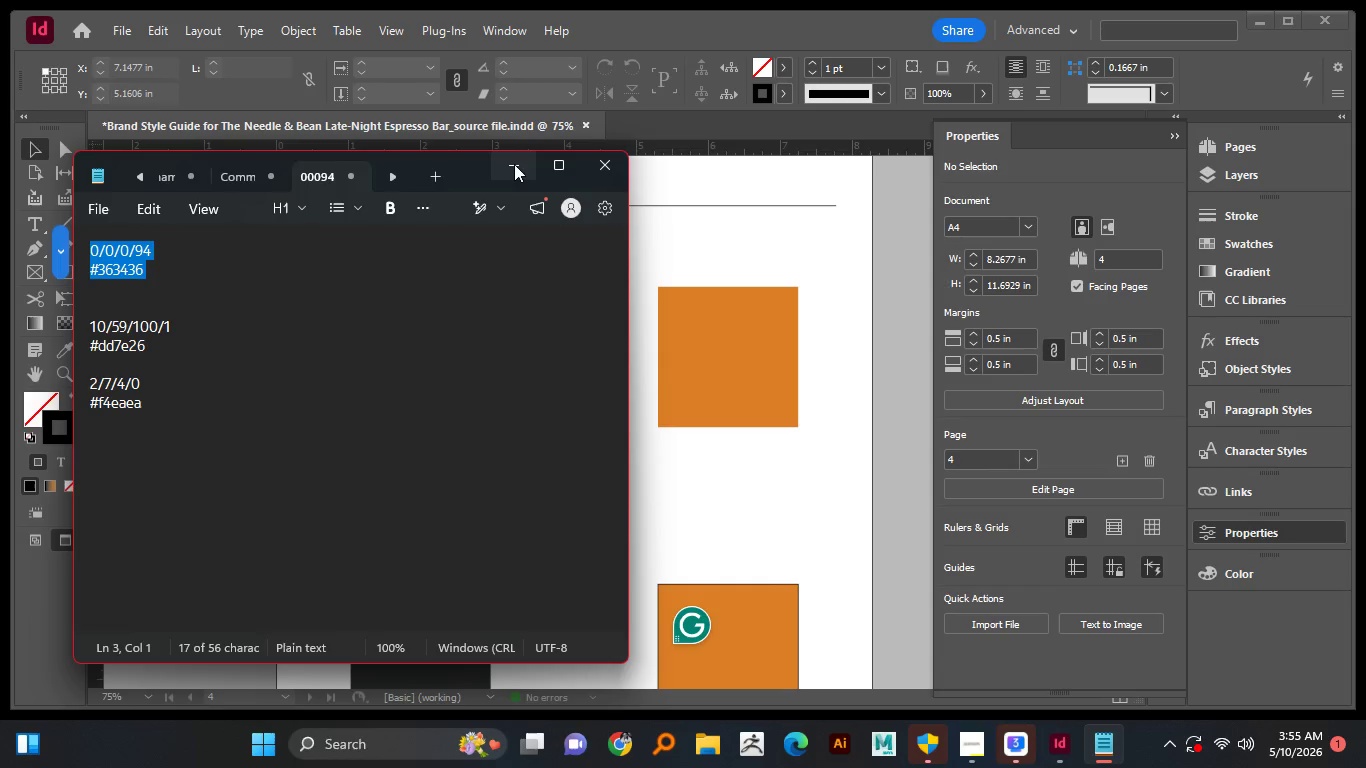 
key(Control+C)
 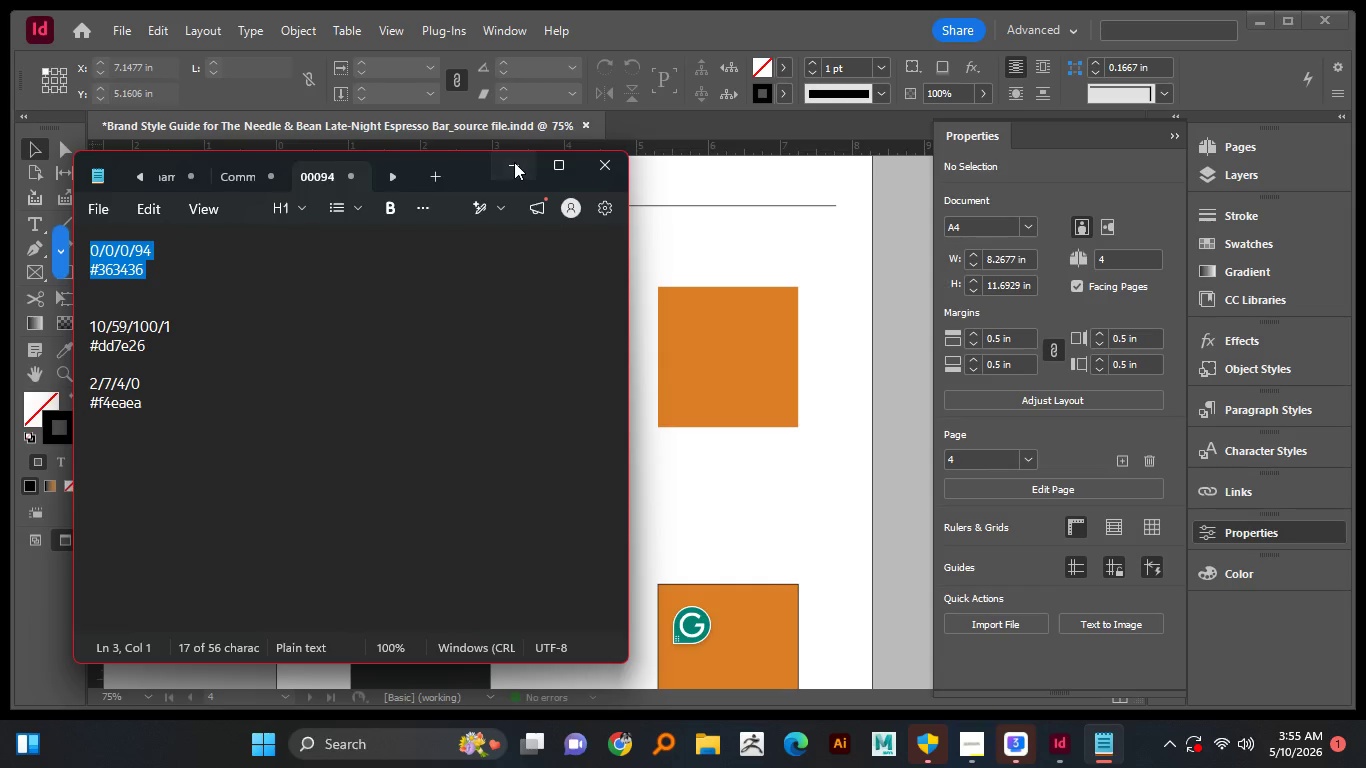 
left_click([514, 162])
 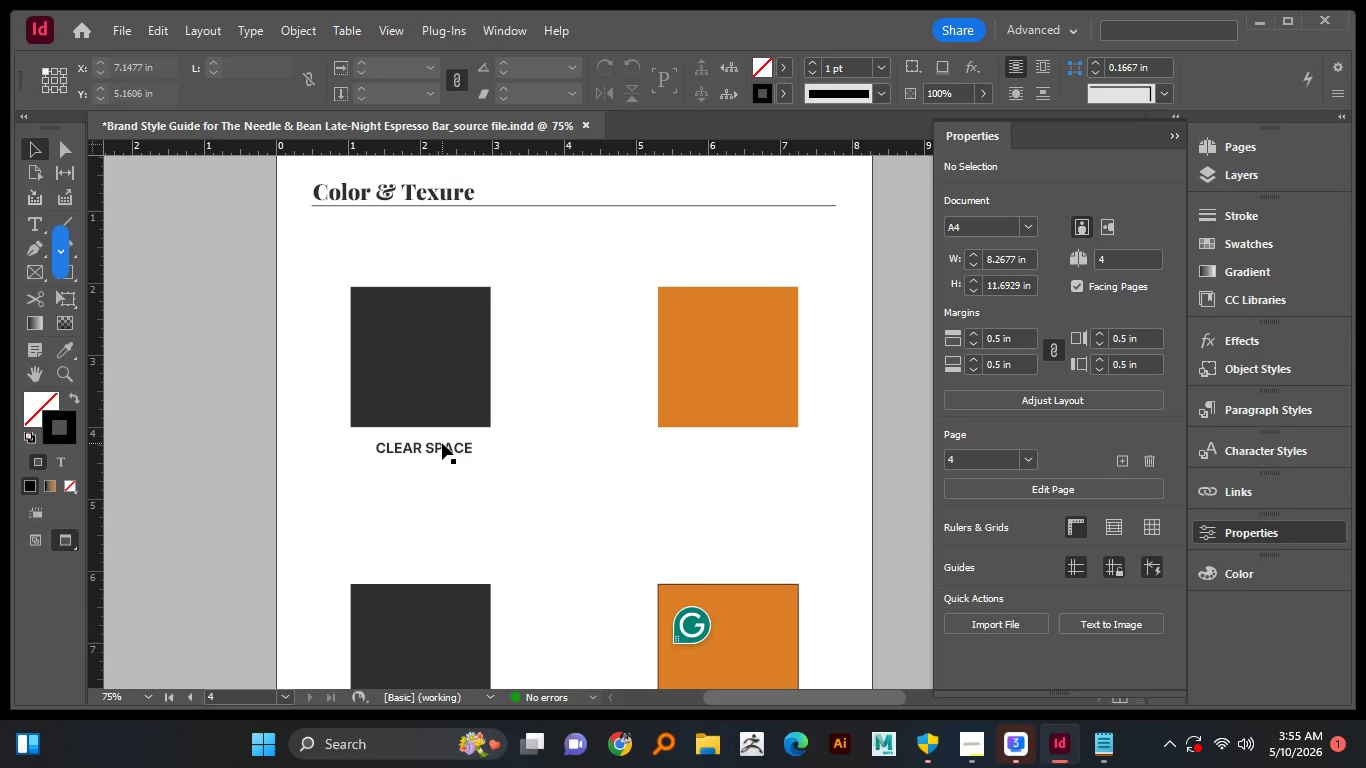 
double_click([442, 443])
 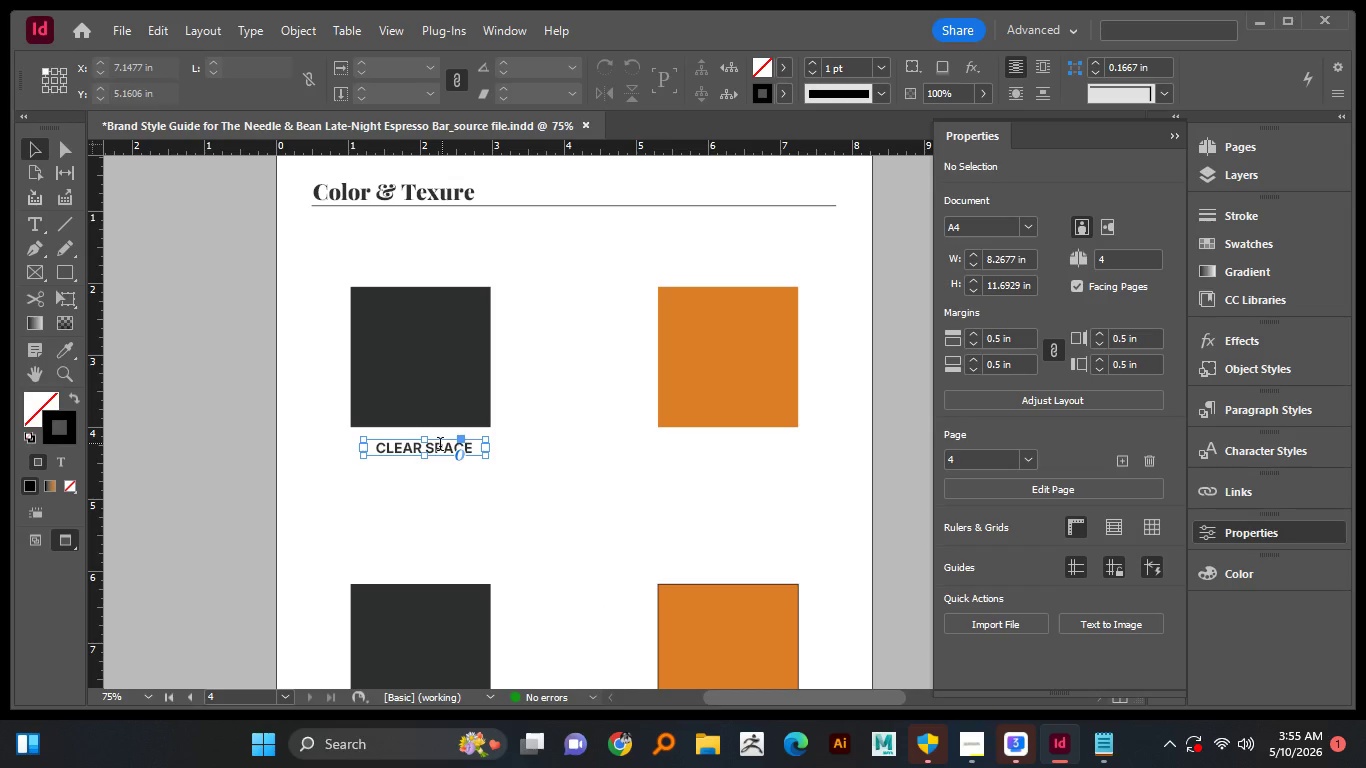 
key(Control+A)
 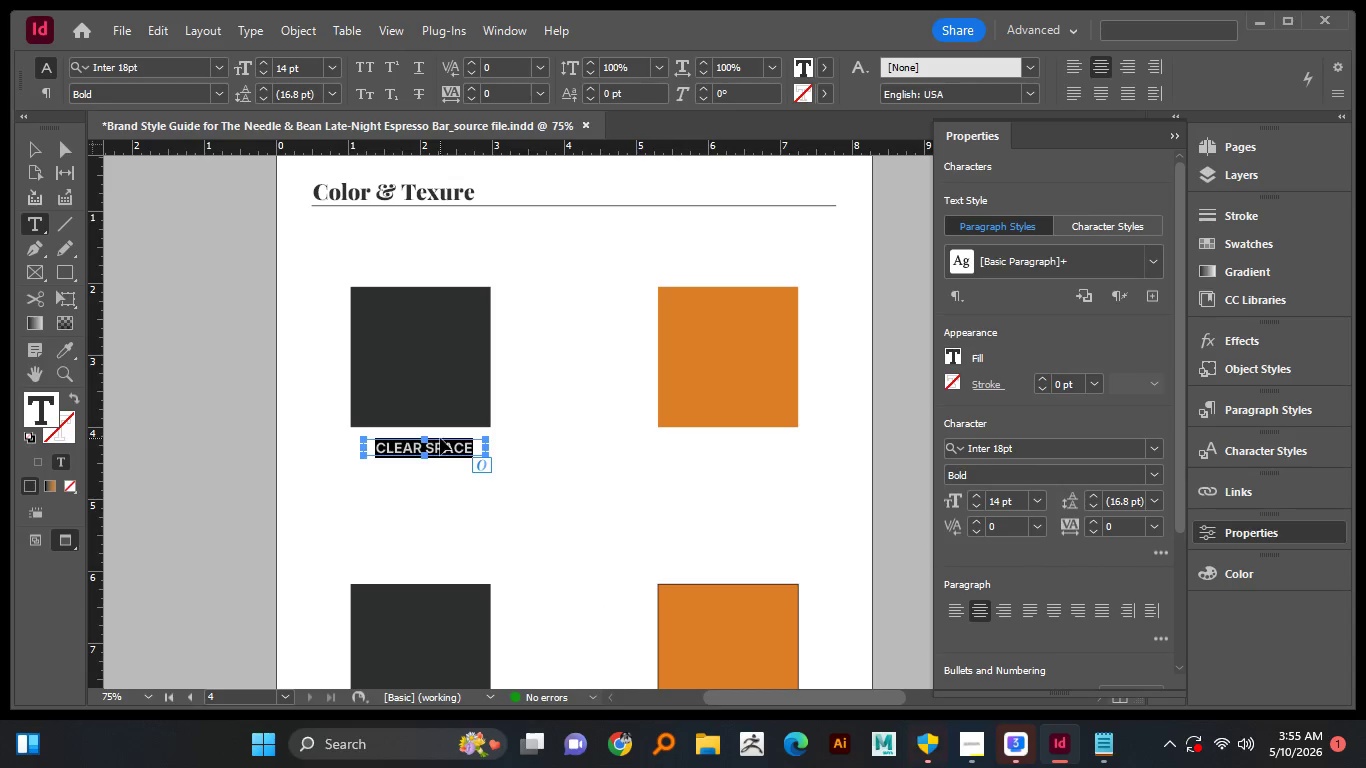 
key(Control+V)
 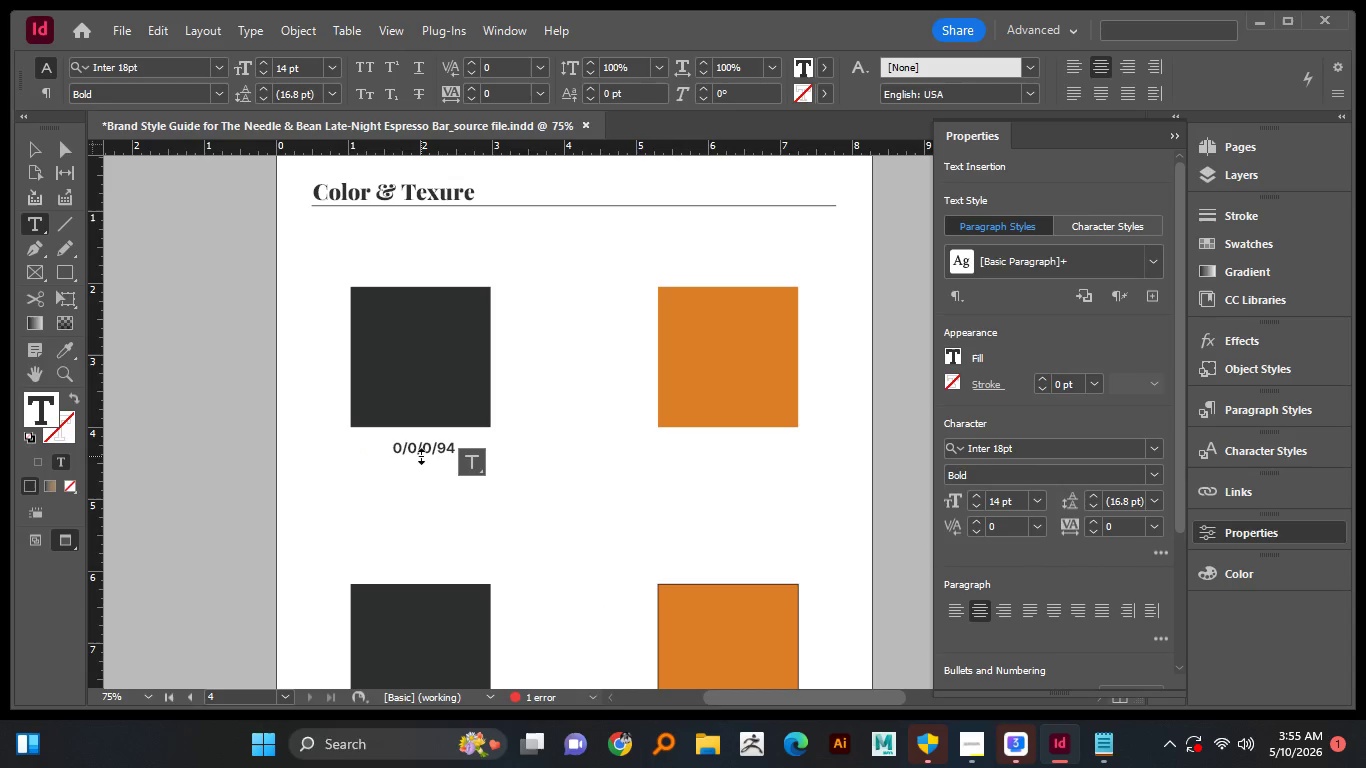 
left_click_drag(start_coordinate=[421, 457], to_coordinate=[418, 486])
 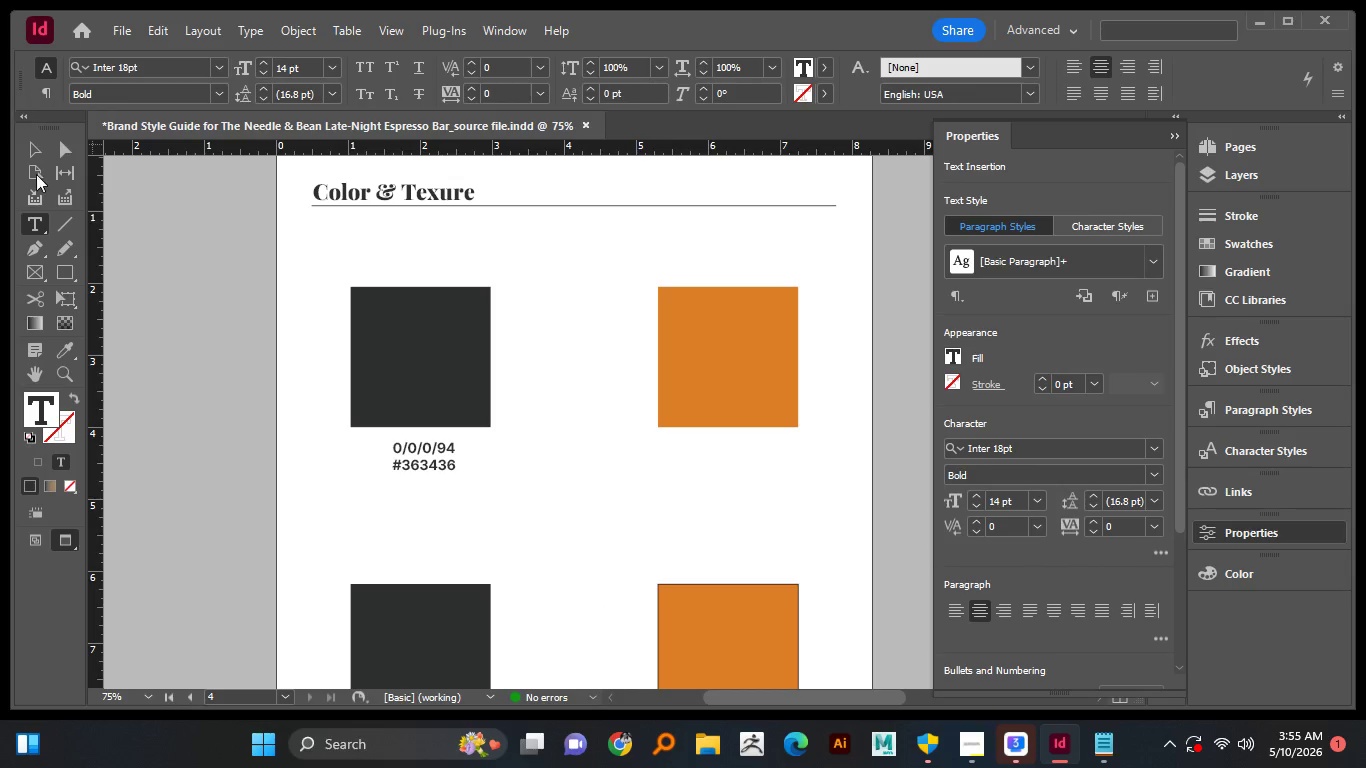 
left_click([36, 146])
 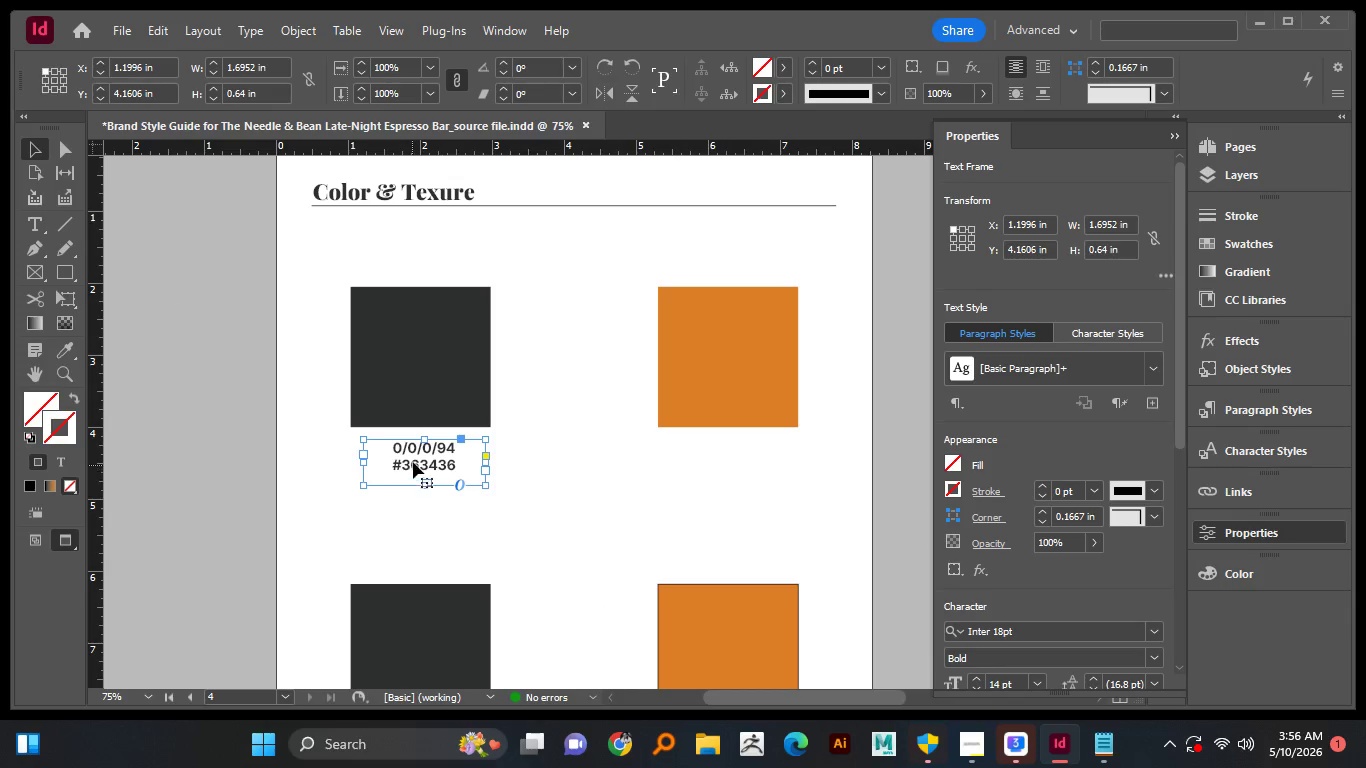 
left_click_drag(start_coordinate=[413, 462], to_coordinate=[406, 462])
 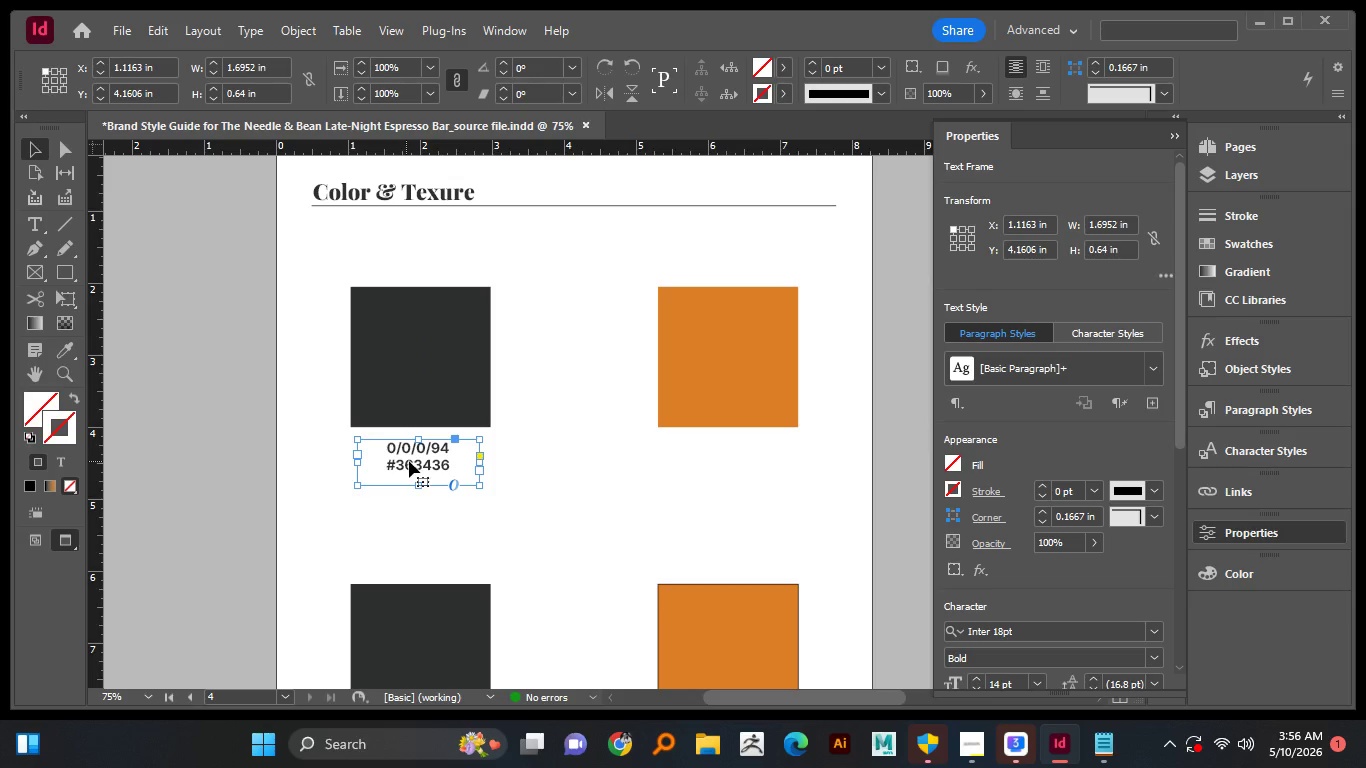 
hold_key(key=ShiftLeft, duration=0.66)
 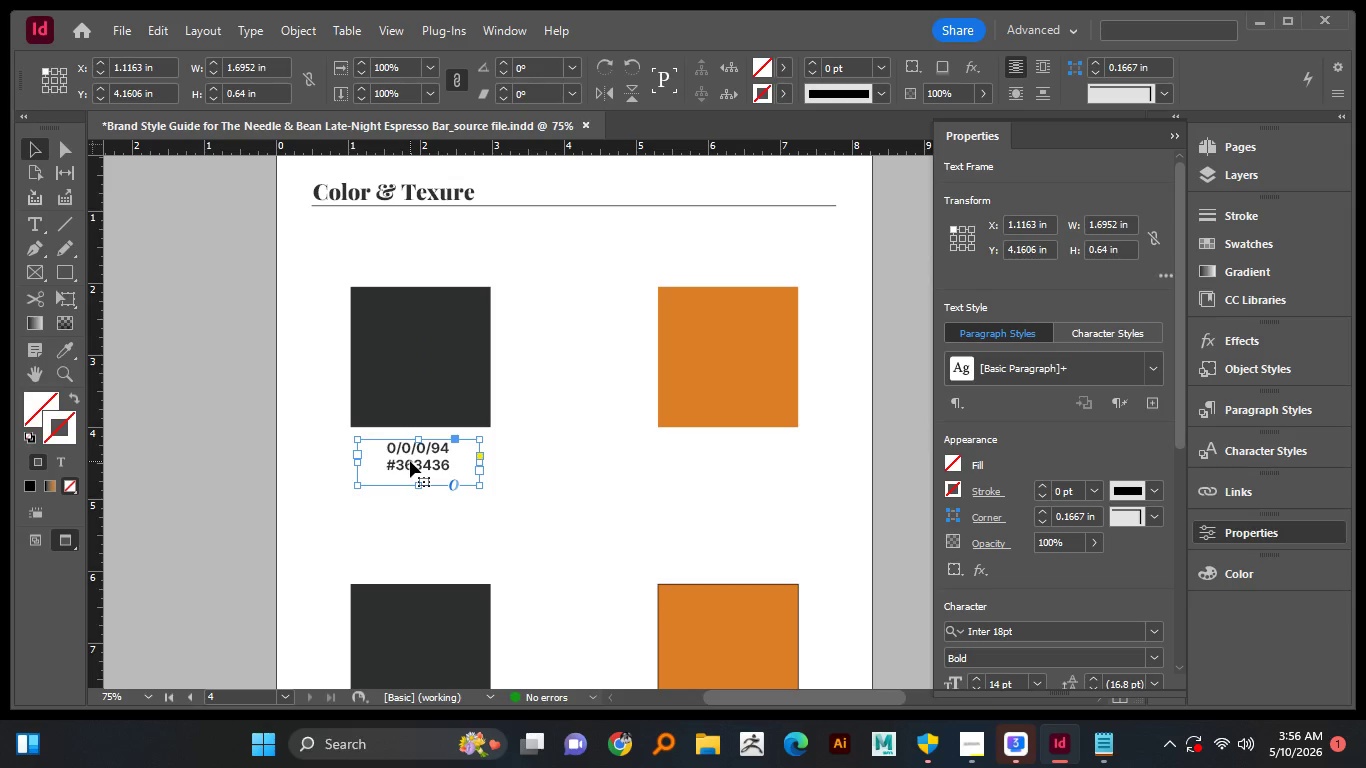 
hold_key(key=AltLeft, duration=3.03)
left_click_drag(start_coordinate=[412, 461], to_coordinate=[724, 473])
 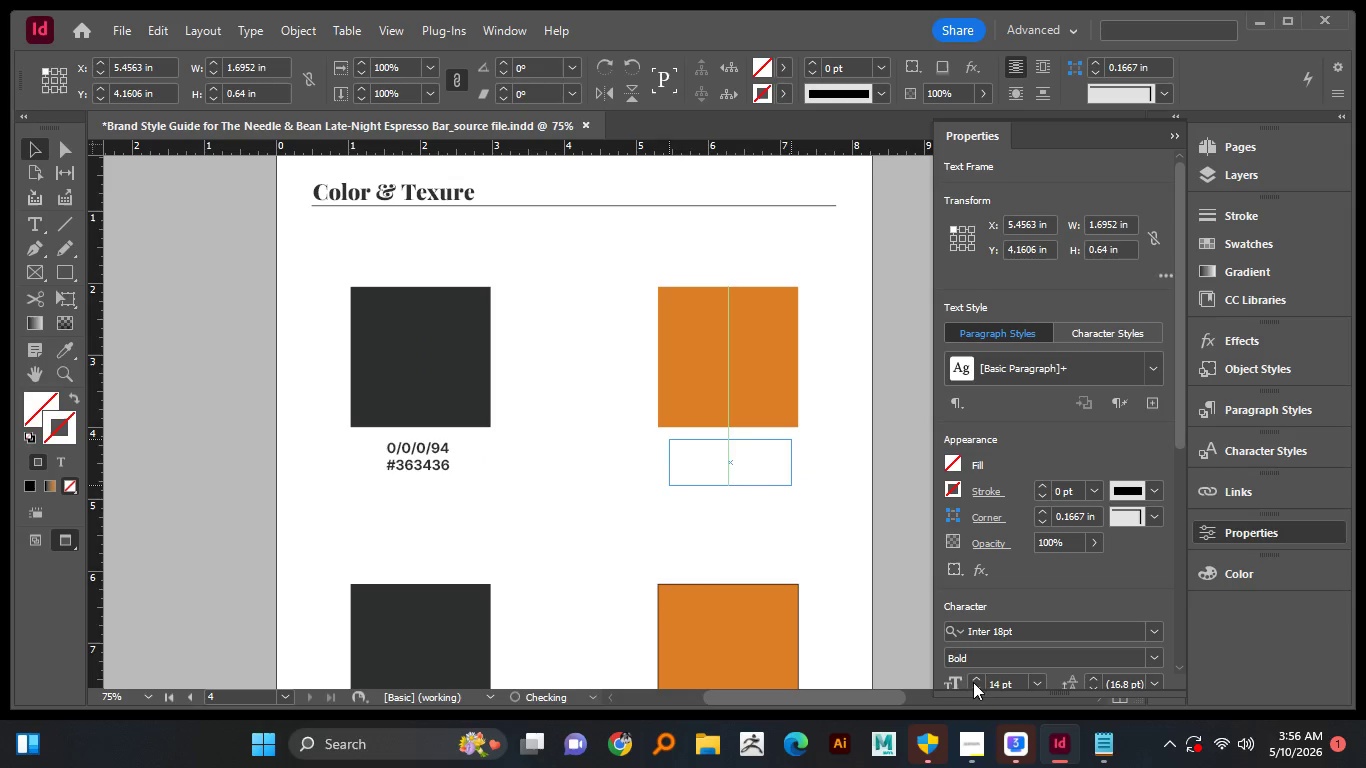 
hold_key(key=ShiftLeft, duration=1.5)
 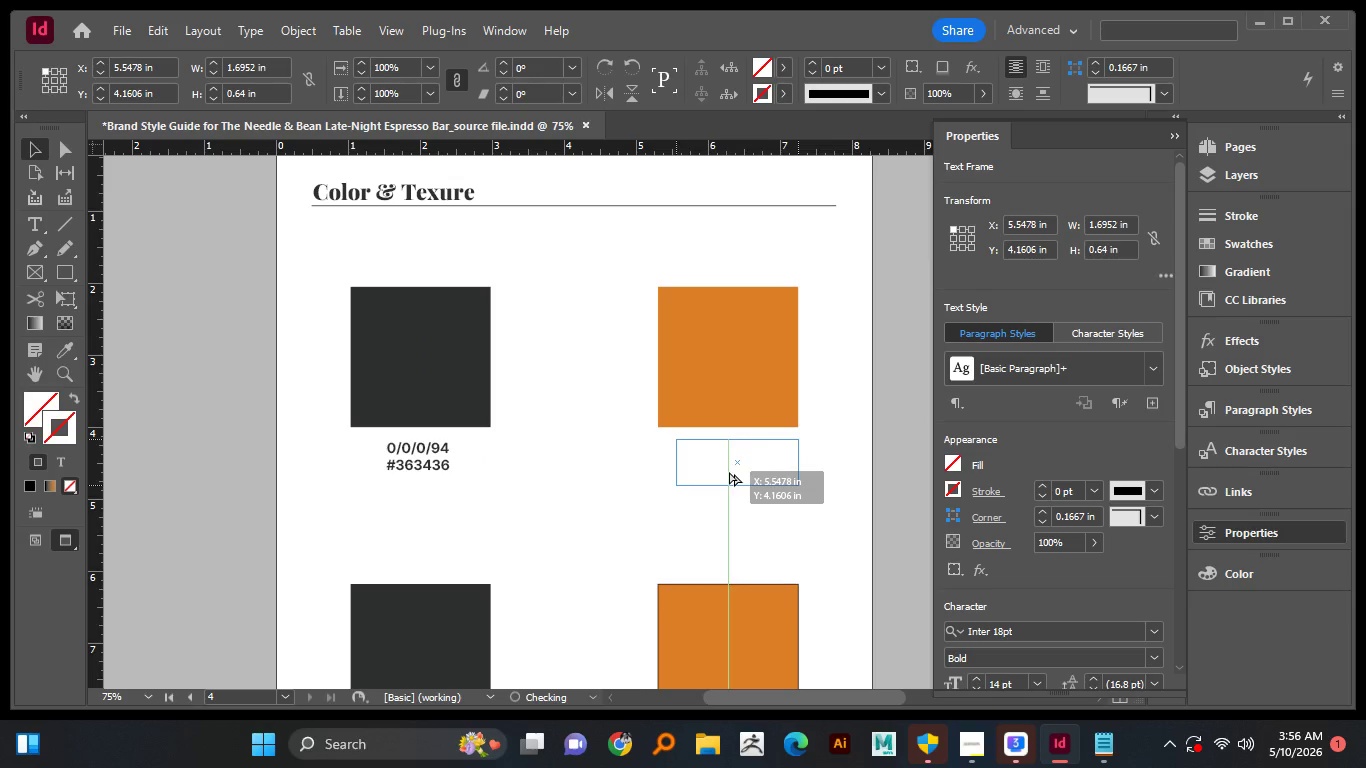 
hold_key(key=ShiftLeft, duration=1.28)
 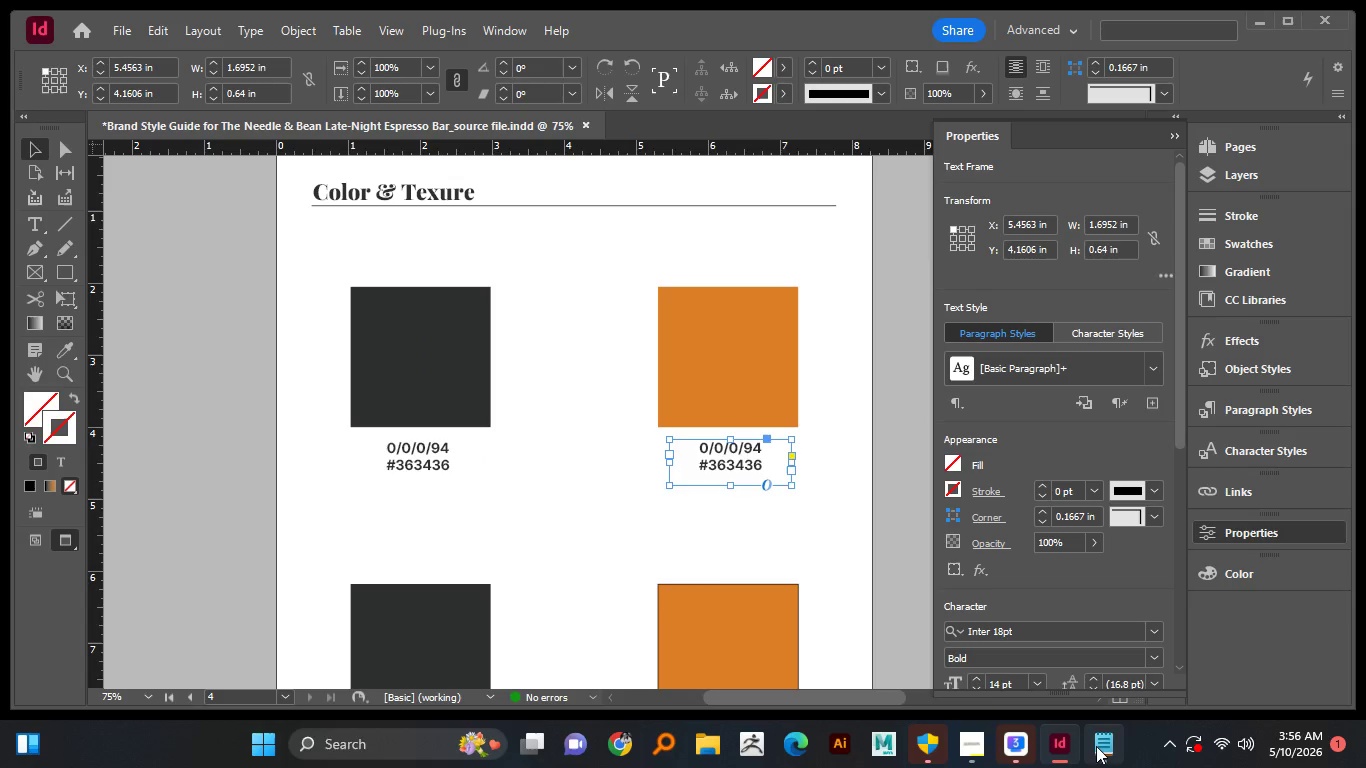 
left_click([1096, 746])
 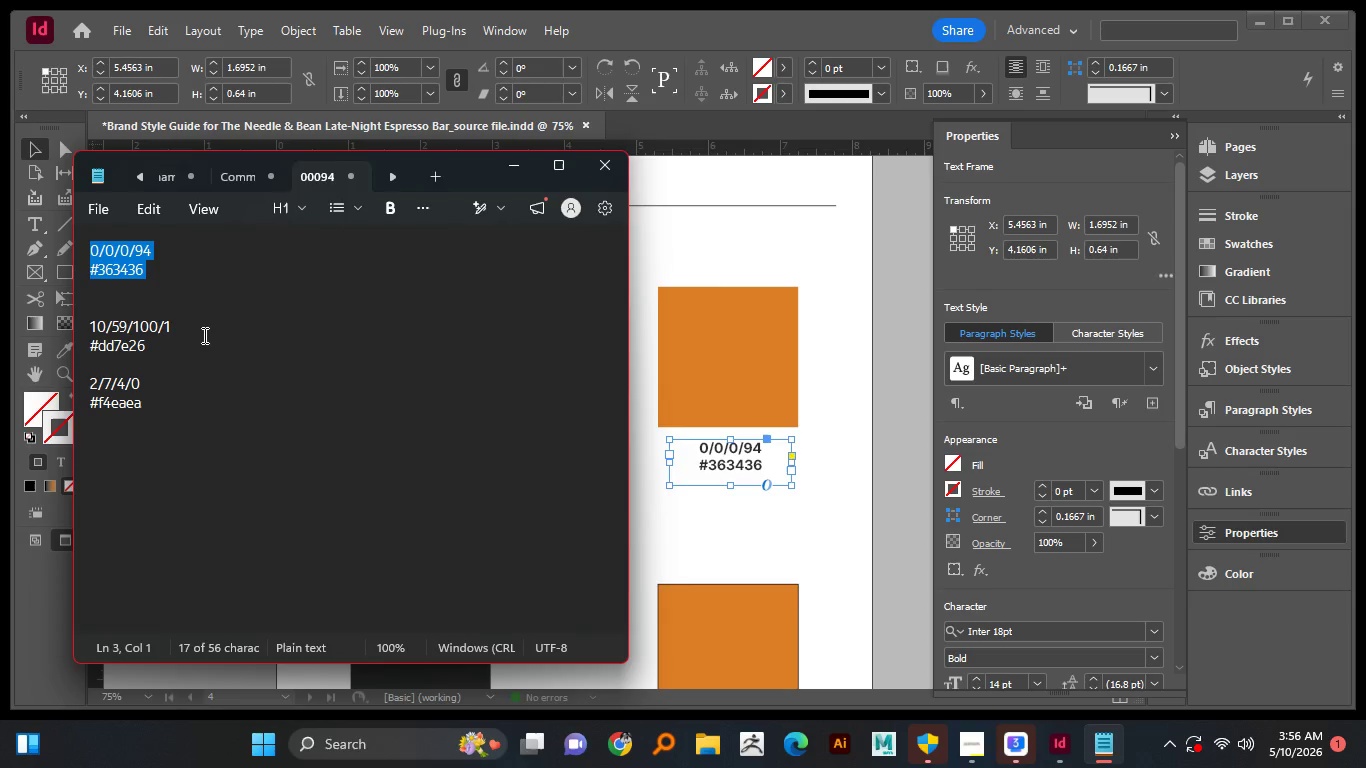 
left_click([203, 335])
 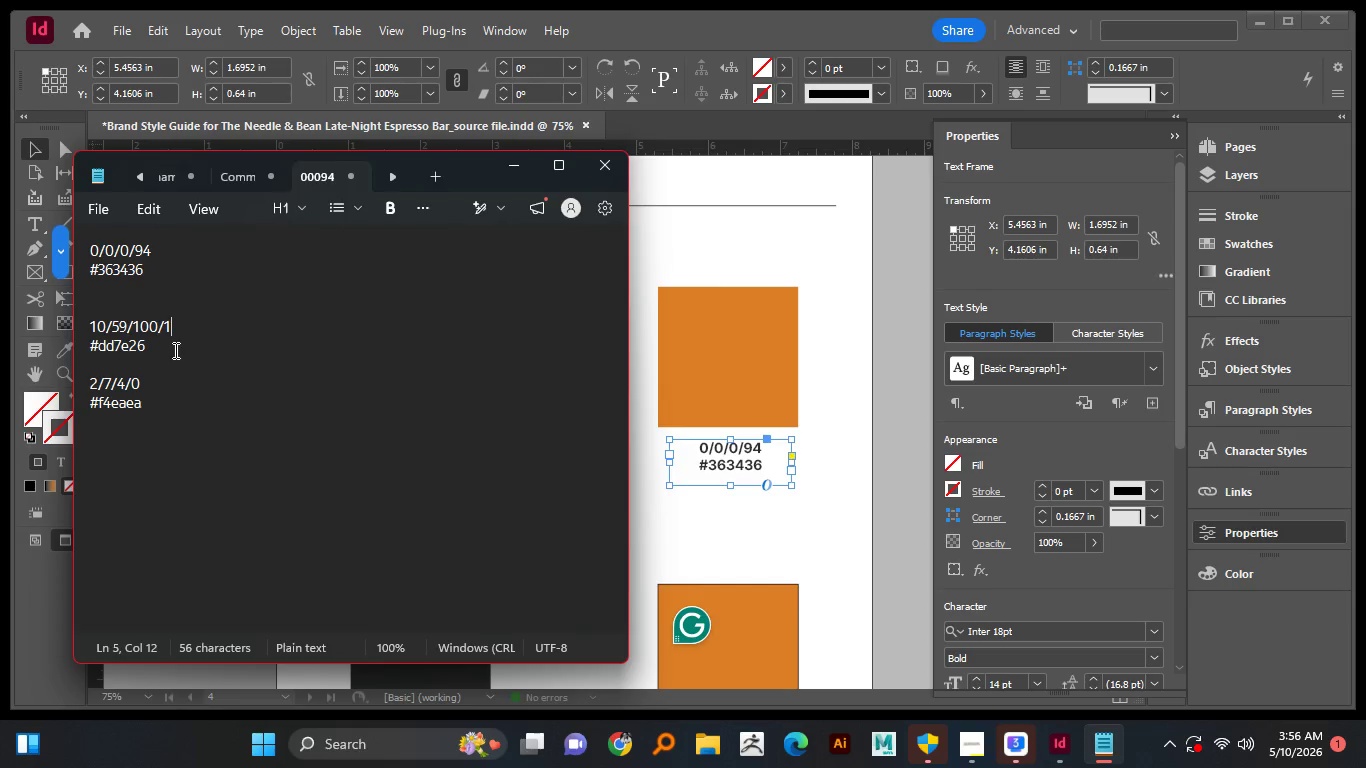 
left_click_drag(start_coordinate=[173, 350], to_coordinate=[90, 326])
 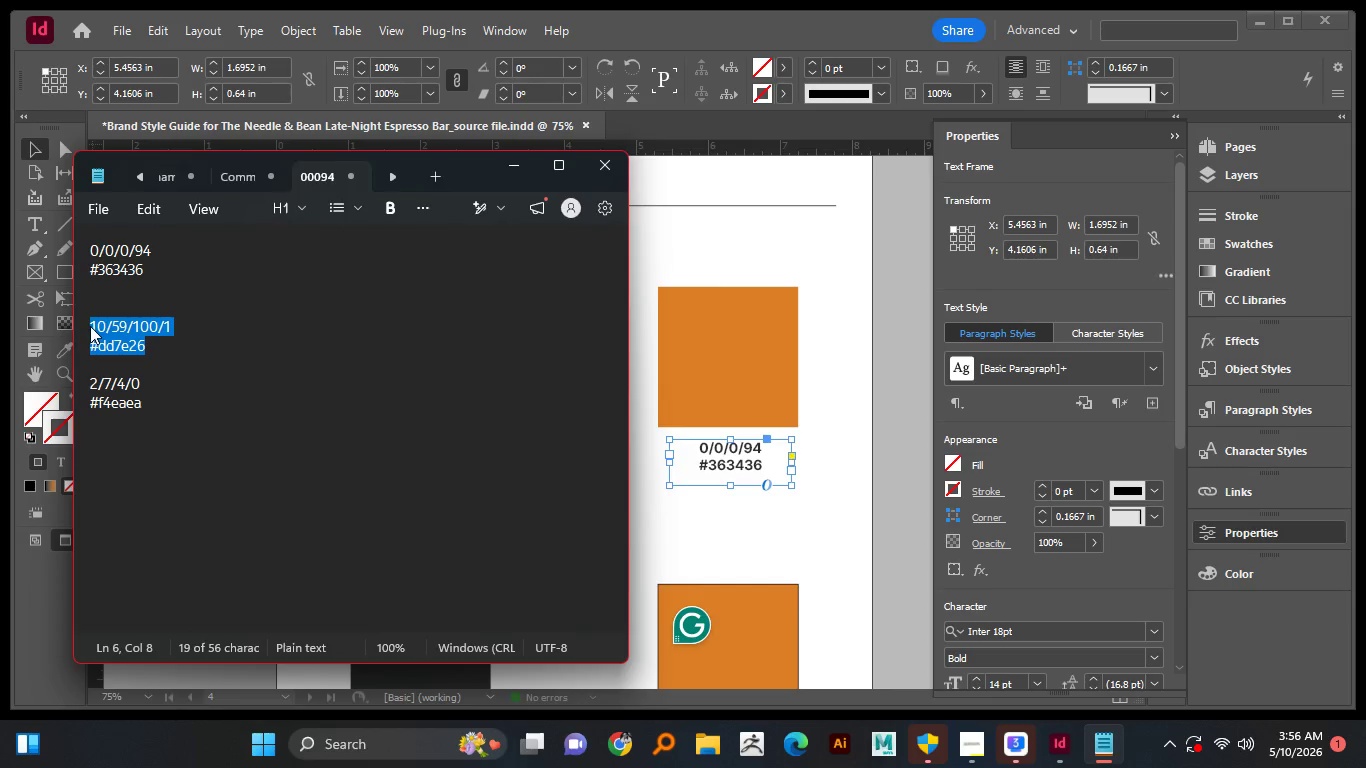 
key(Control+C)
 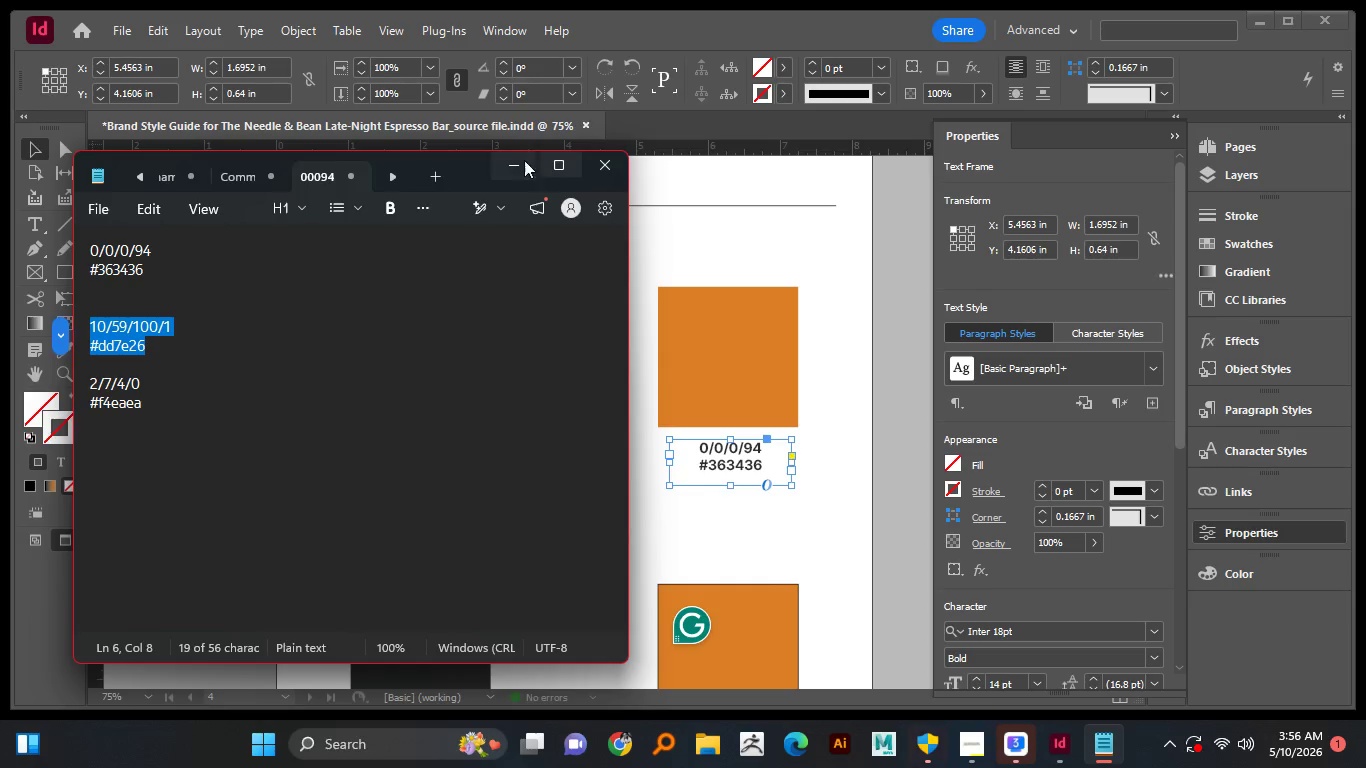 
left_click([507, 159])
 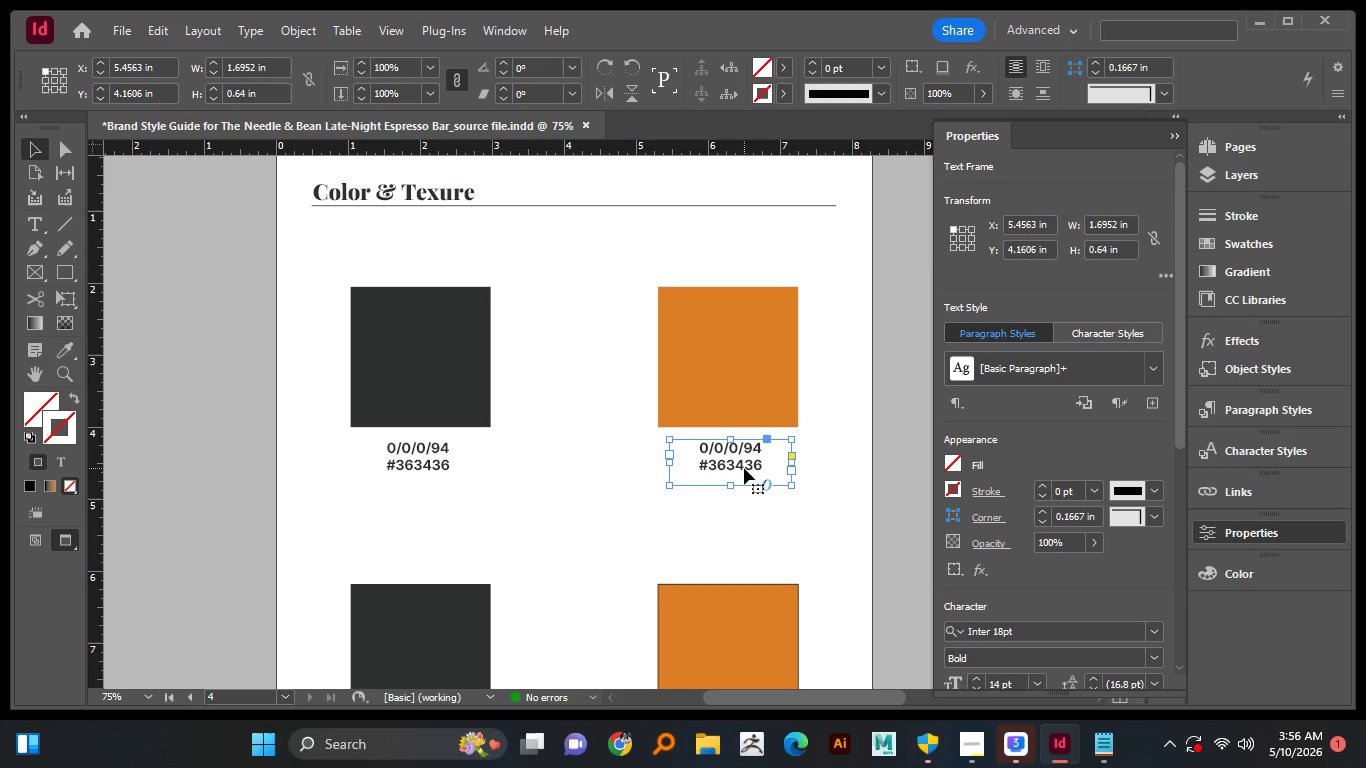 
double_click([744, 468])
 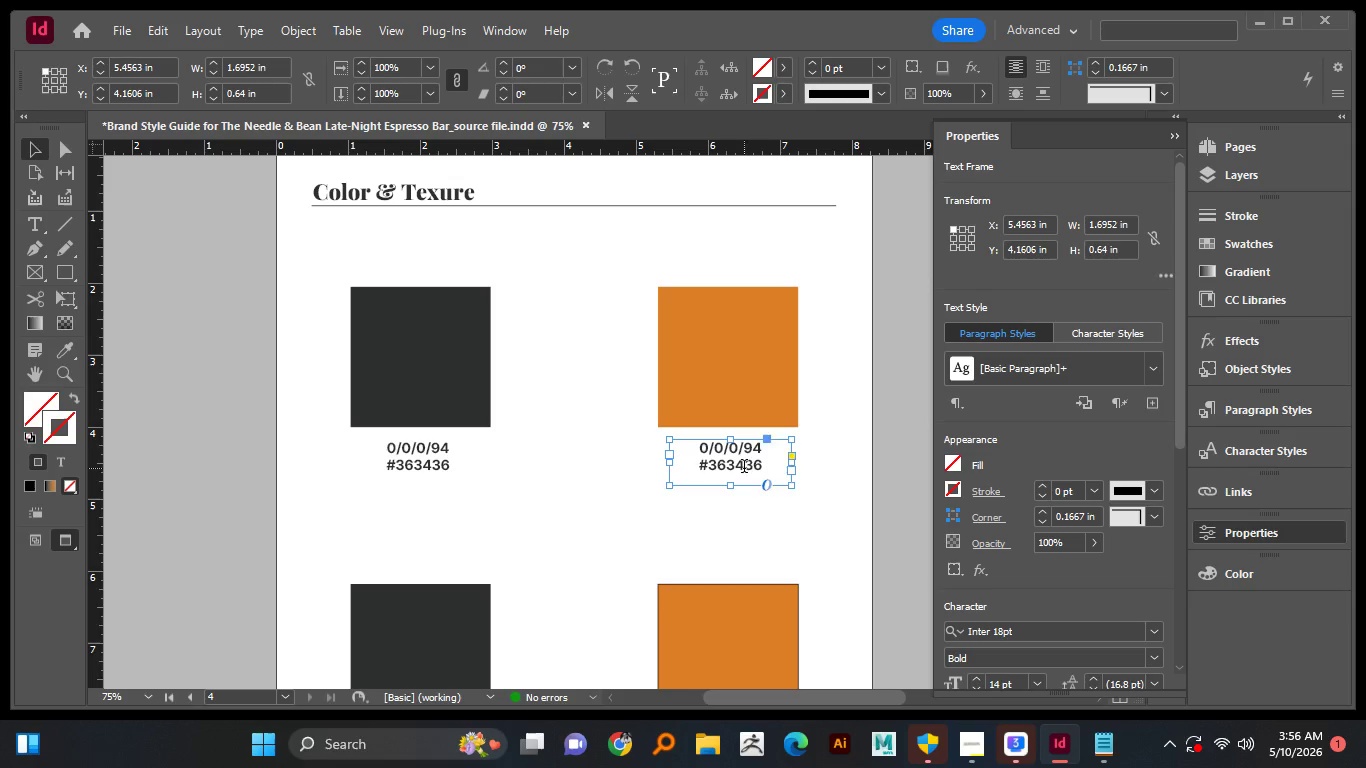 
key(Control+A)
 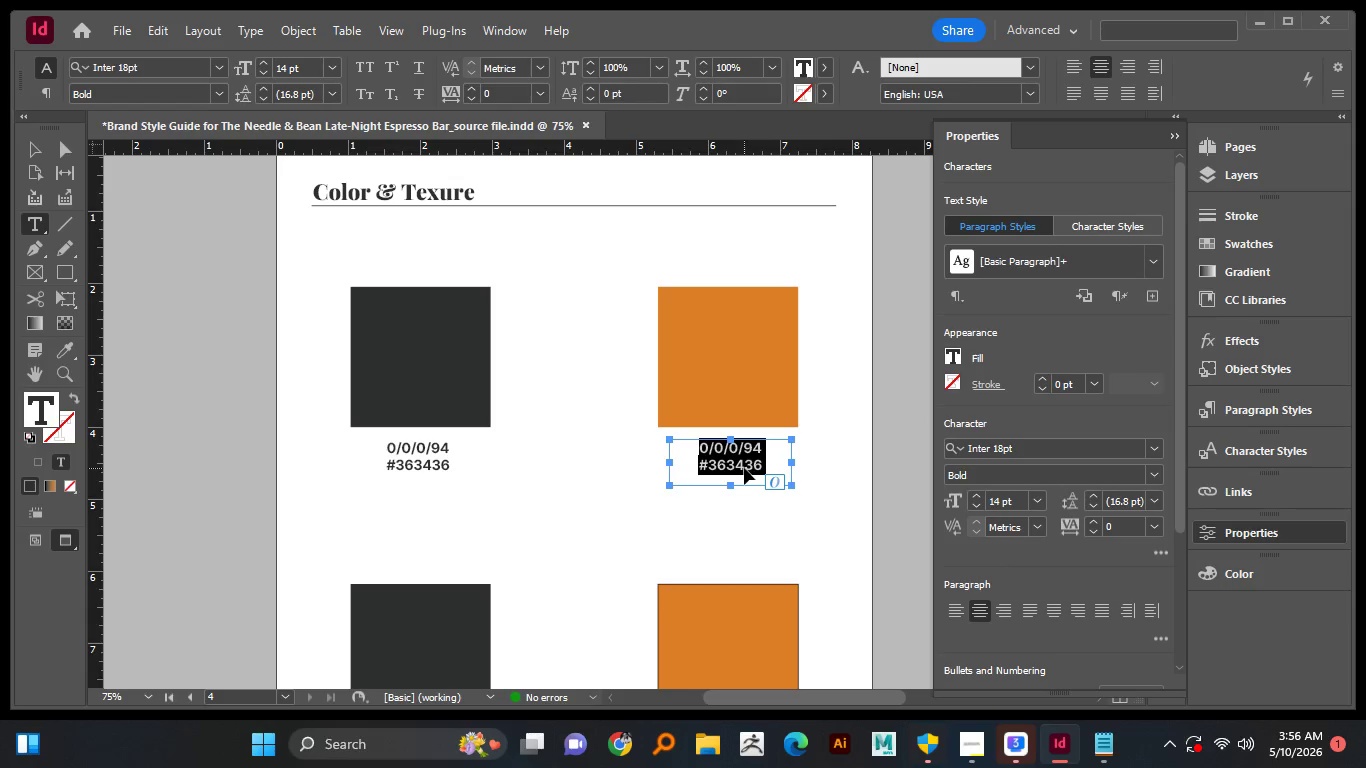 
key(Control+V)
 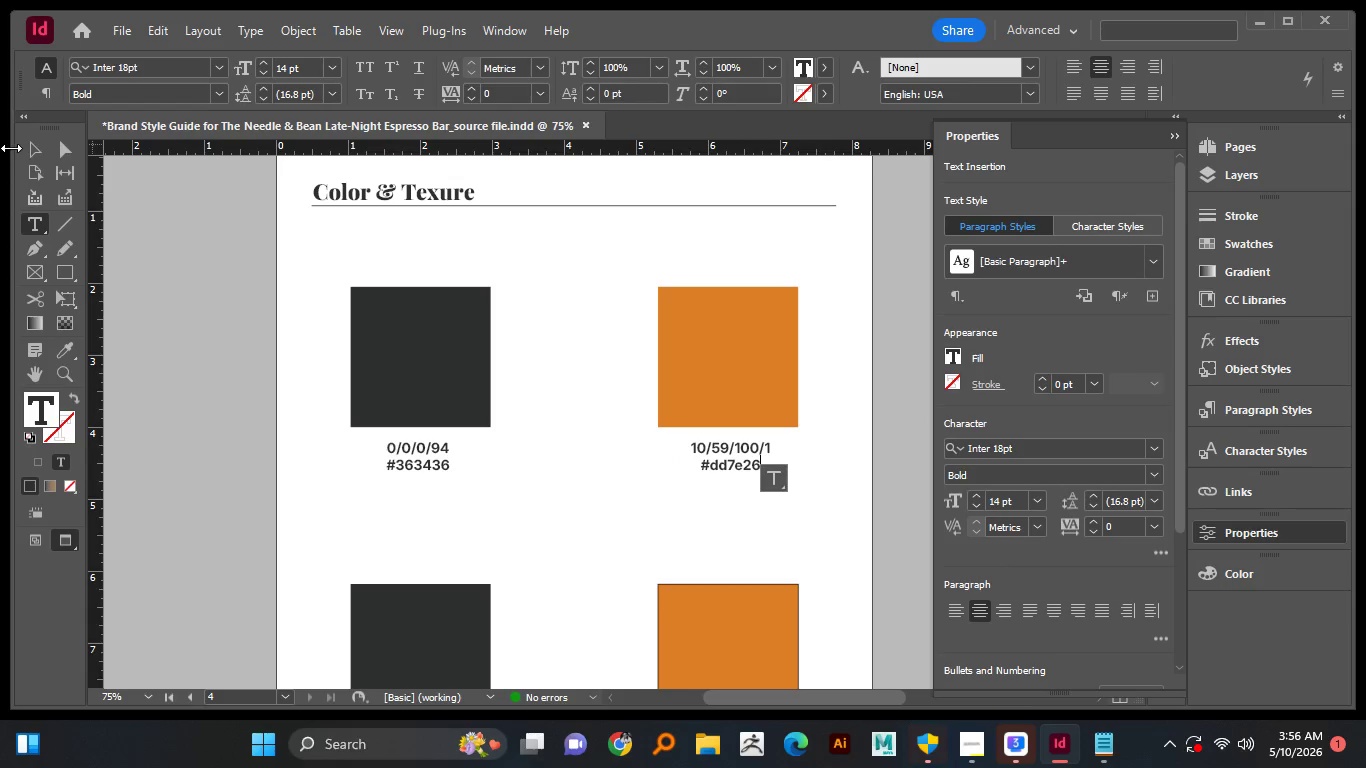 
left_click([37, 152])
 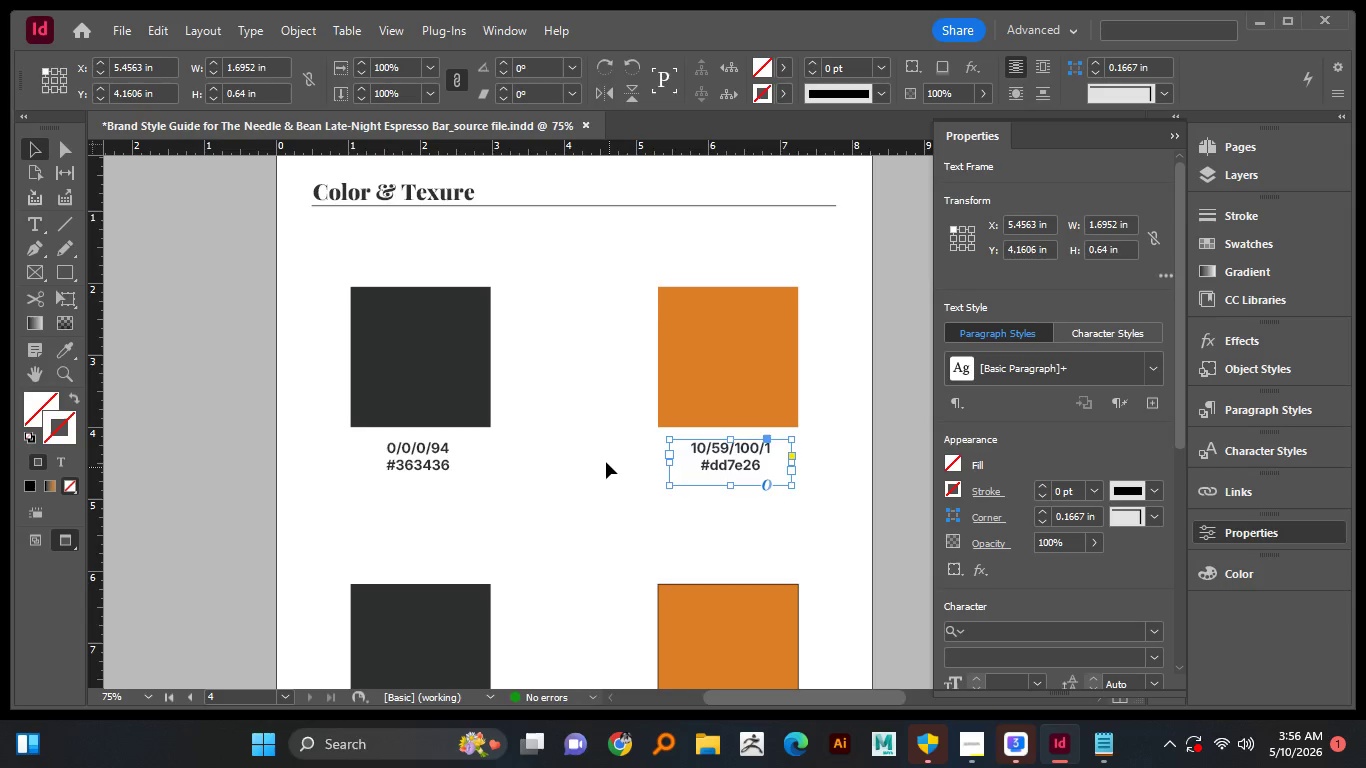 
scroll: coordinate [603, 457], scroll_direction: down, amount: 4.0
 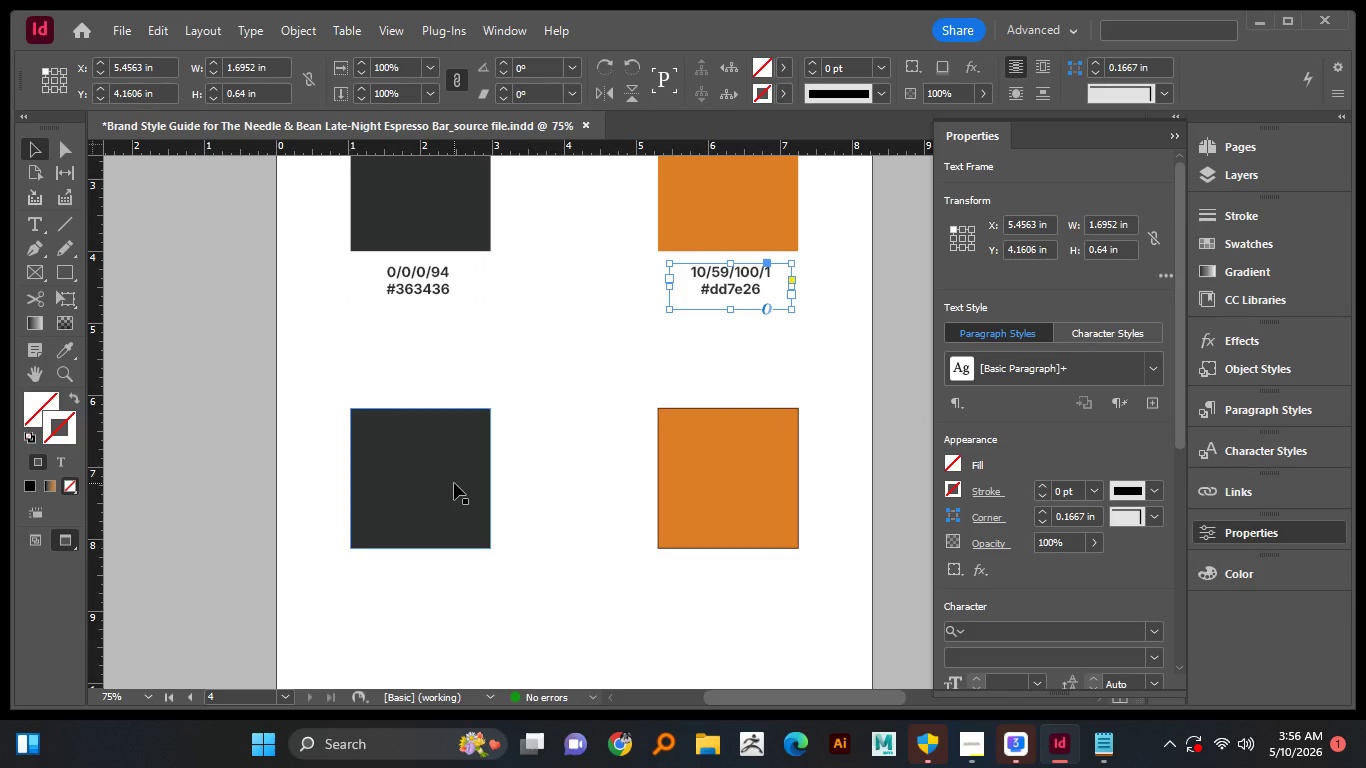 
scroll: coordinate [454, 481], scroll_direction: up, amount: 1.0
 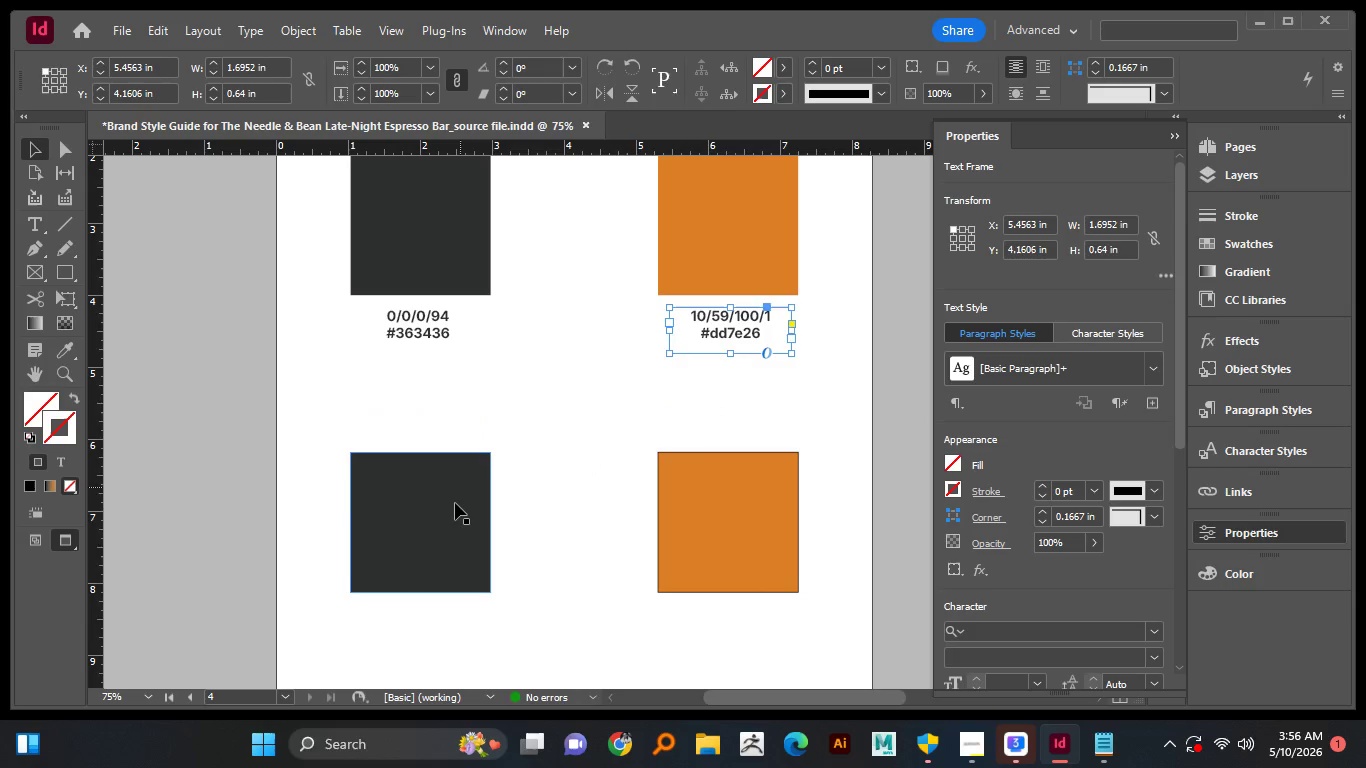 
left_click([453, 504])
 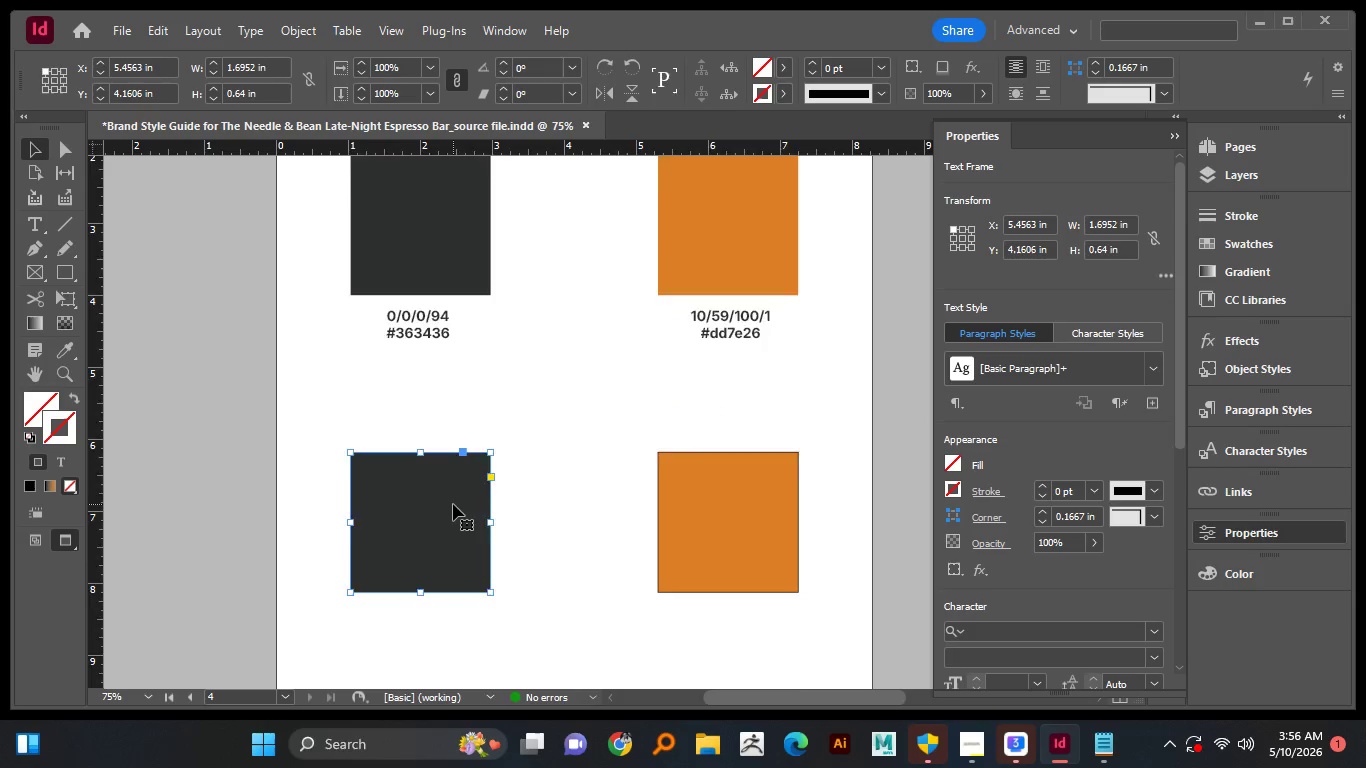 
scroll: coordinate [453, 495], scroll_direction: up, amount: 16.0
 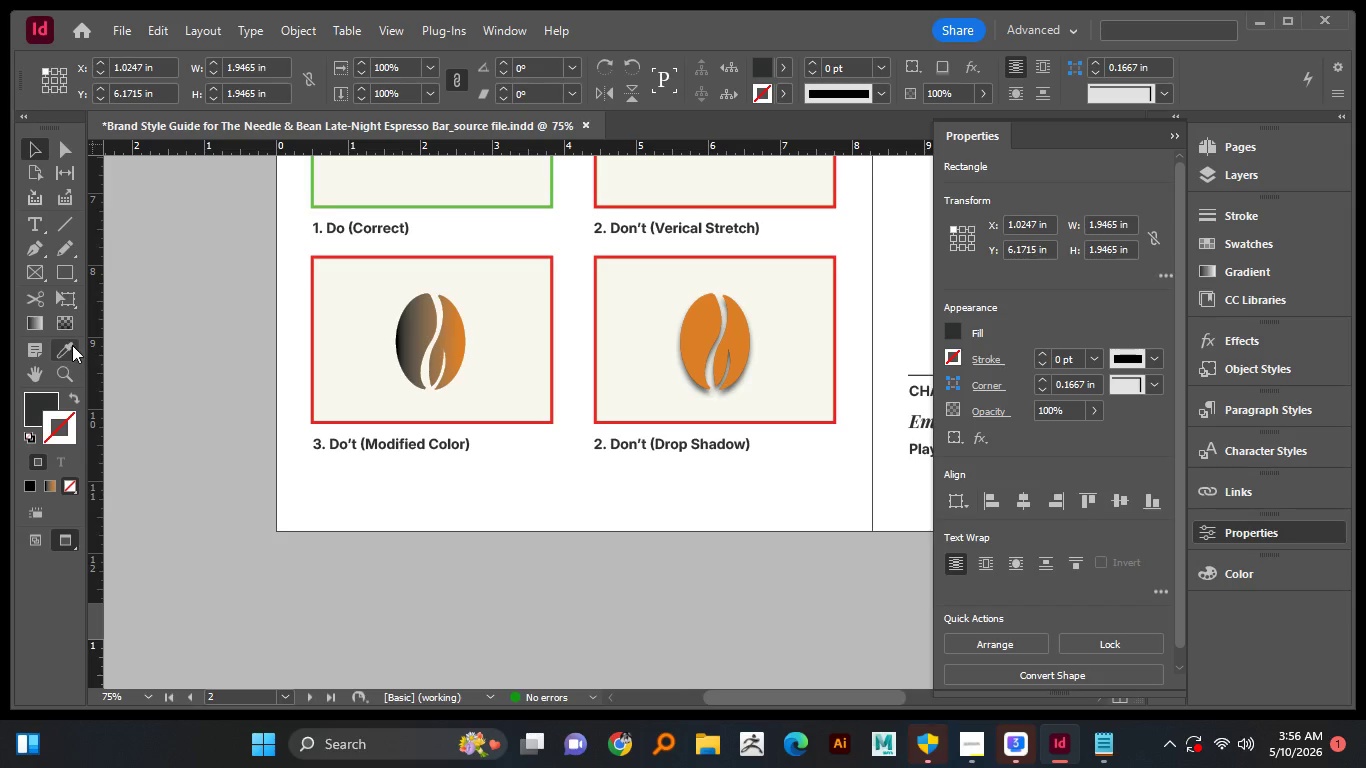 
left_click([72, 345])
 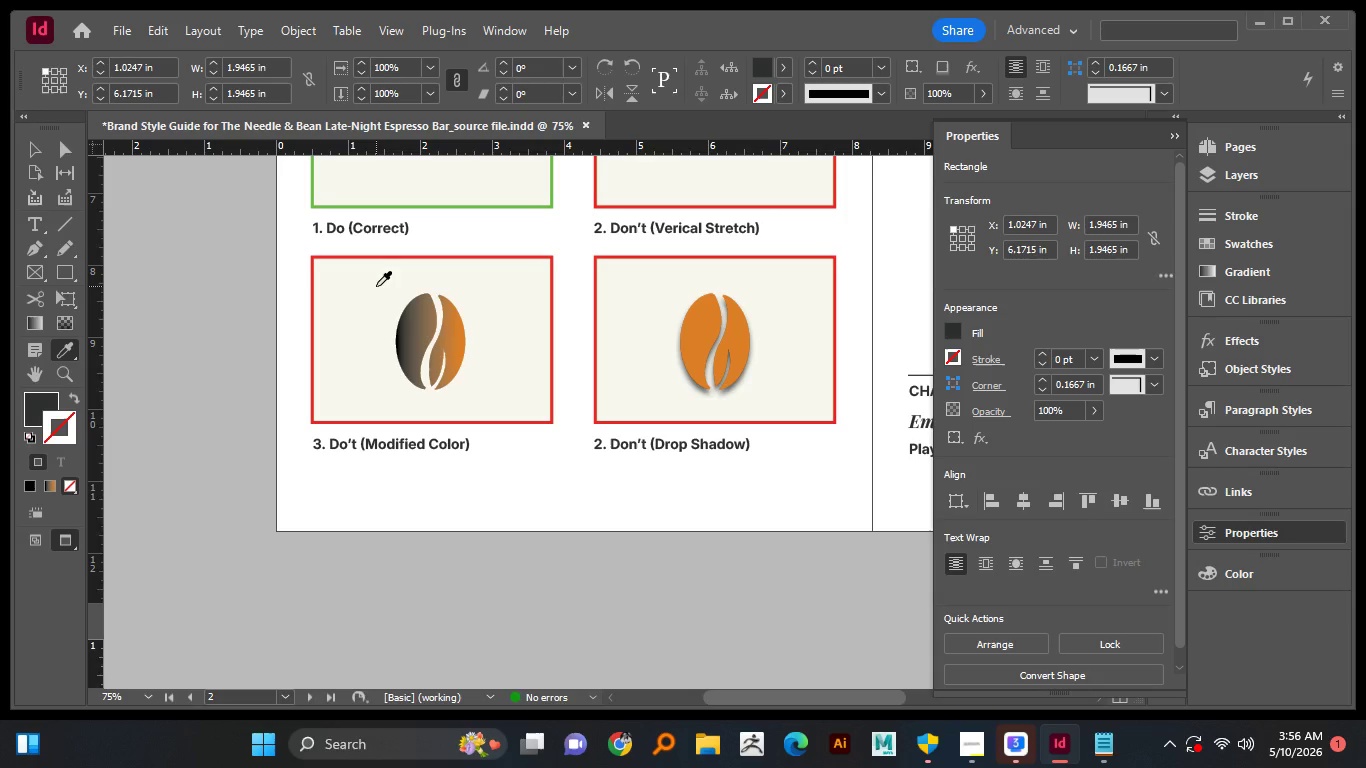 
left_click([376, 286])
 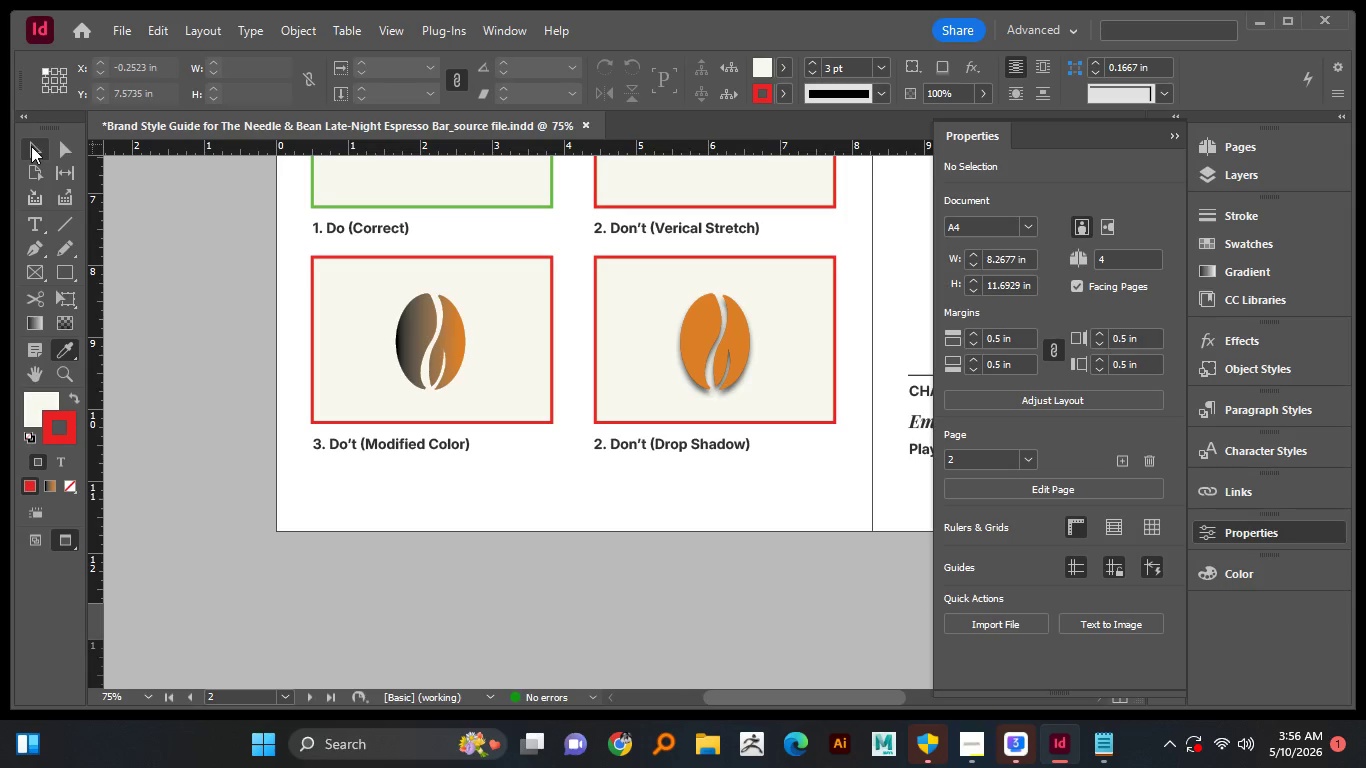 
left_click([31, 148])
 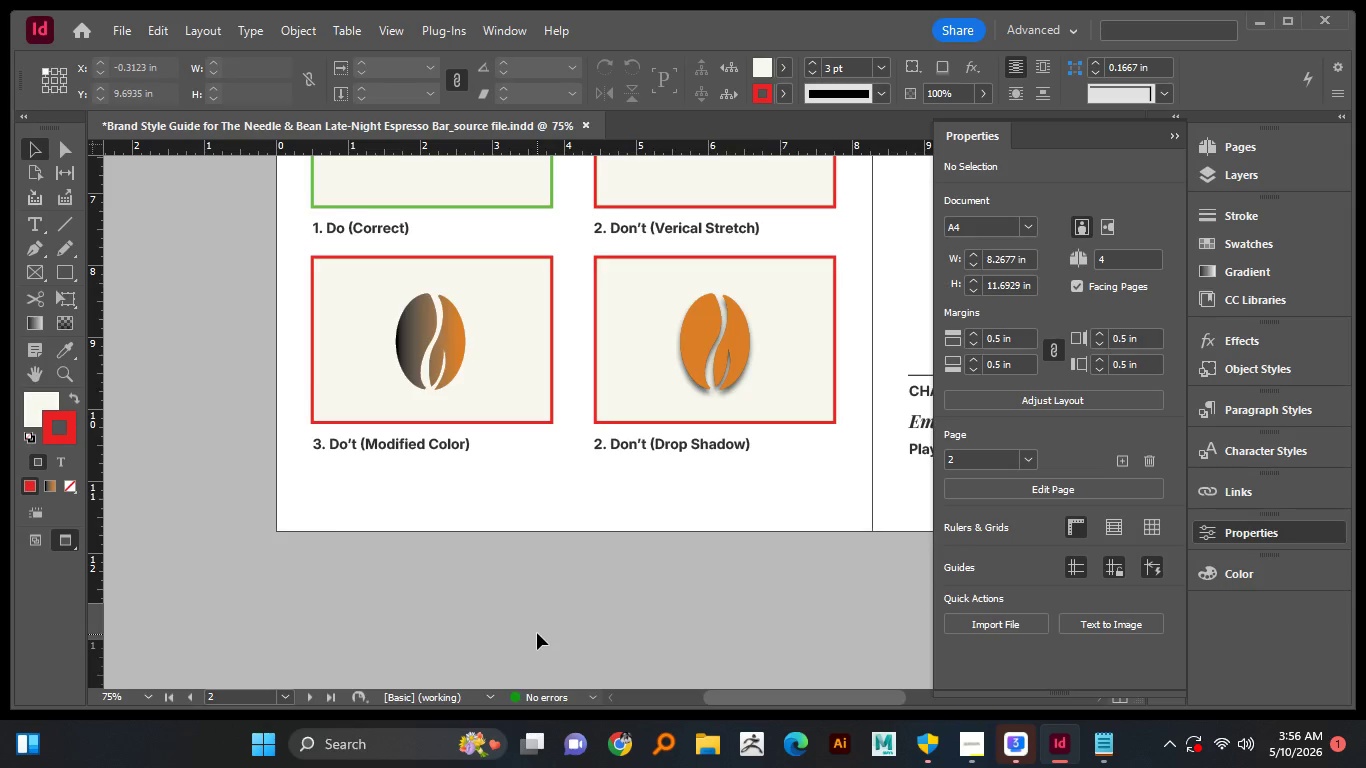 
scroll: coordinate [514, 557], scroll_direction: down, amount: 17.0
 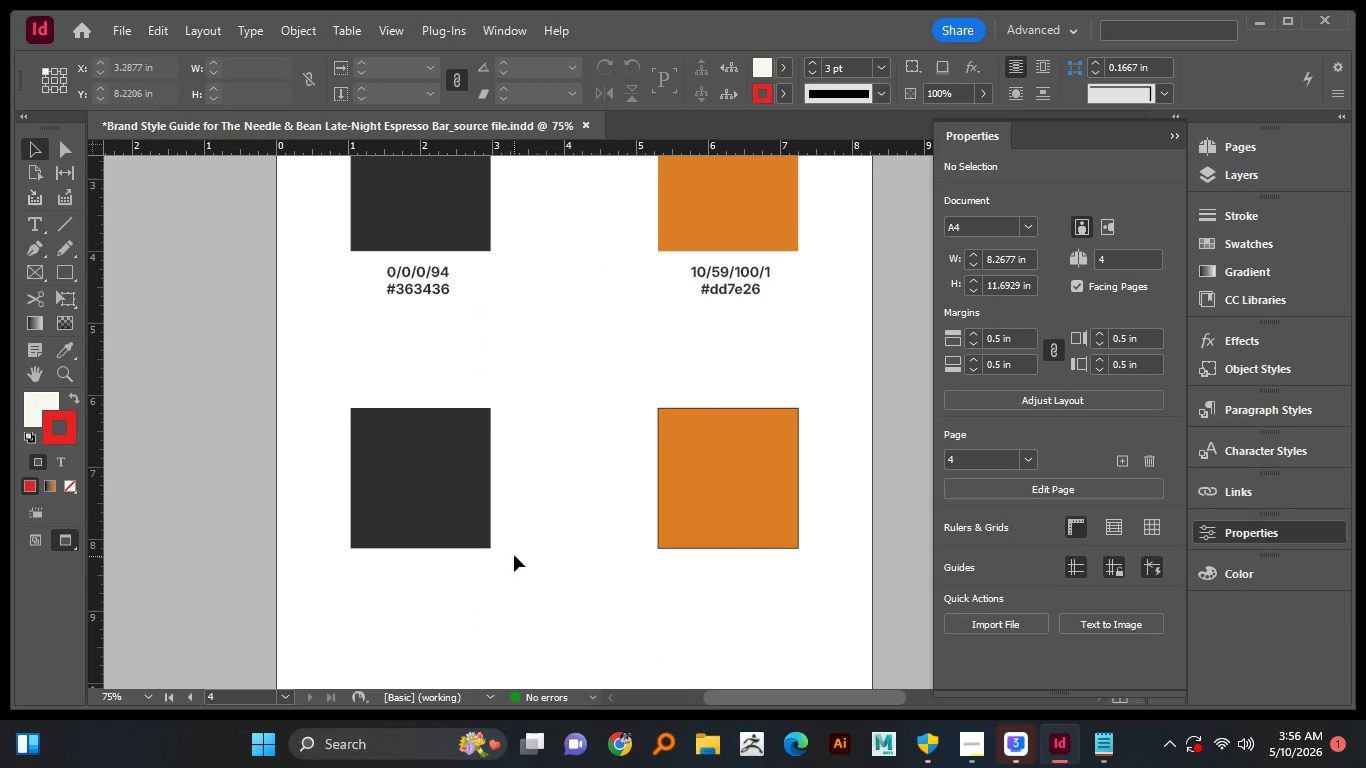 
left_click([454, 497])
 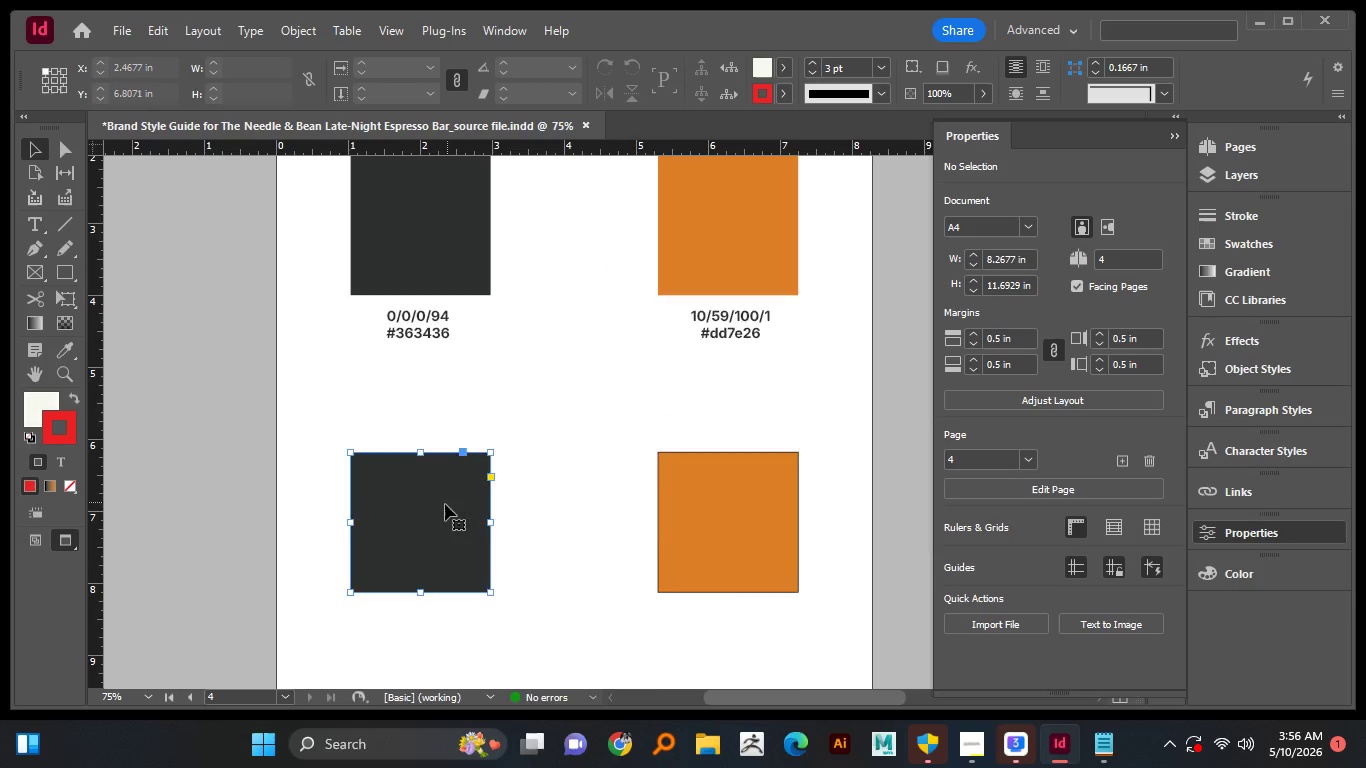 
scroll: coordinate [442, 508], scroll_direction: up, amount: 10.0
 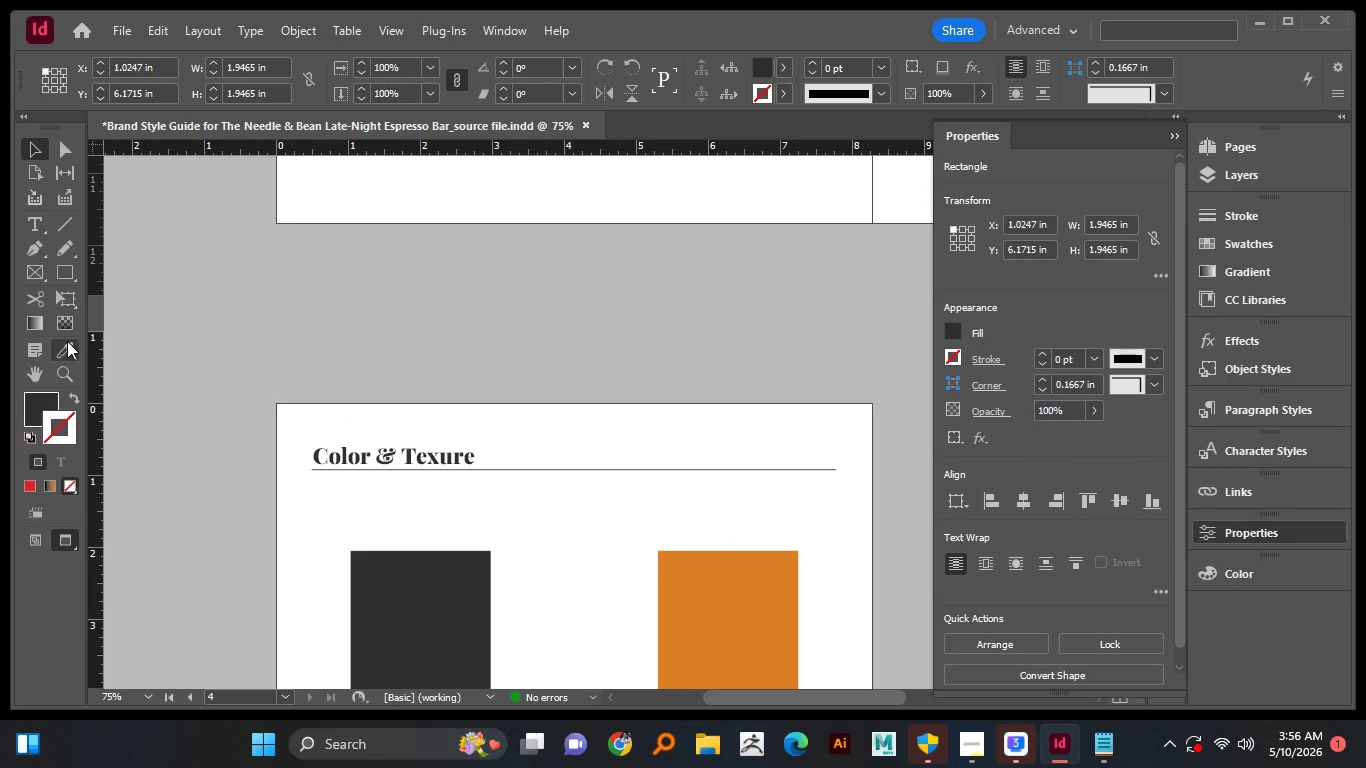 
left_click([66, 341])
 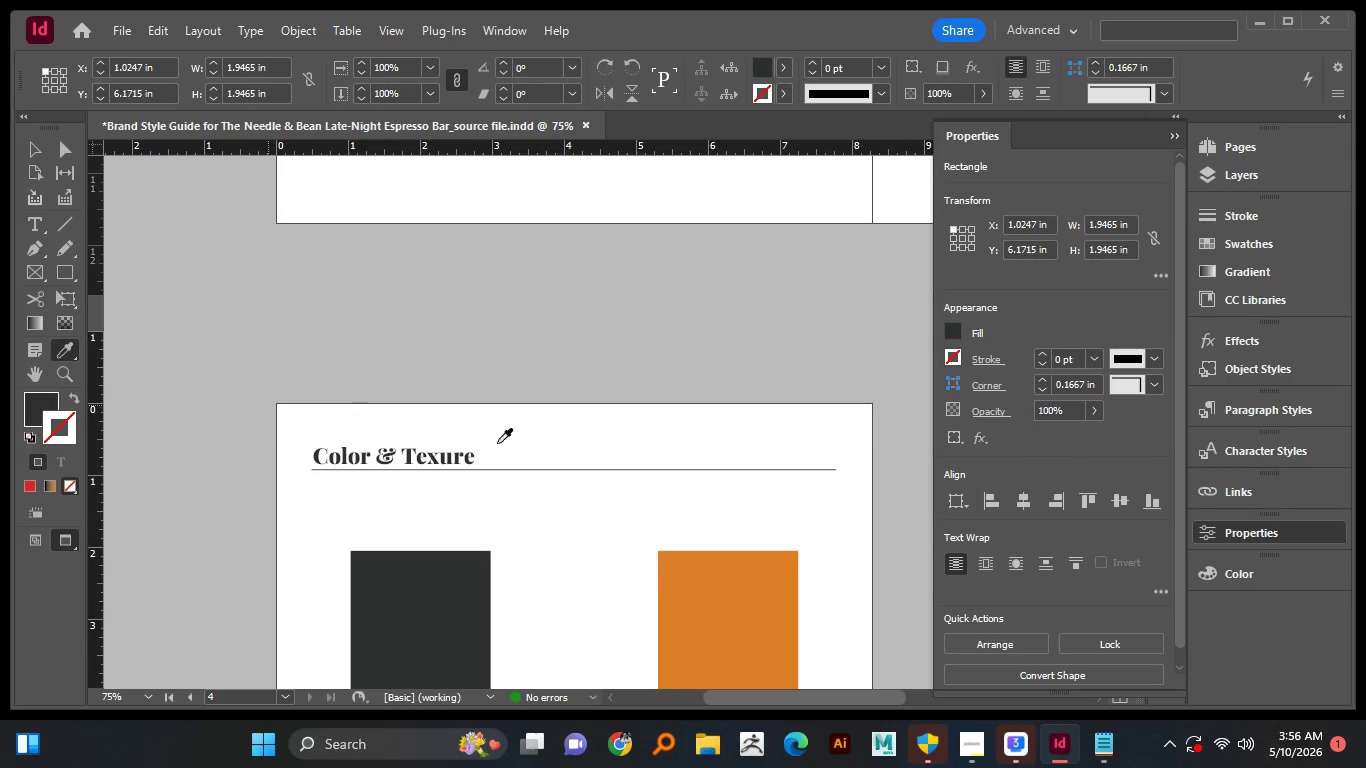 
scroll: coordinate [497, 444], scroll_direction: up, amount: 6.0
 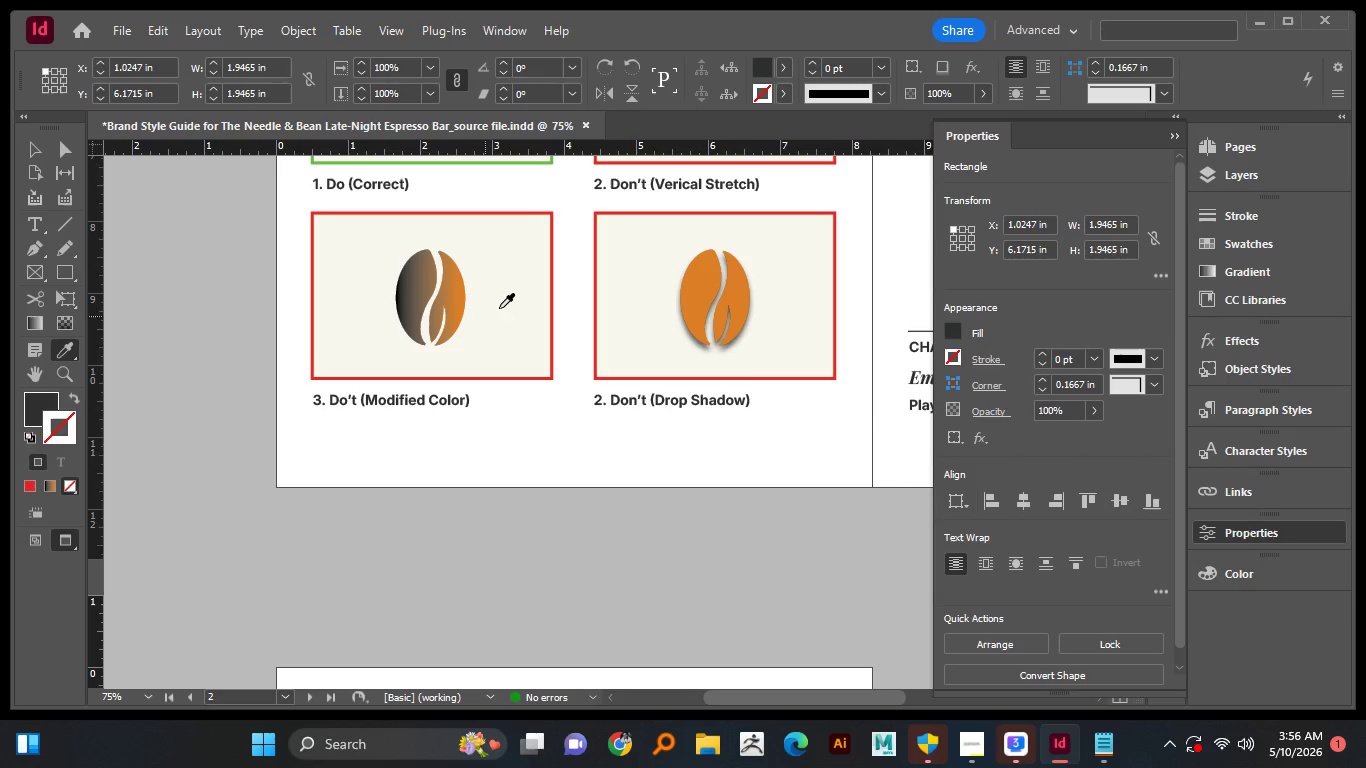 
left_click([499, 308])
 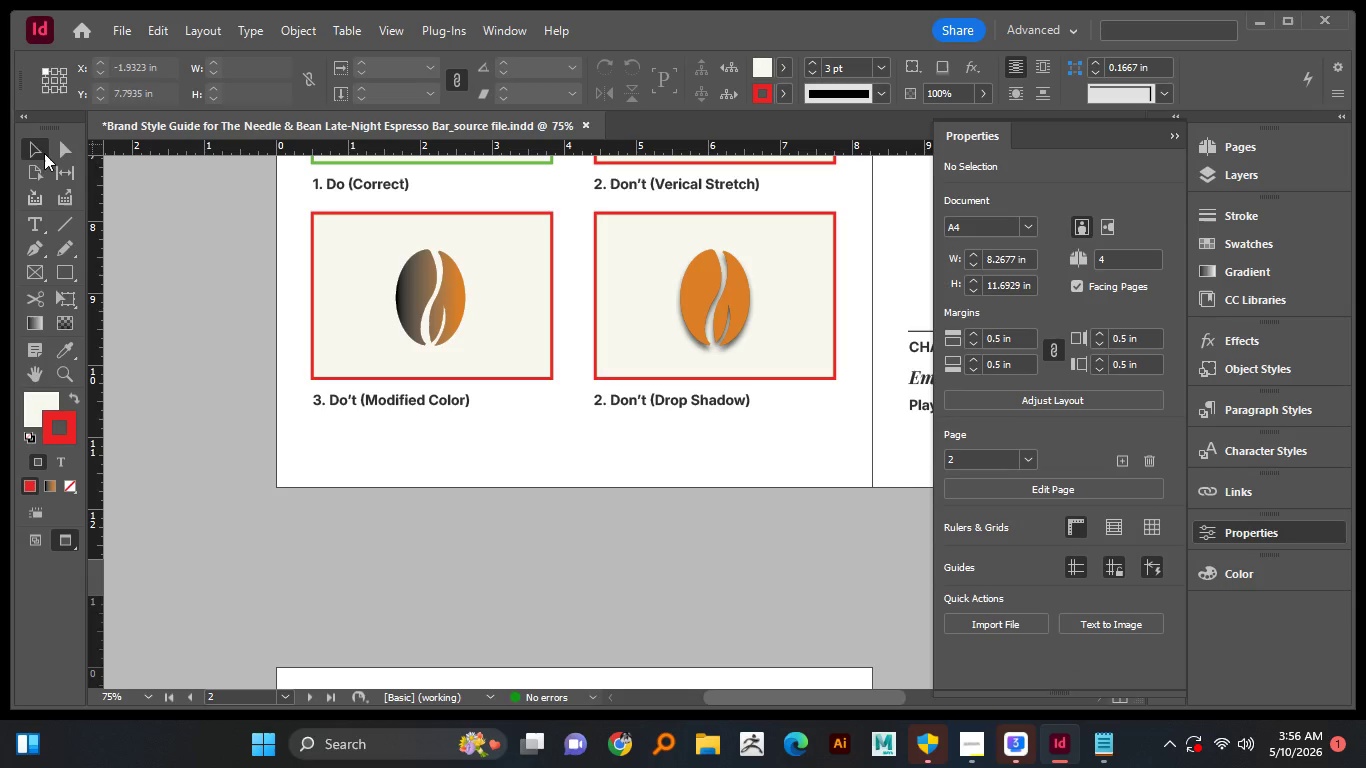 
scroll: coordinate [490, 557], scroll_direction: down, amount: 16.0
 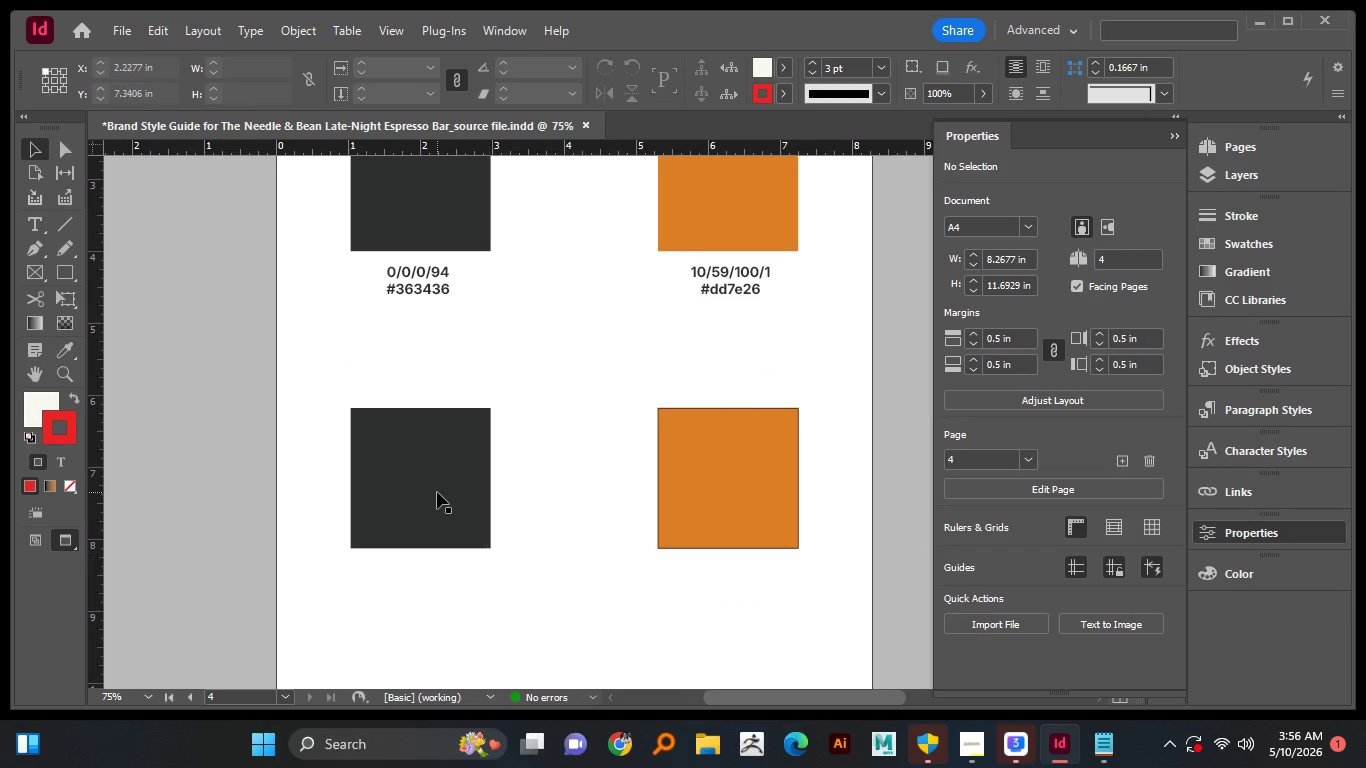 
left_click([437, 492])
 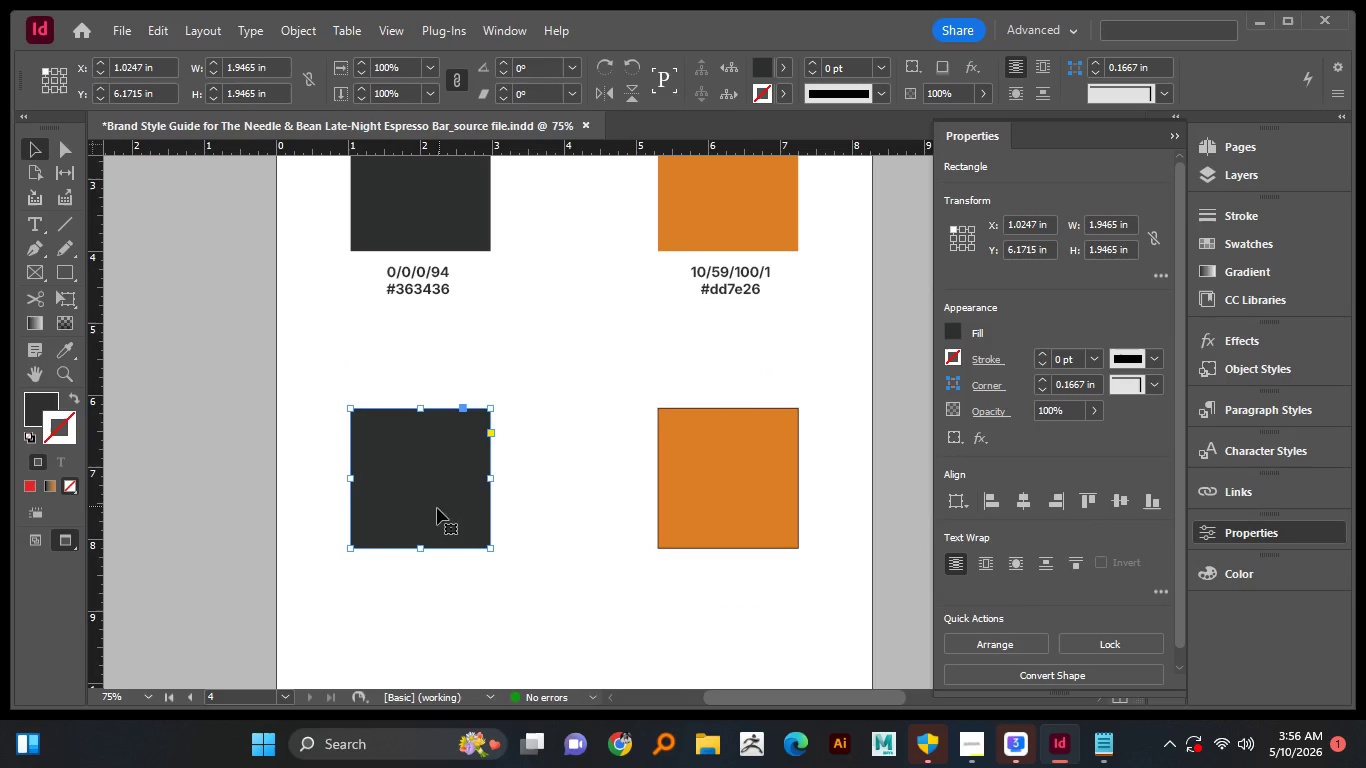 
hold_key(key=AltLeft, duration=0.44)
scroll: coordinate [428, 542], scroll_direction: up, amount: 1.0
 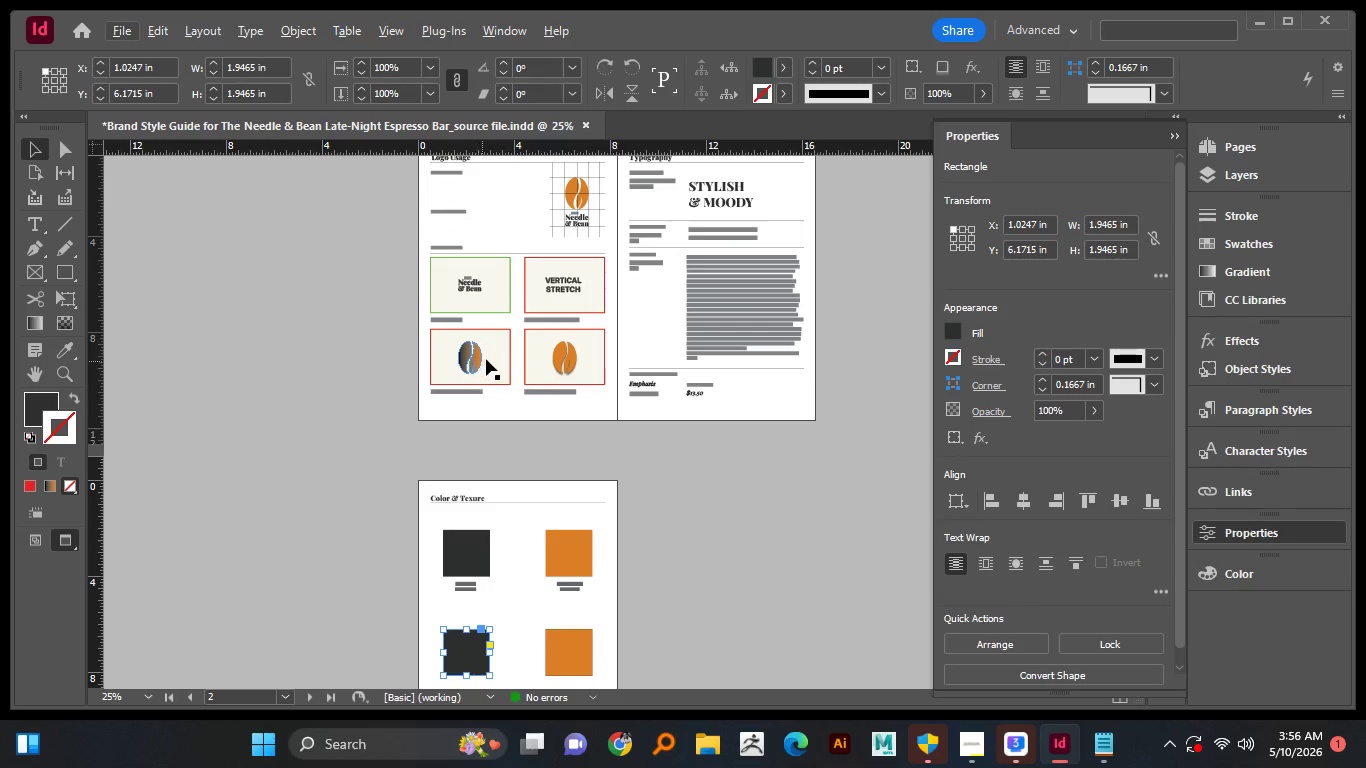 
left_click([486, 359])
 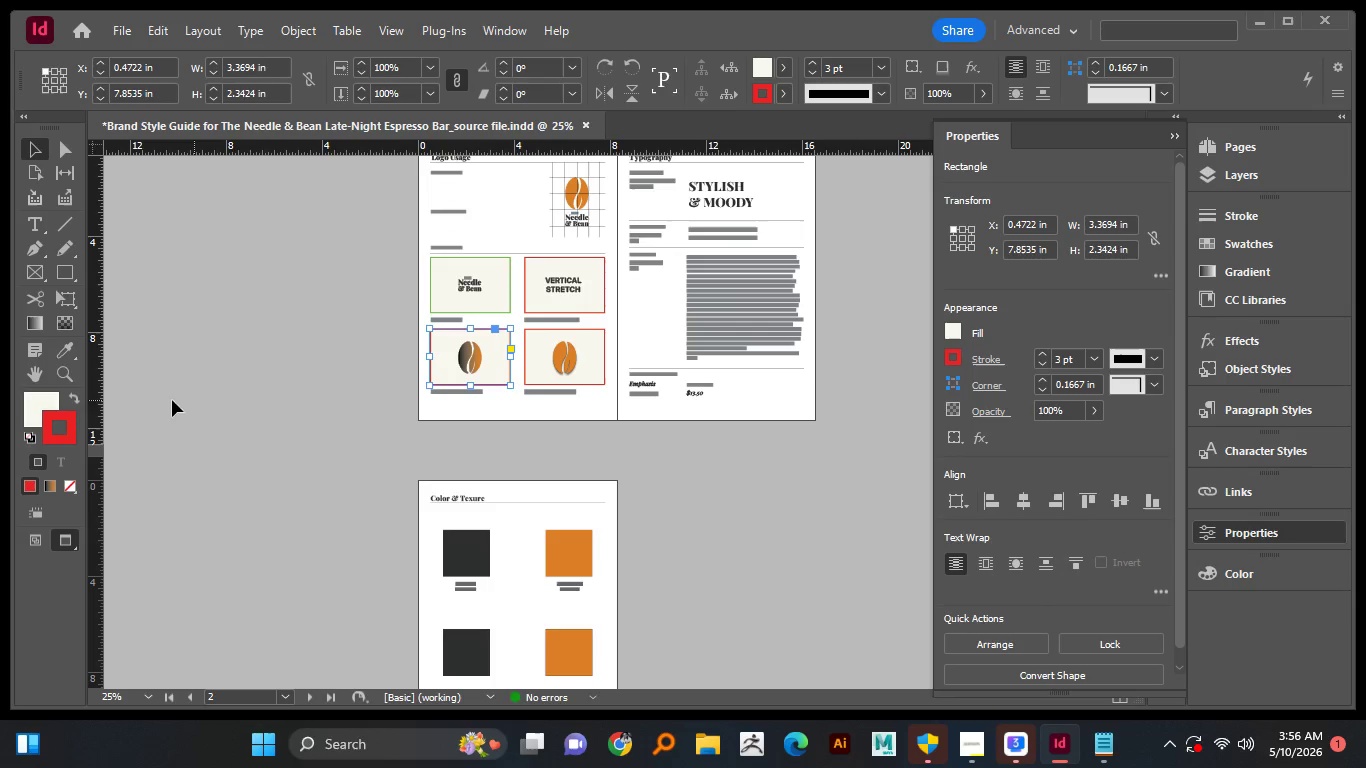 
mouse_move([63, 428])
 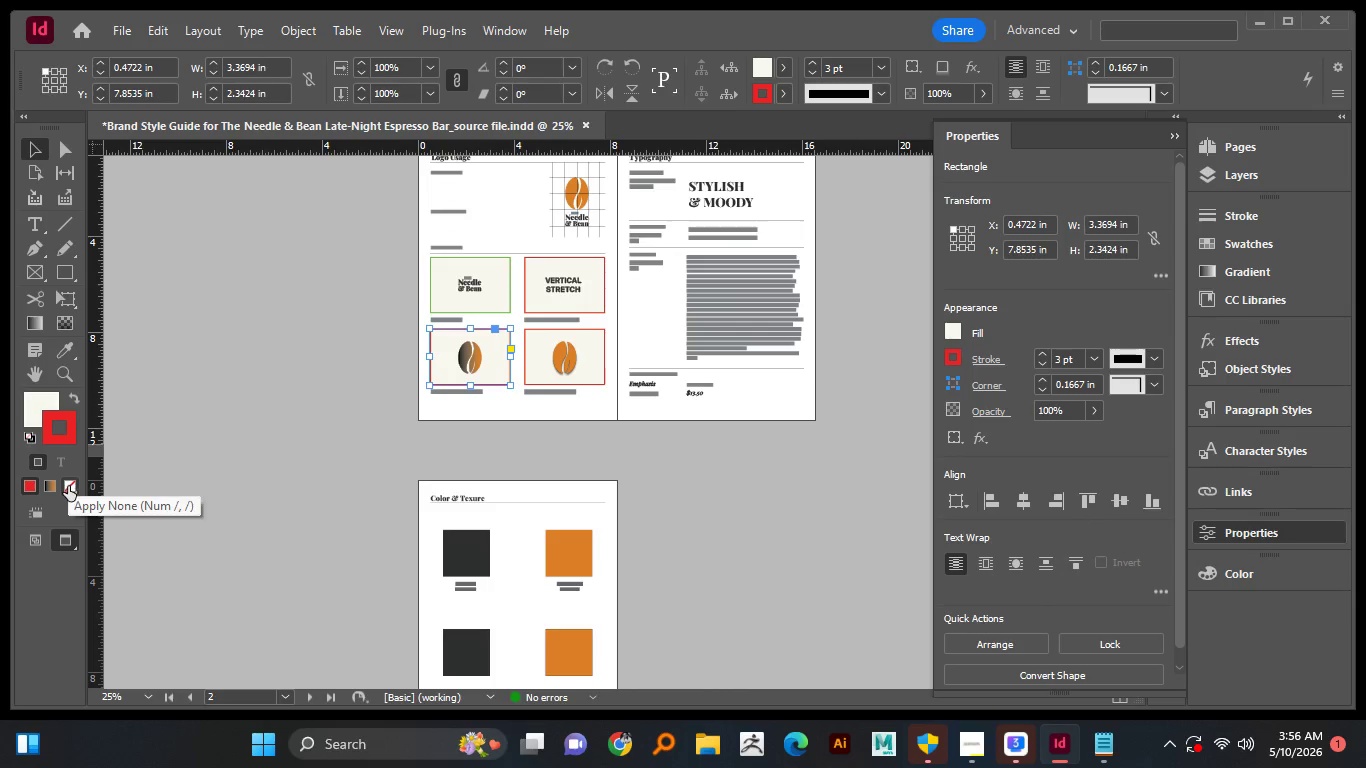 
left_click([68, 486])
 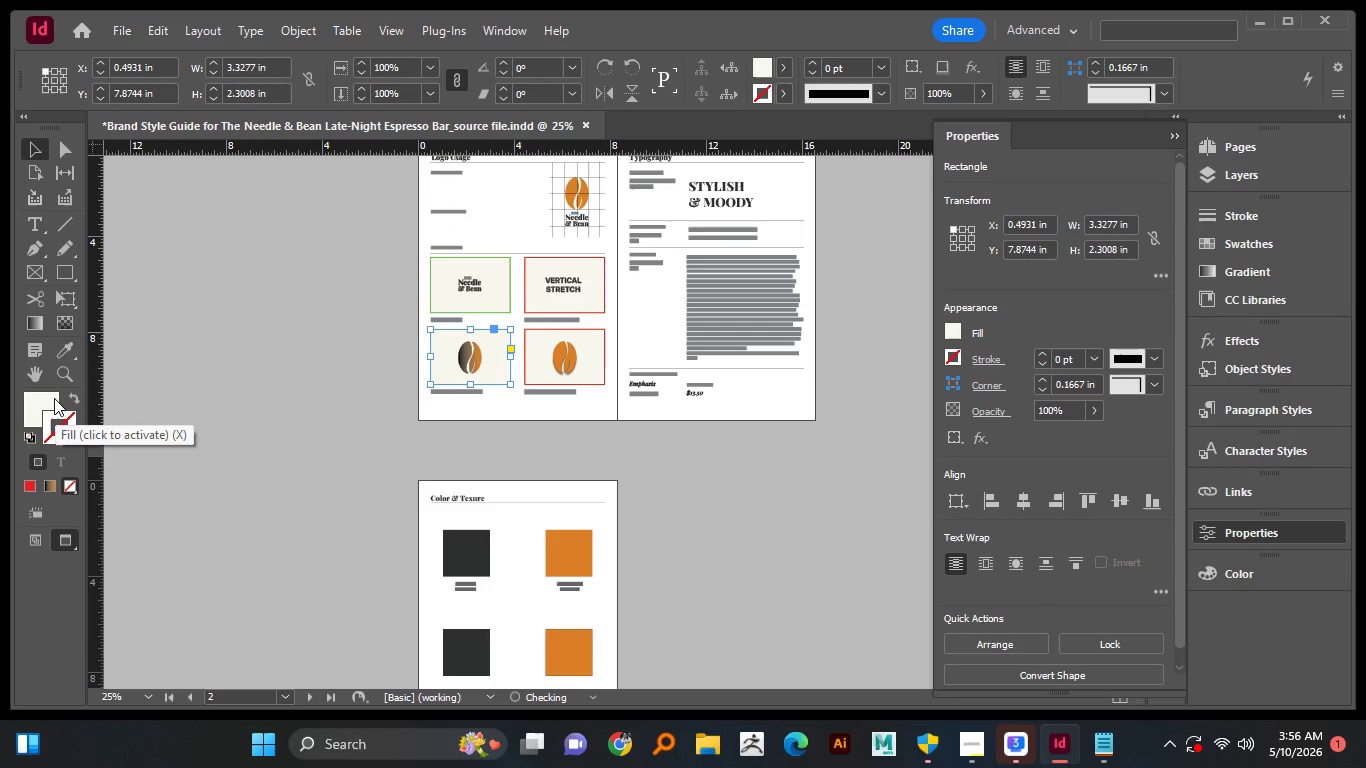 
left_click([54, 398])
 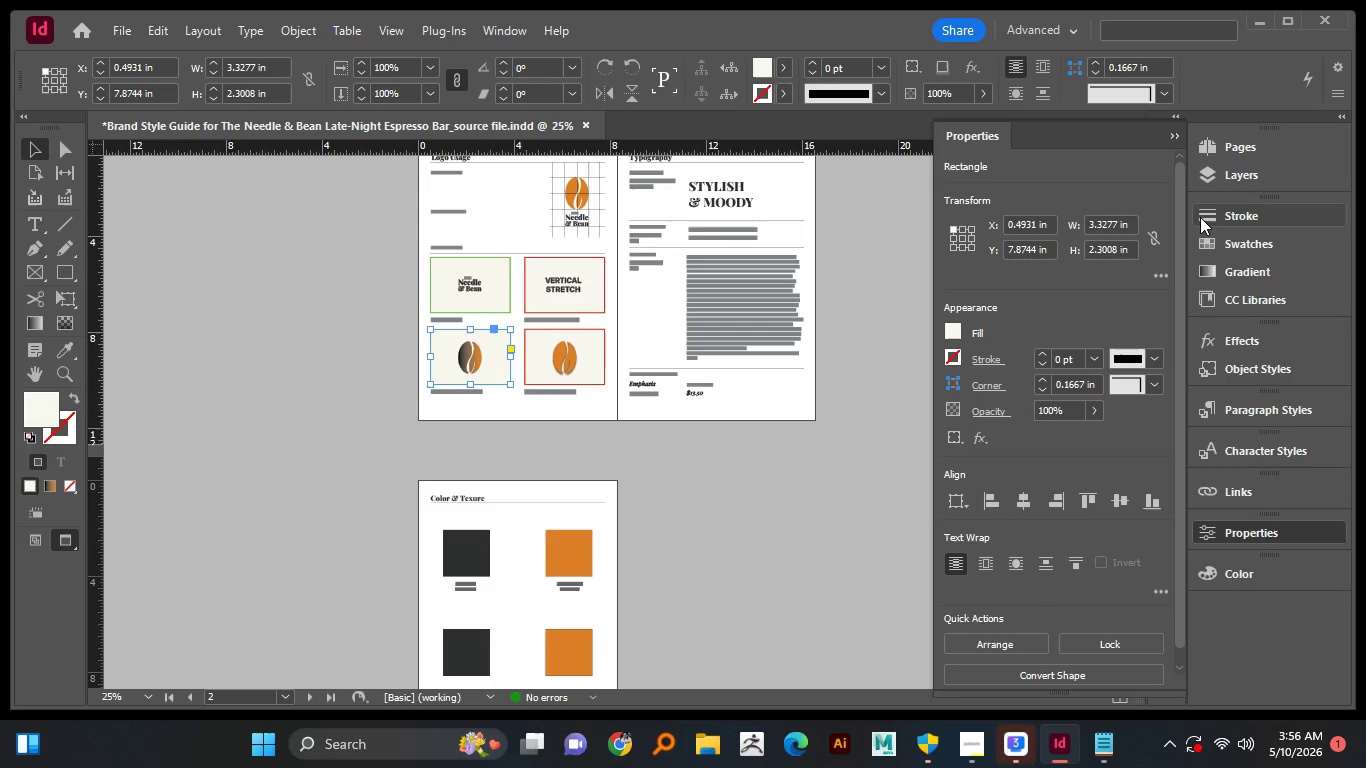 
left_click([1206, 246])
 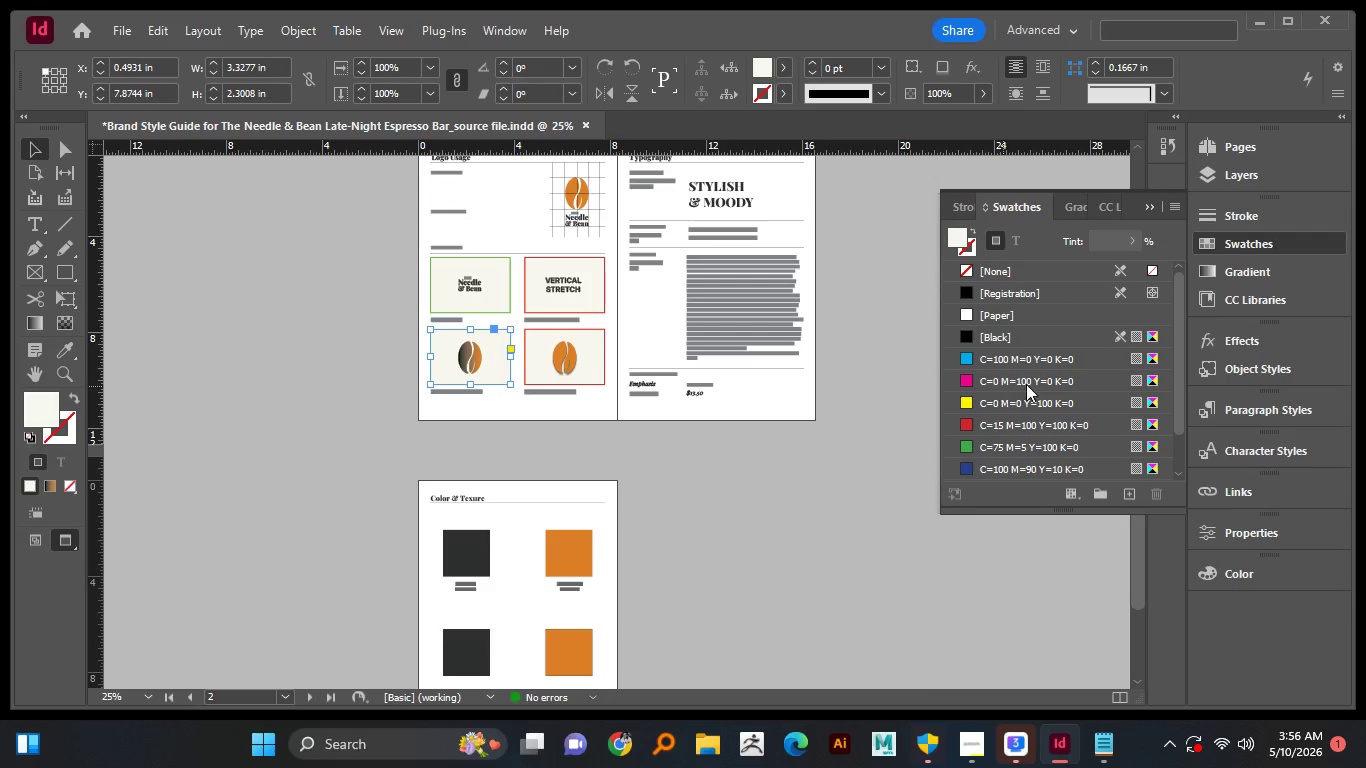 
scroll: coordinate [1028, 450], scroll_direction: down, amount: 7.0
 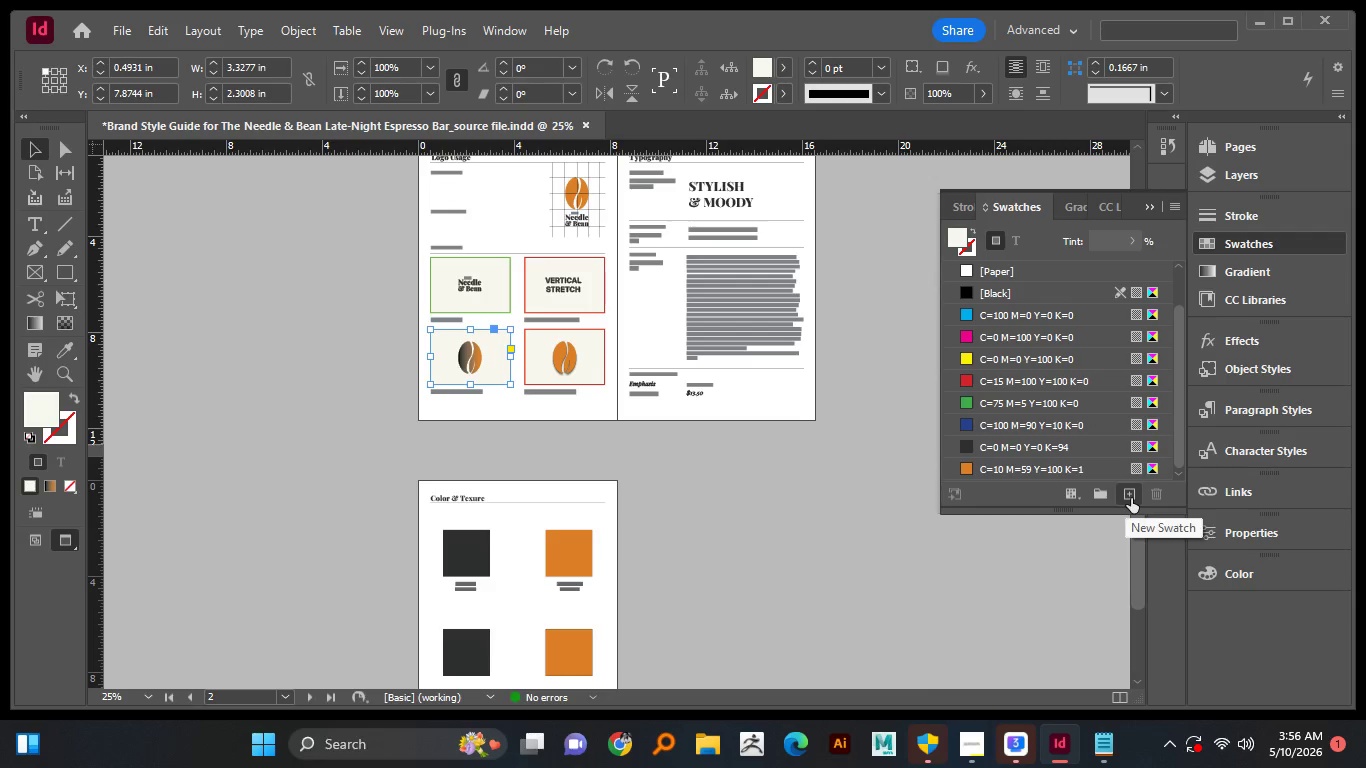 
left_click([1131, 498])
 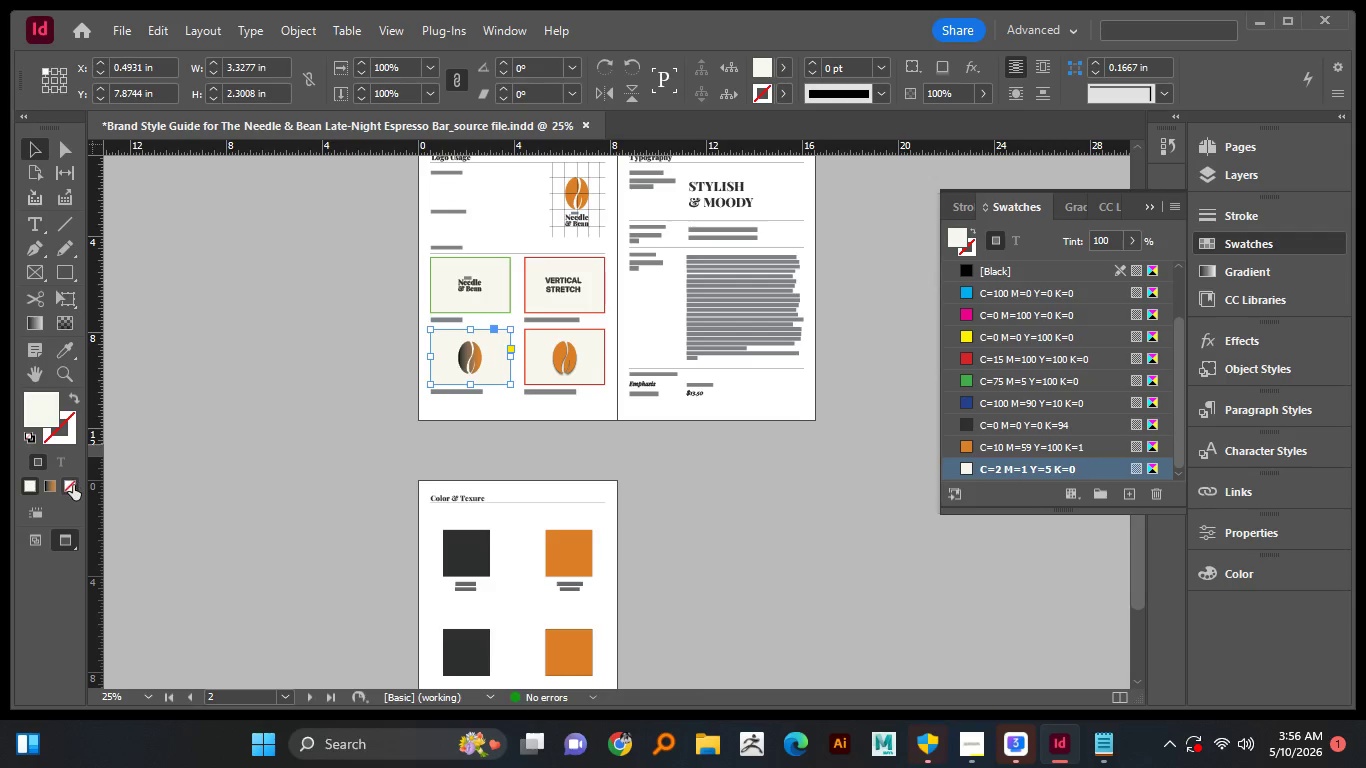 
mouse_move([76, 465])
 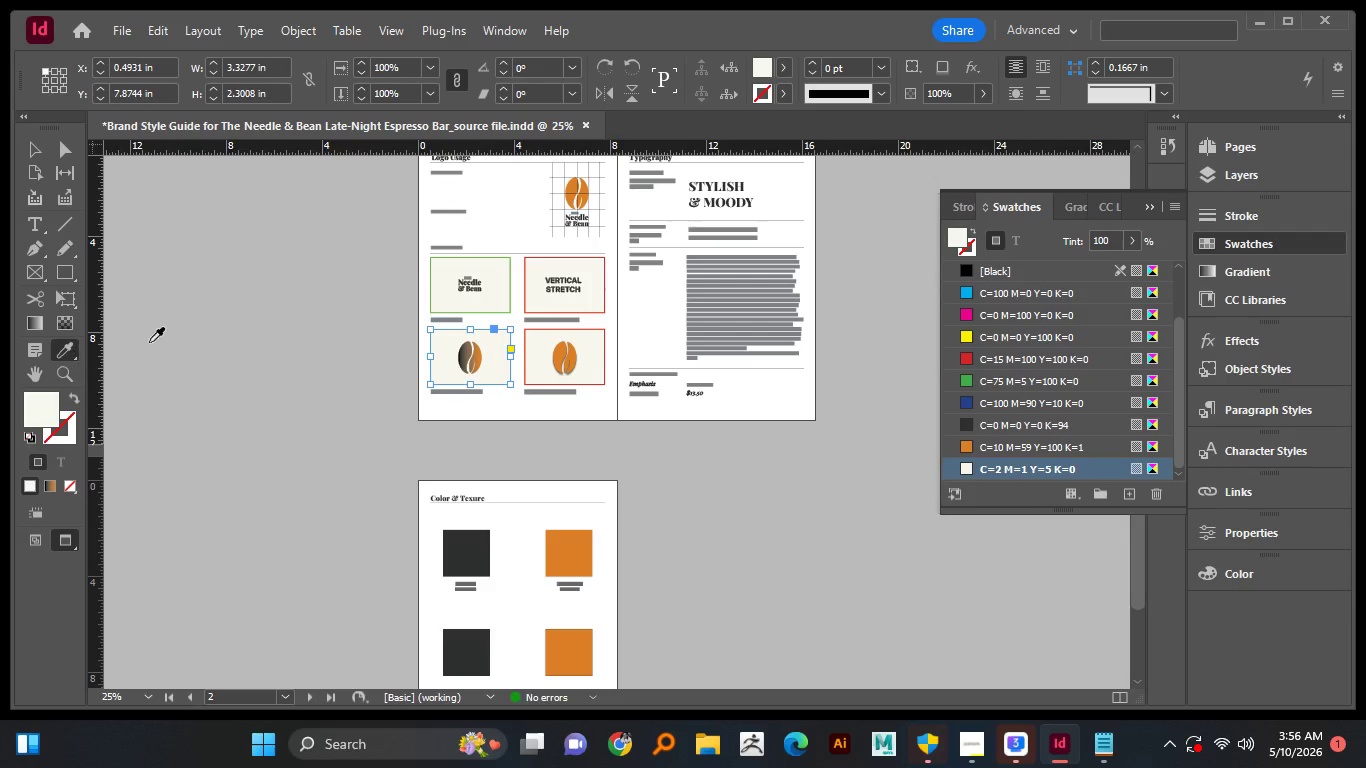 
left_click([591, 358])
 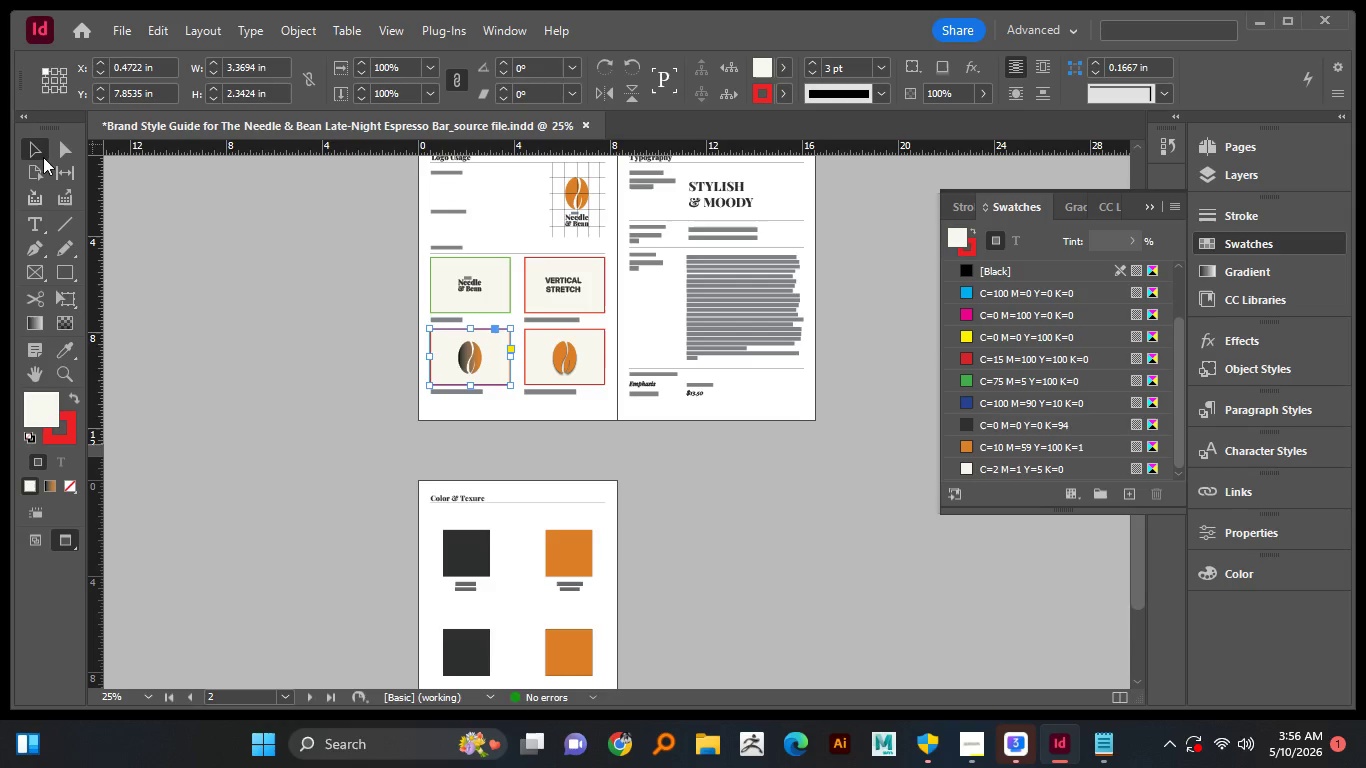 
double_click([191, 373])
 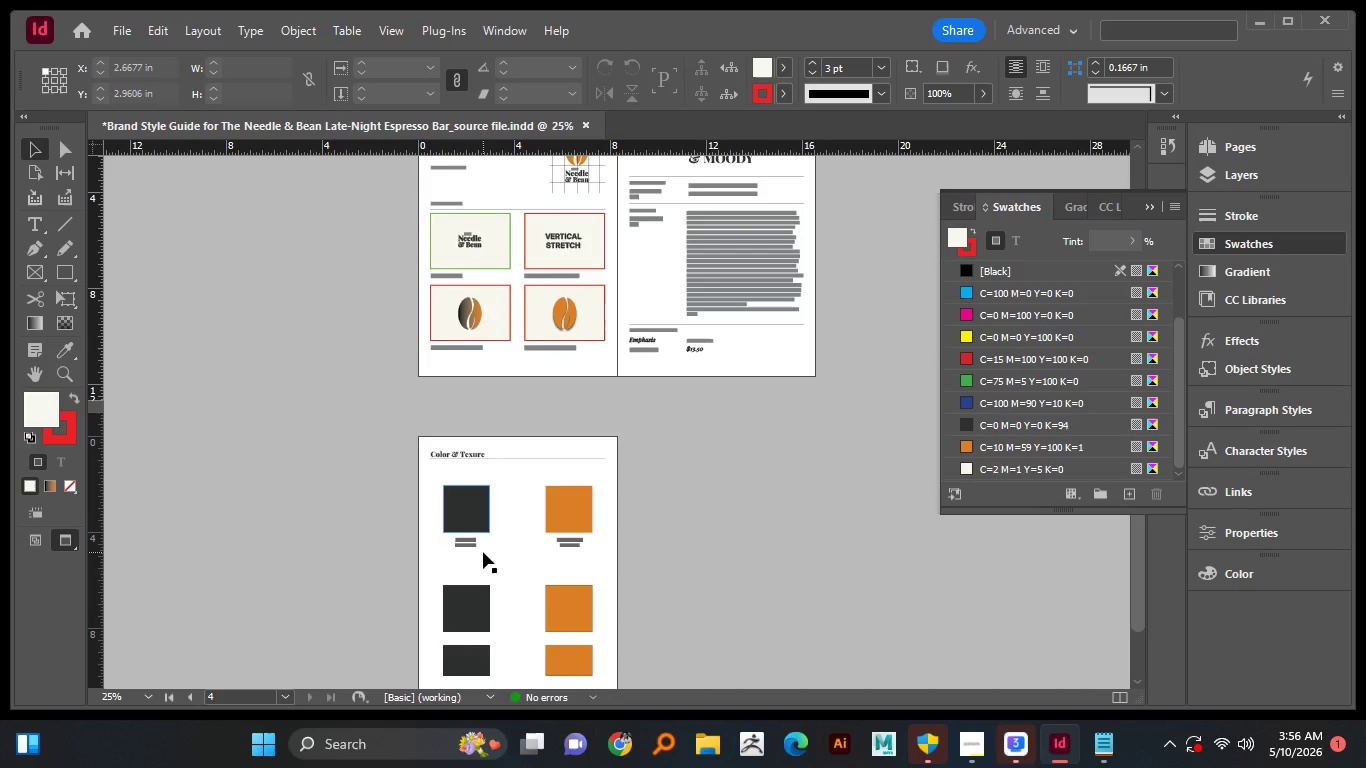 
scroll: coordinate [483, 550], scroll_direction: down, amount: 5.0
 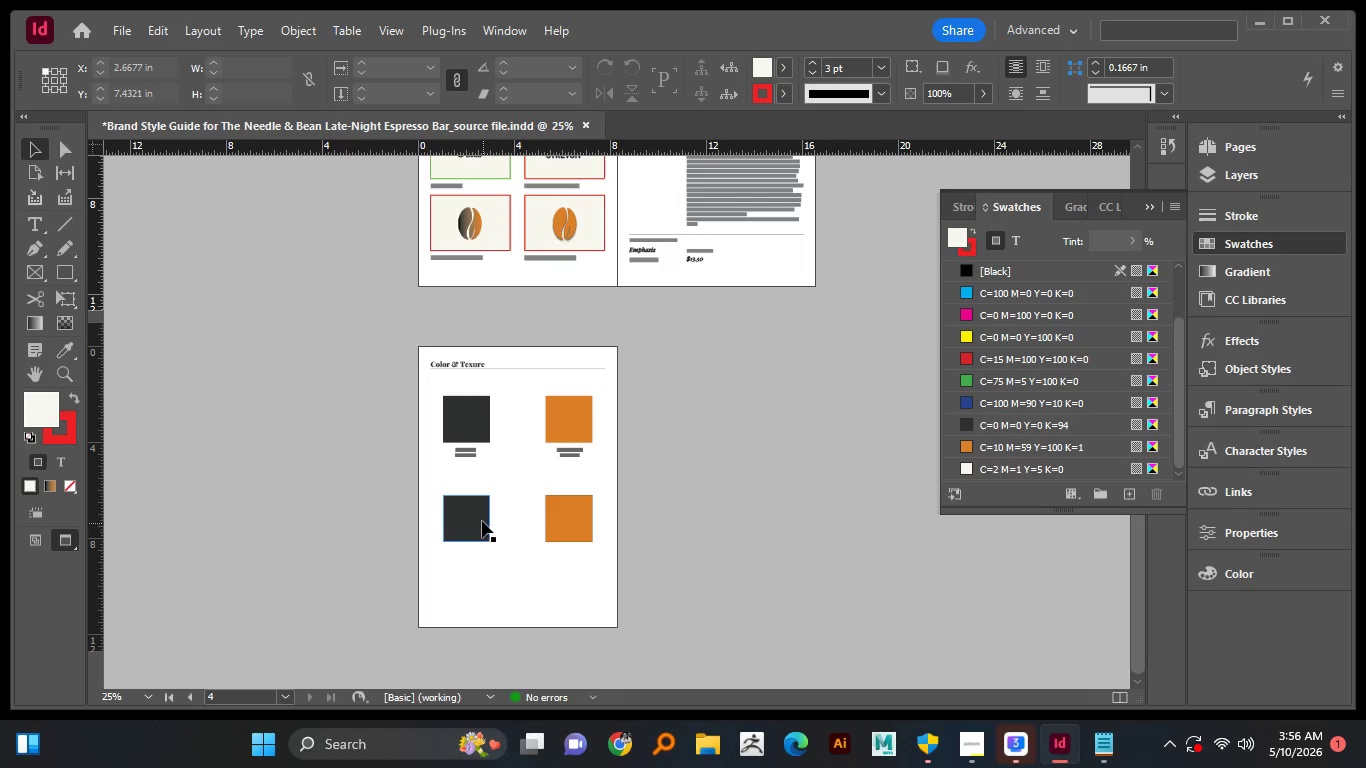 
left_click([482, 521])
 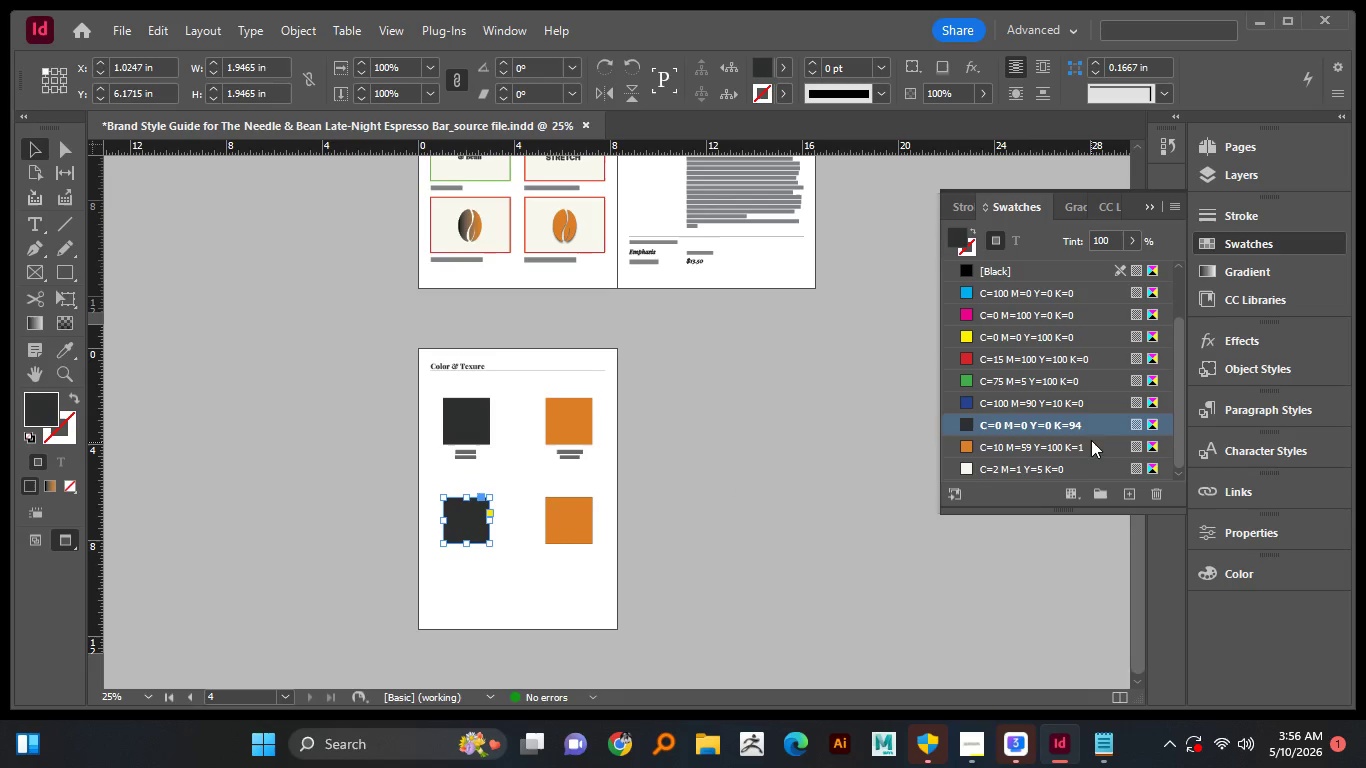 
scroll: coordinate [1087, 442], scroll_direction: down, amount: 2.0
 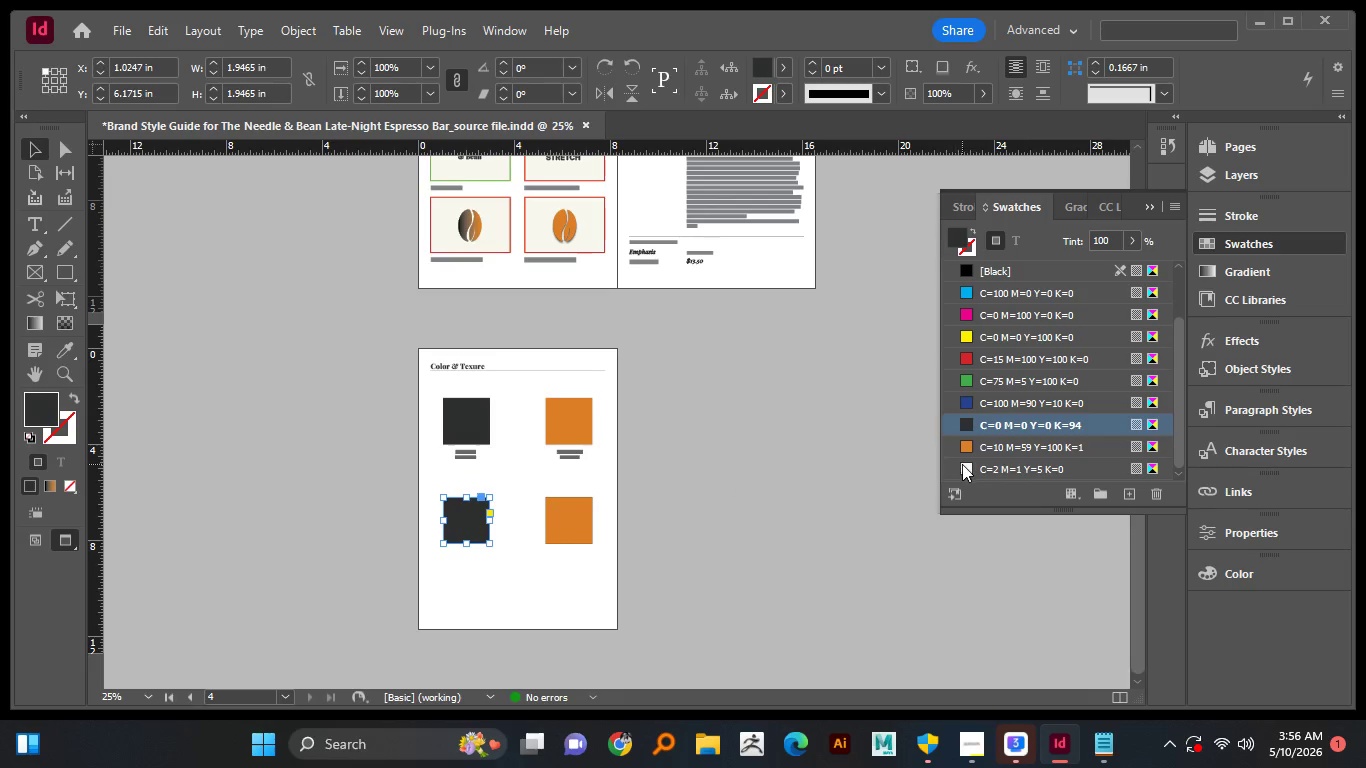 
left_click([962, 464])
 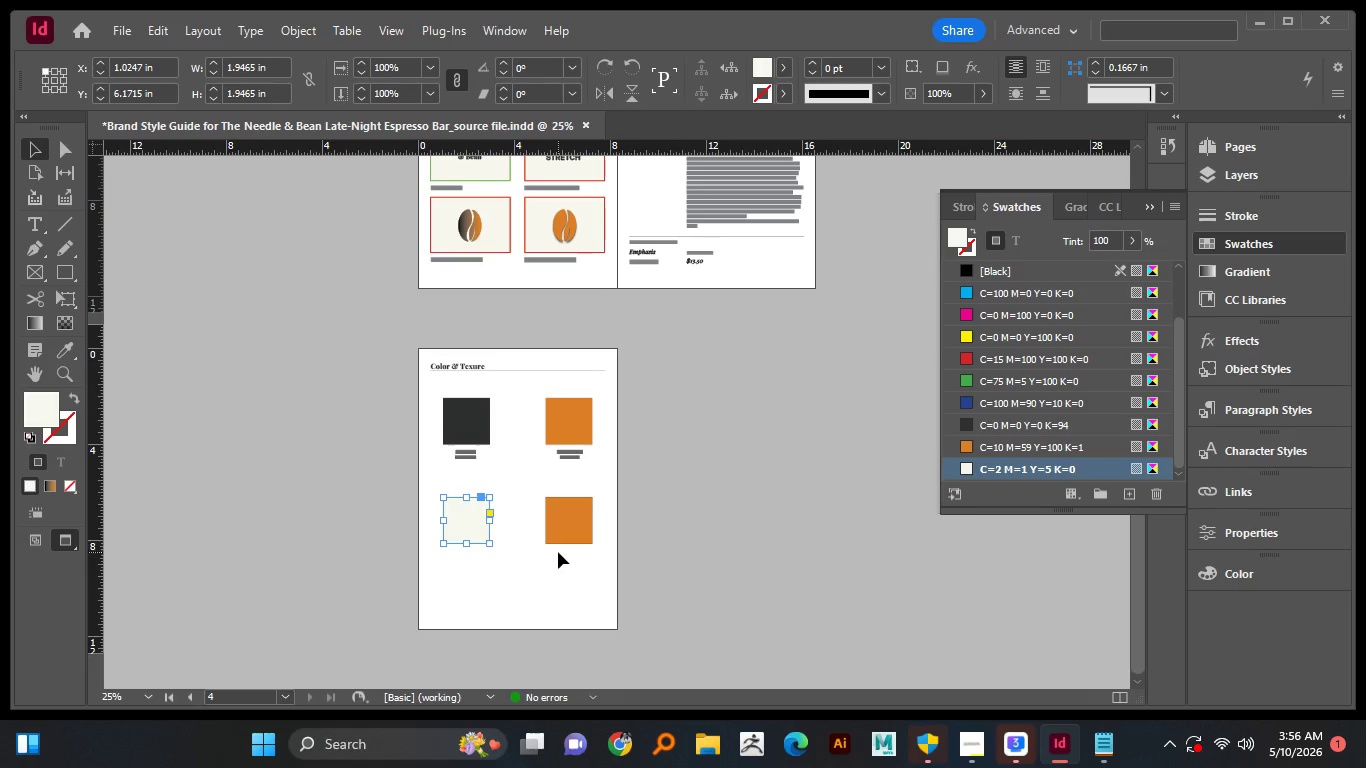 
left_click([558, 552])
 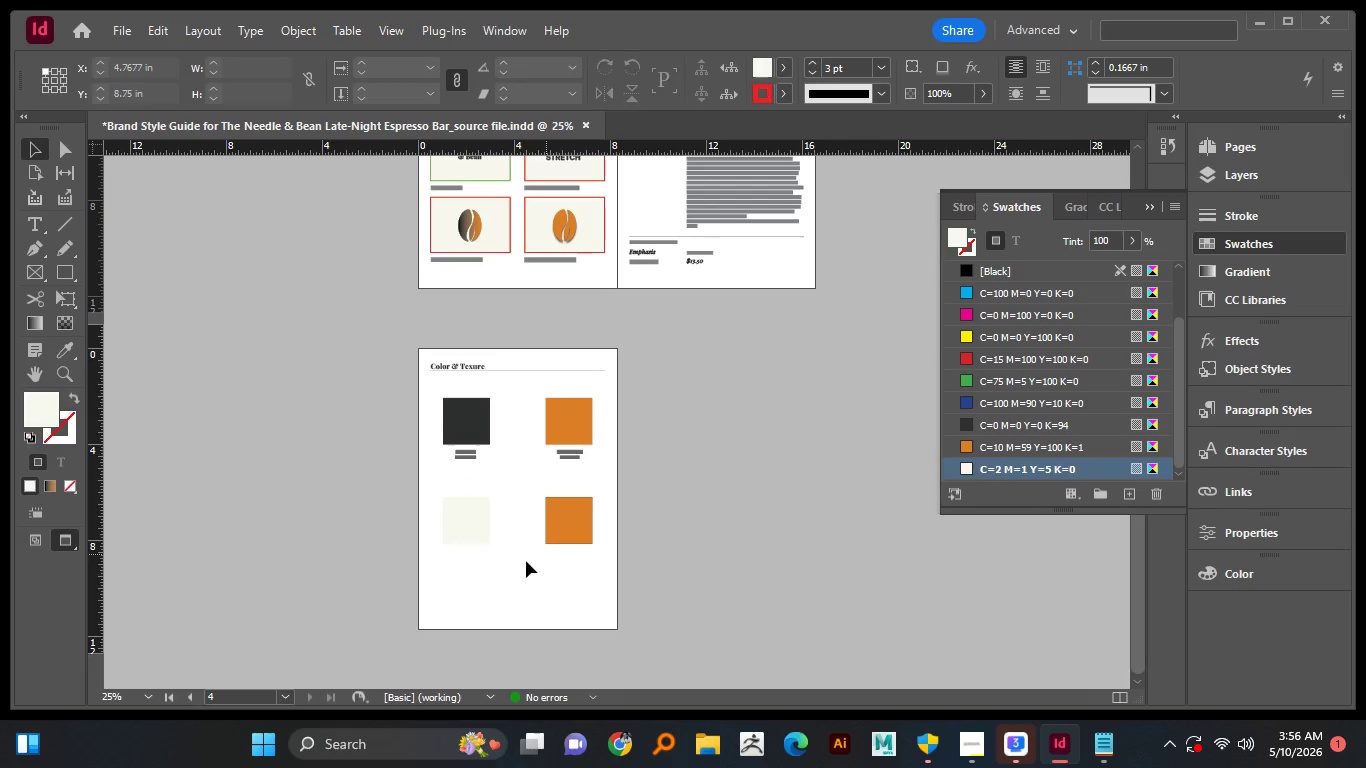 
hold_key(key=AltLeft, duration=0.83)
scroll: coordinate [511, 554], scroll_direction: up, amount: 1.0
 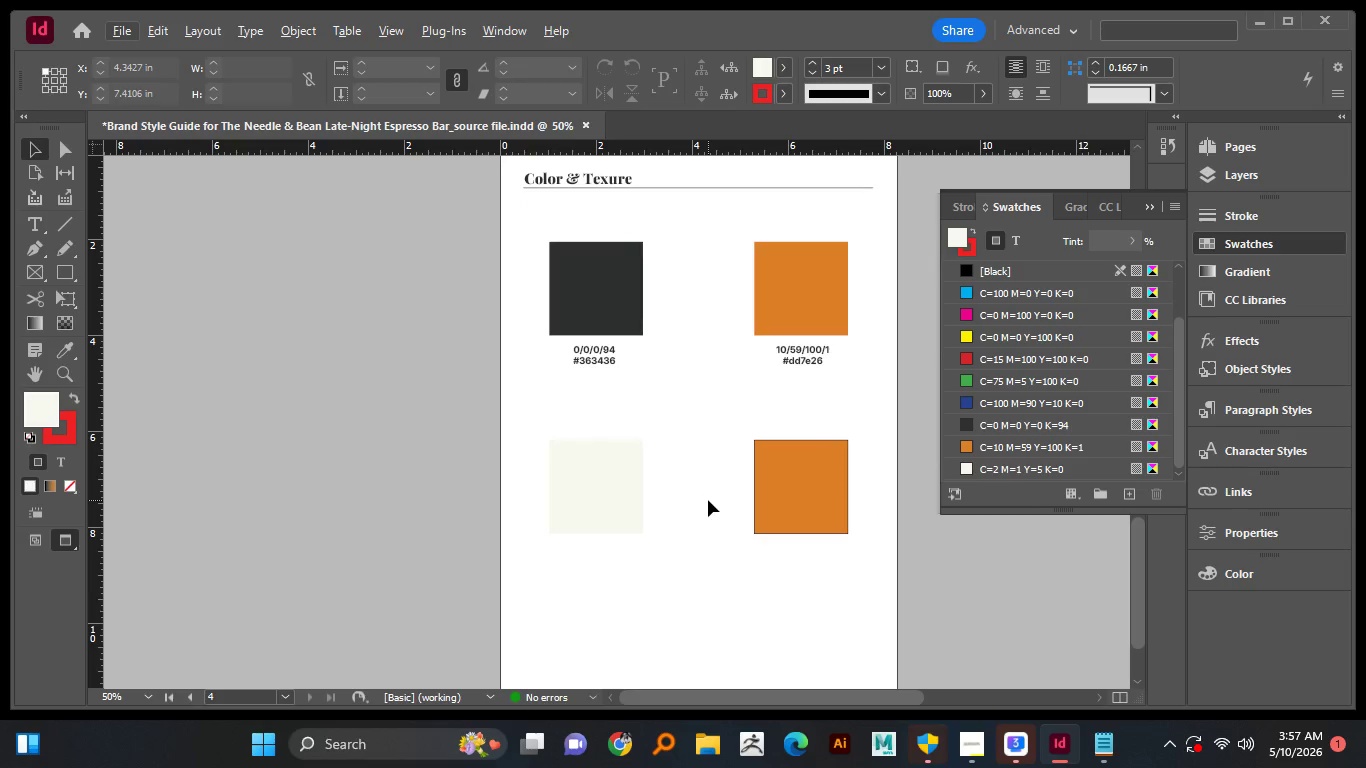 
hold_key(key=Space, duration=0.95)
 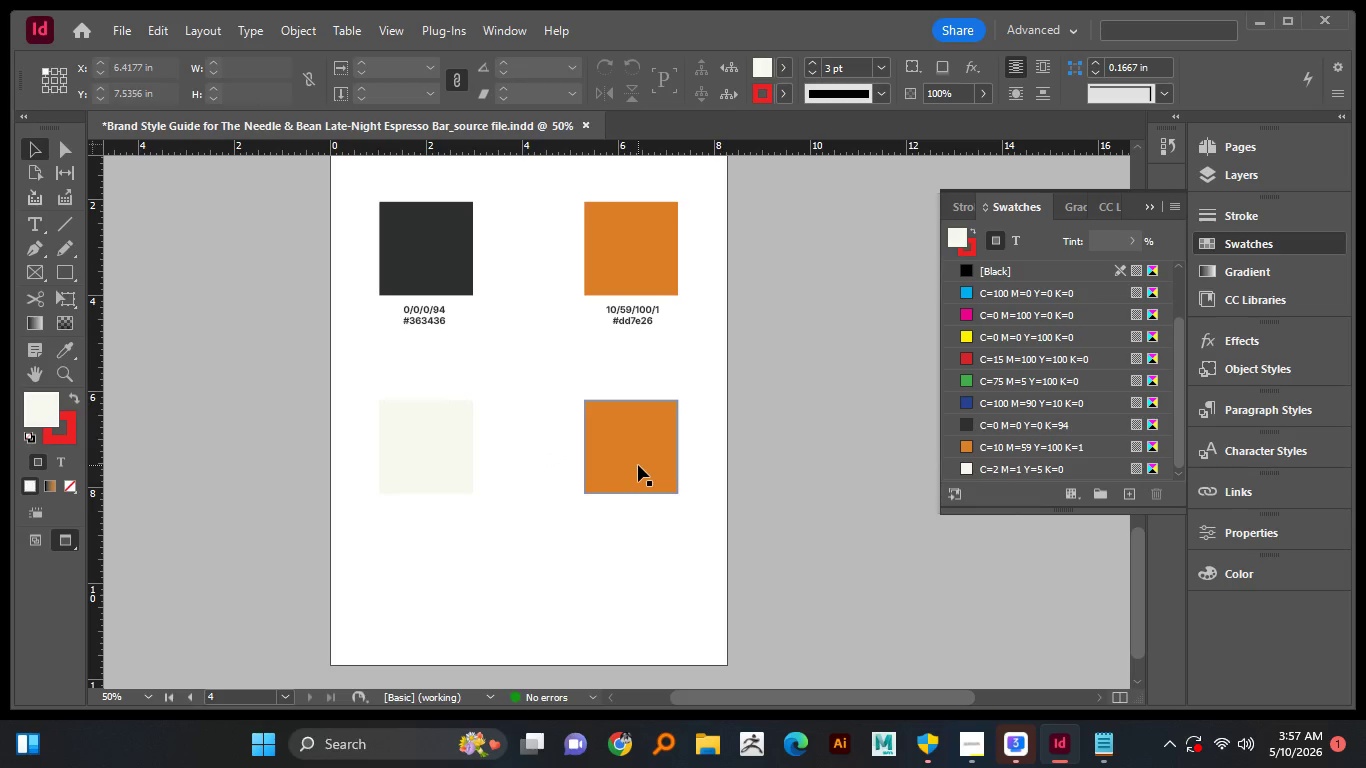 
left_click_drag(start_coordinate=[705, 480], to_coordinate=[535, 440])
 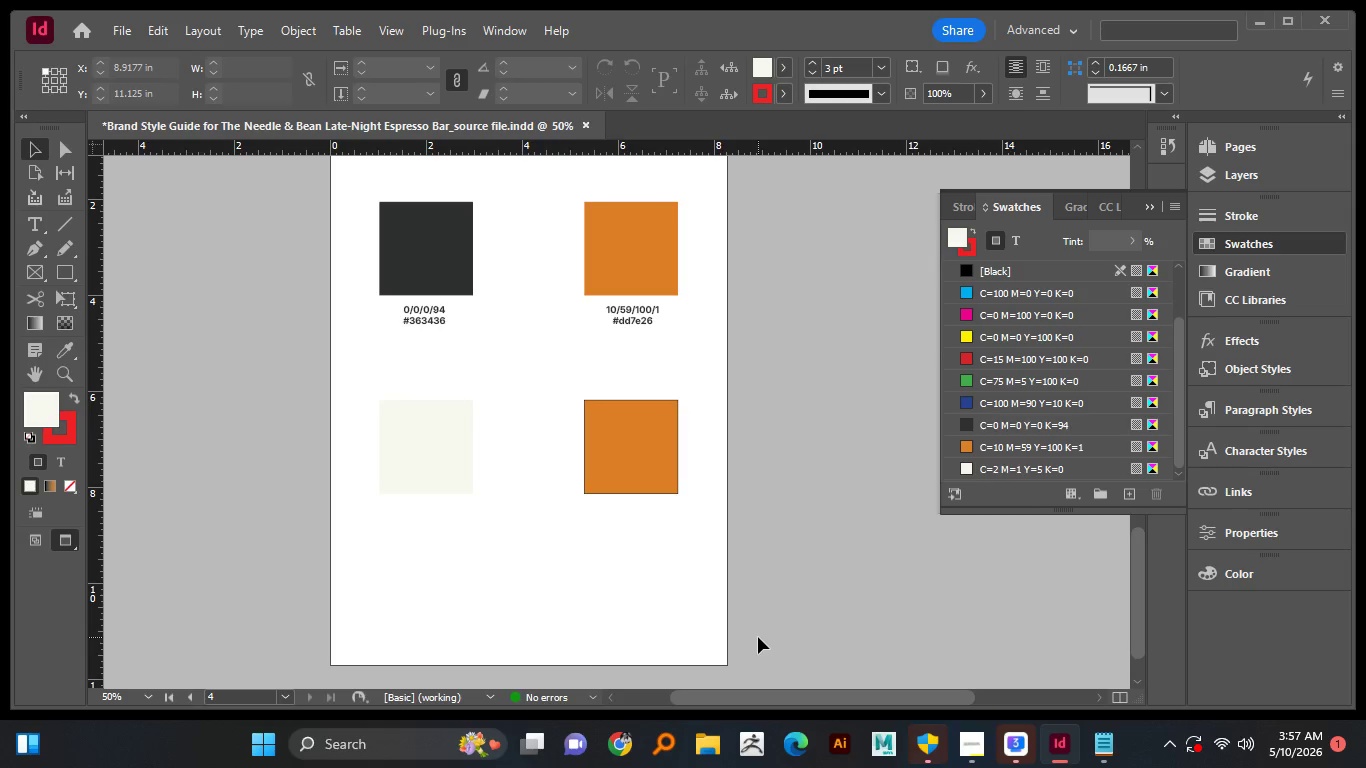 
wait(11.52)
 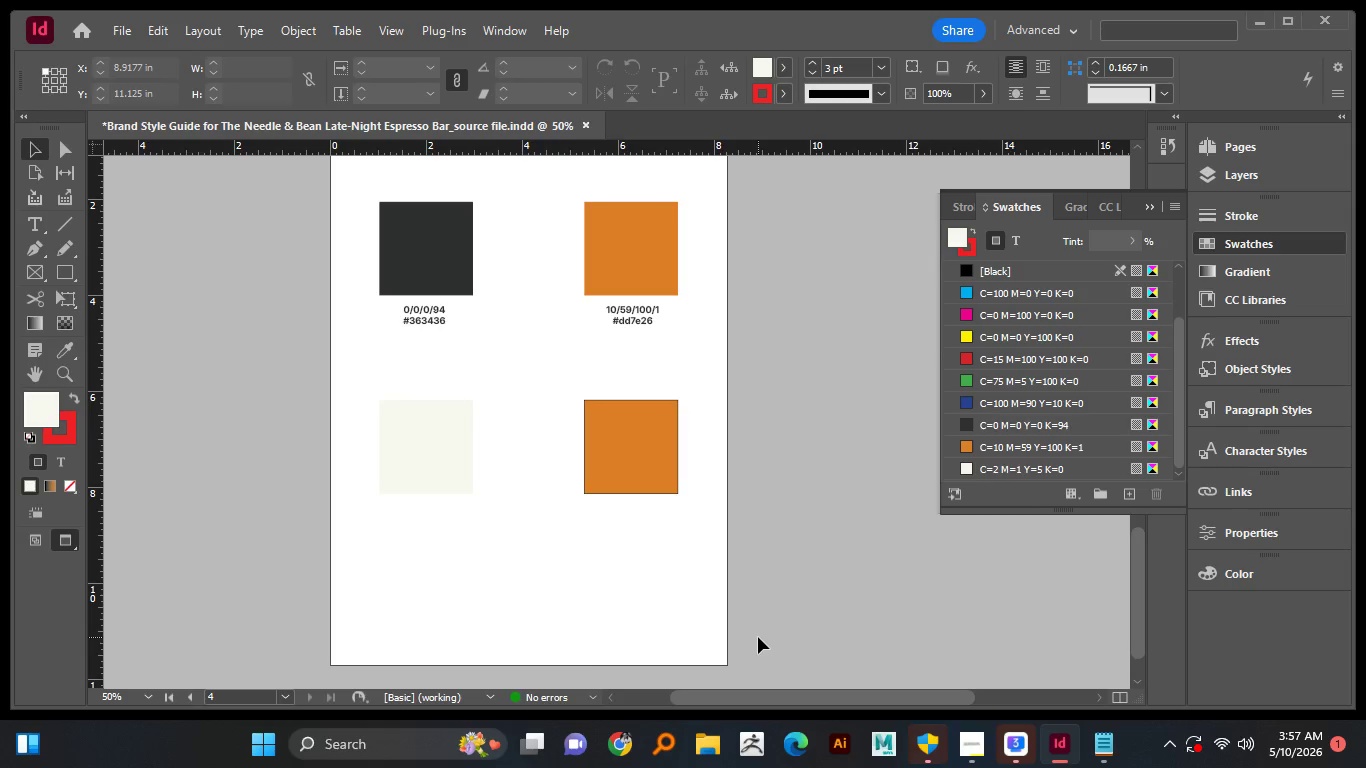 
left_click([668, 466])
 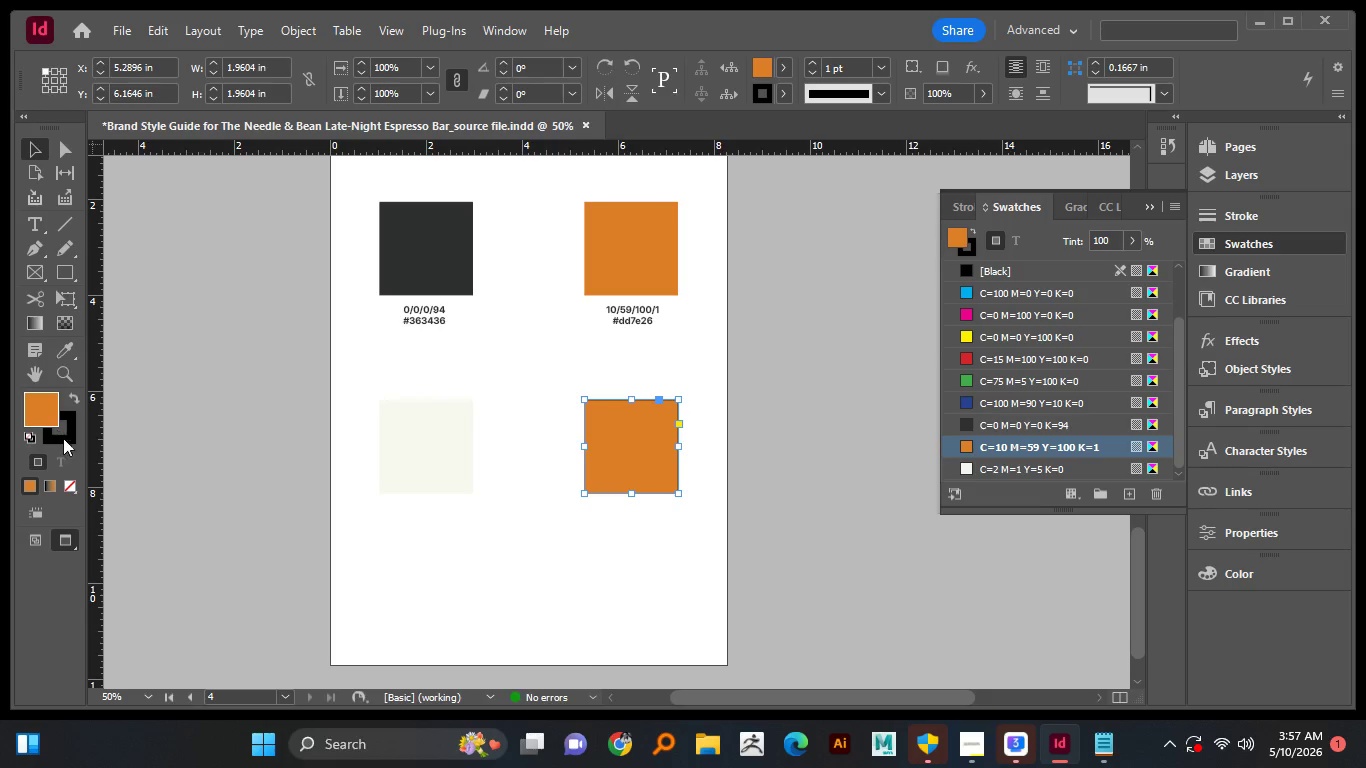 
left_click([68, 432])
 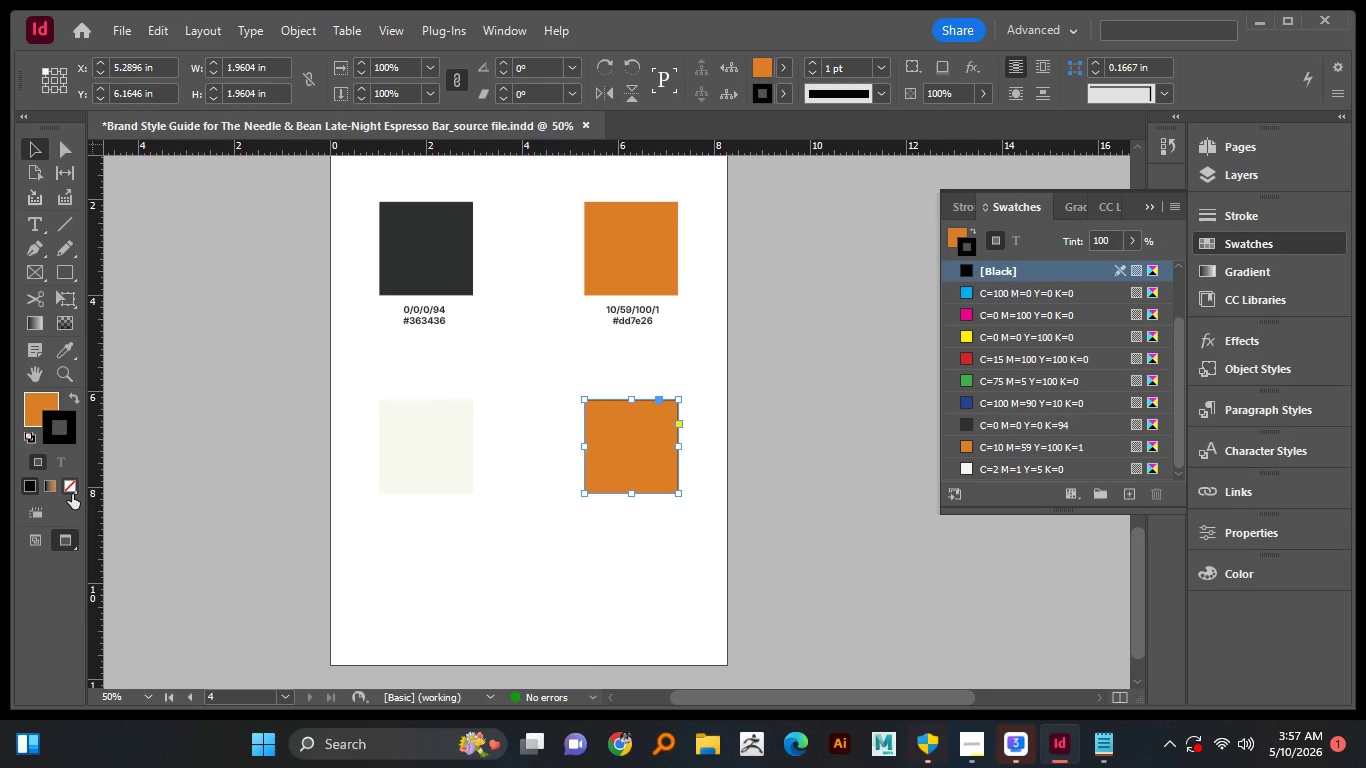 
left_click([73, 487])
 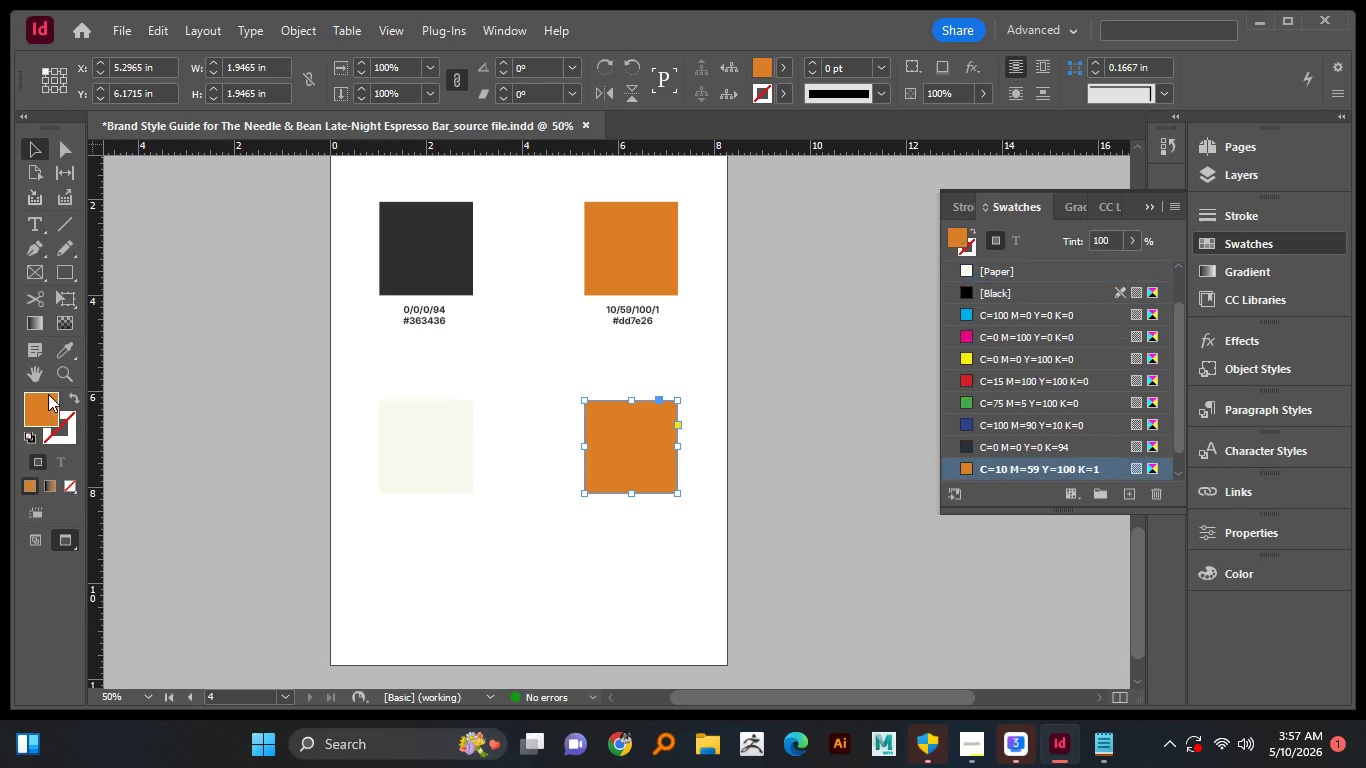 
double_click([48, 394])
 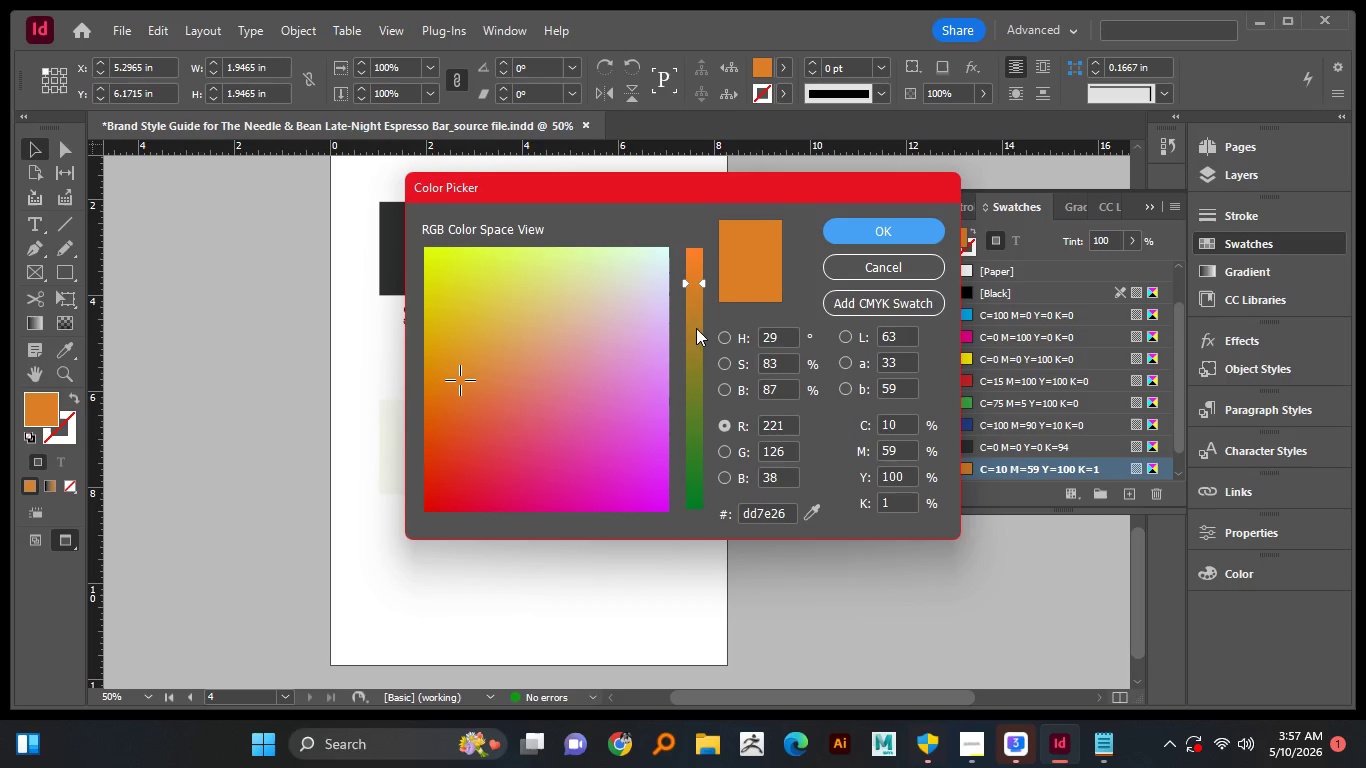 
left_click_drag(start_coordinate=[554, 450], to_coordinate=[407, 512])
 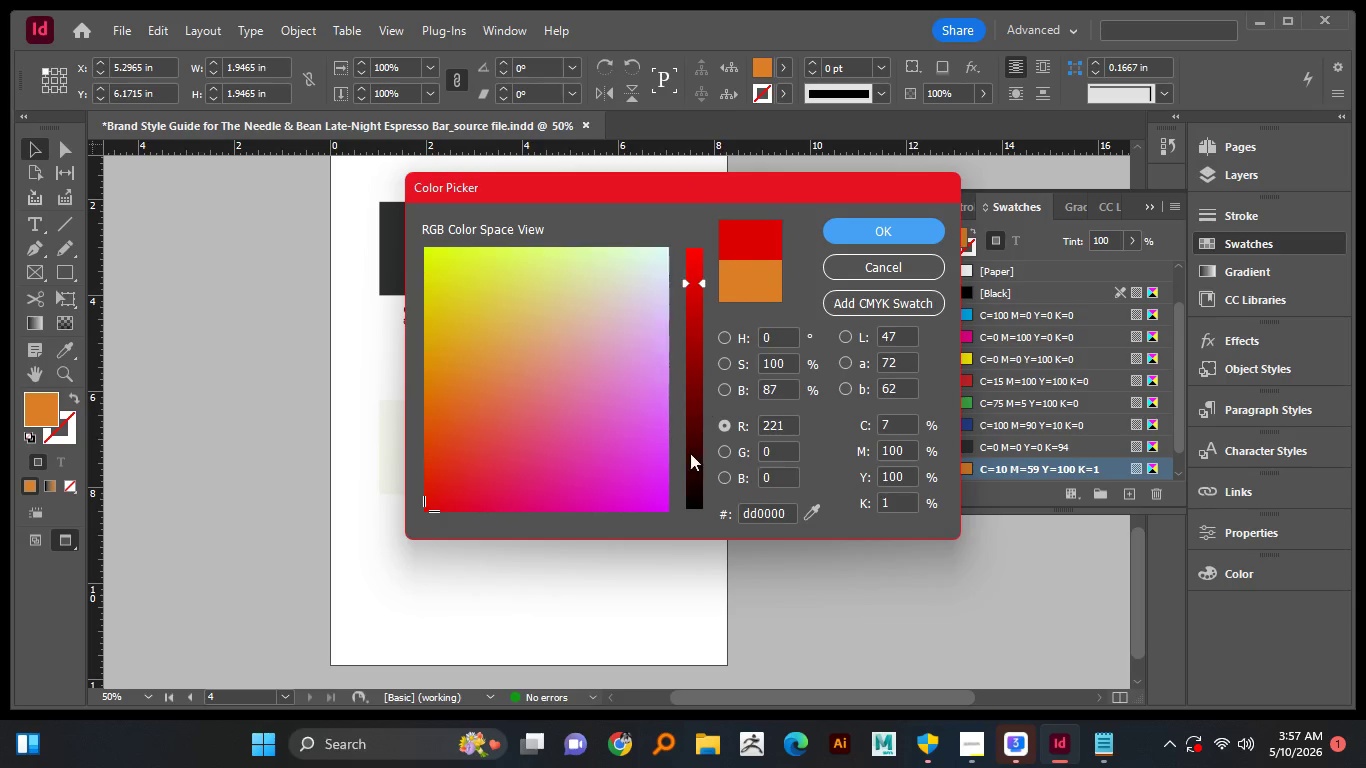 
left_click_drag(start_coordinate=[703, 406], to_coordinate=[681, 498])
 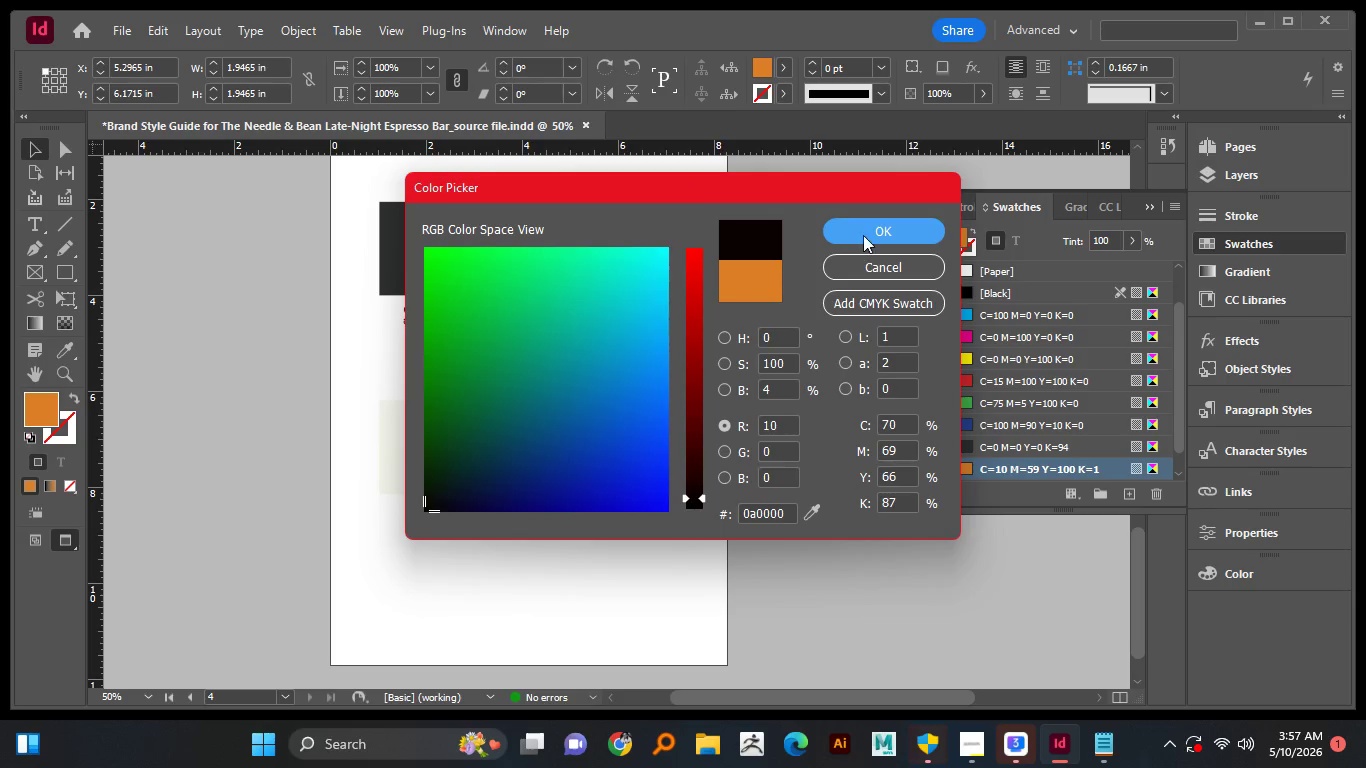 
left_click([863, 235])
 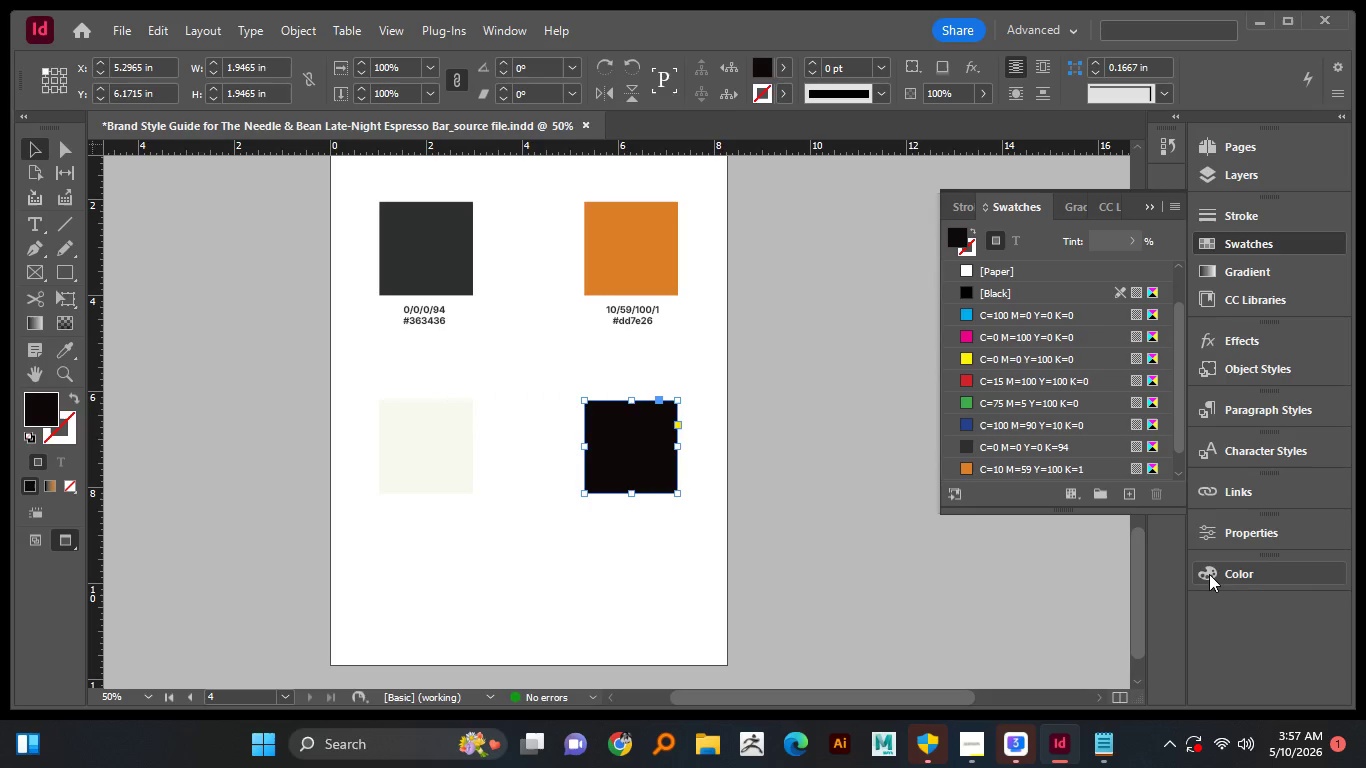 
left_click([1210, 581])
 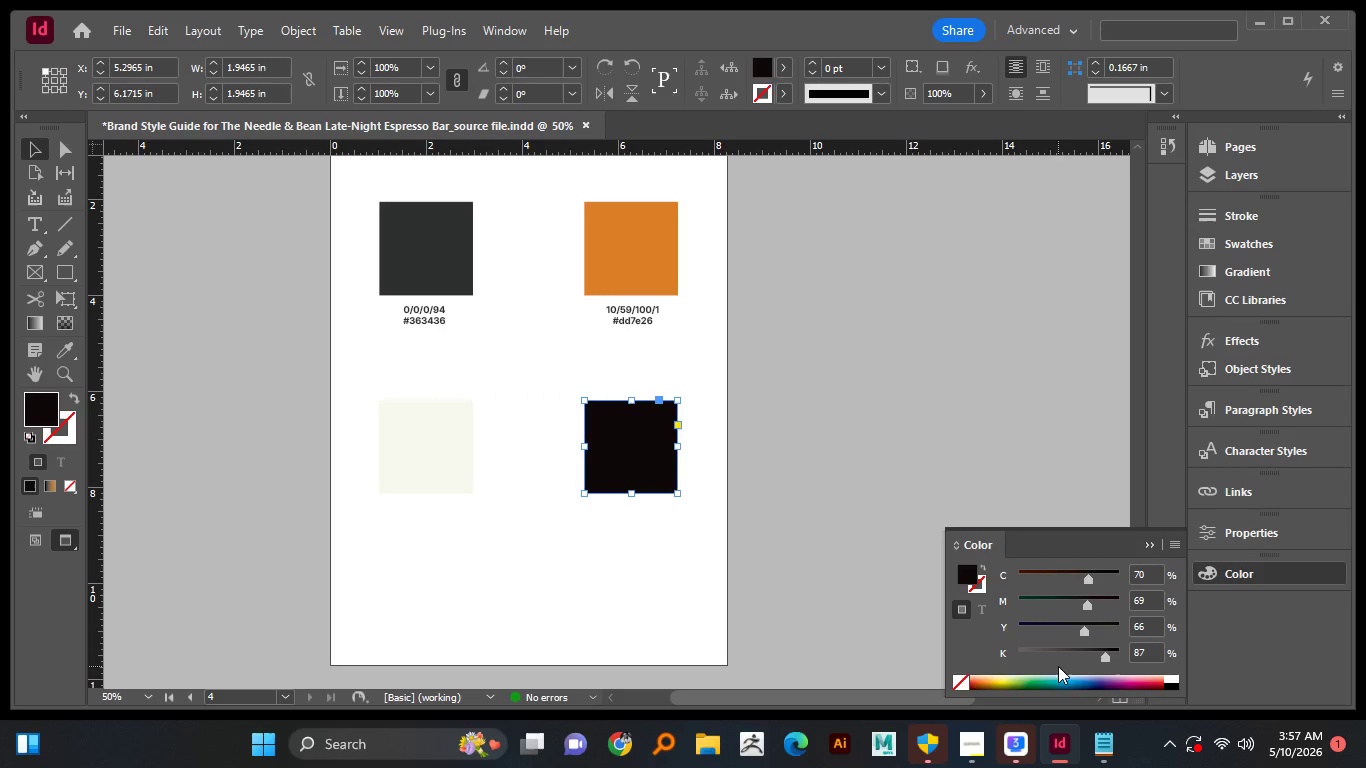 
left_click([1056, 653])
 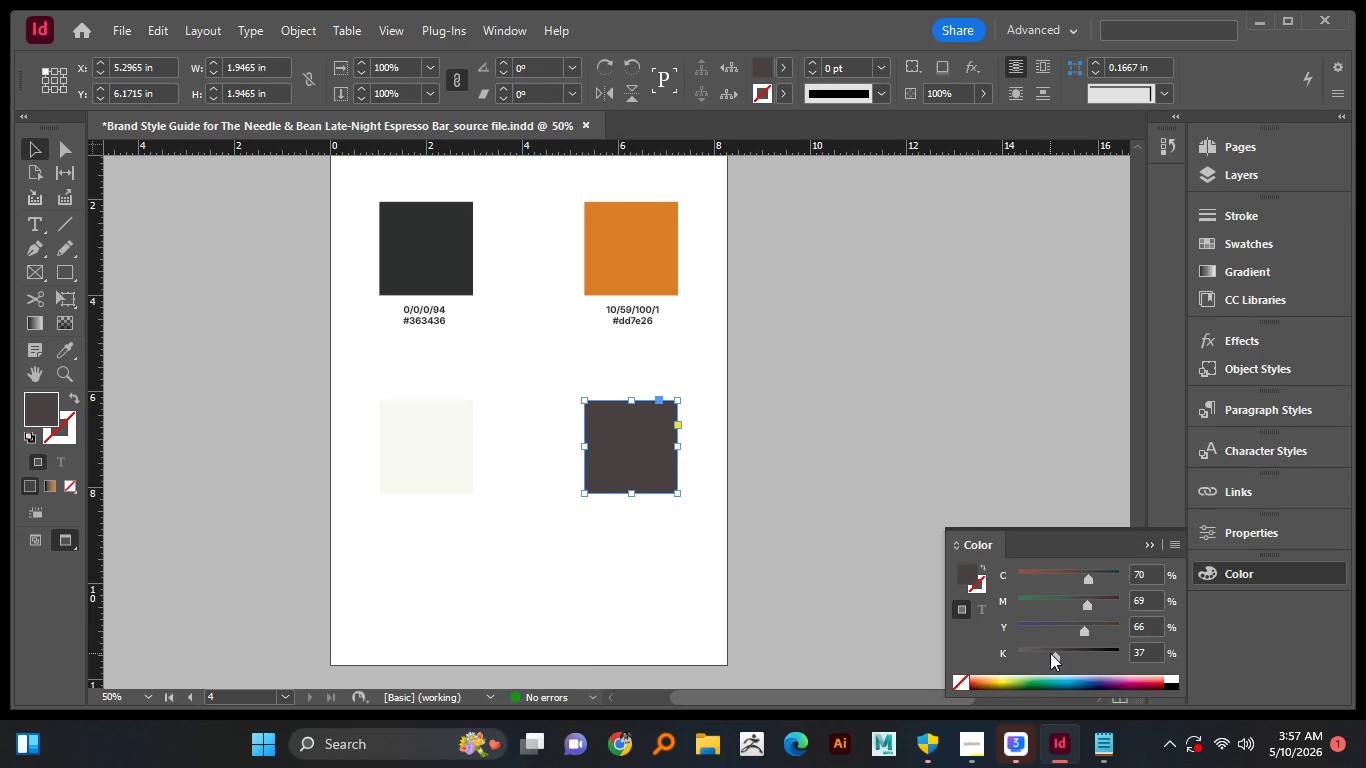 
left_click_drag(start_coordinate=[1050, 652], to_coordinate=[1032, 656])
 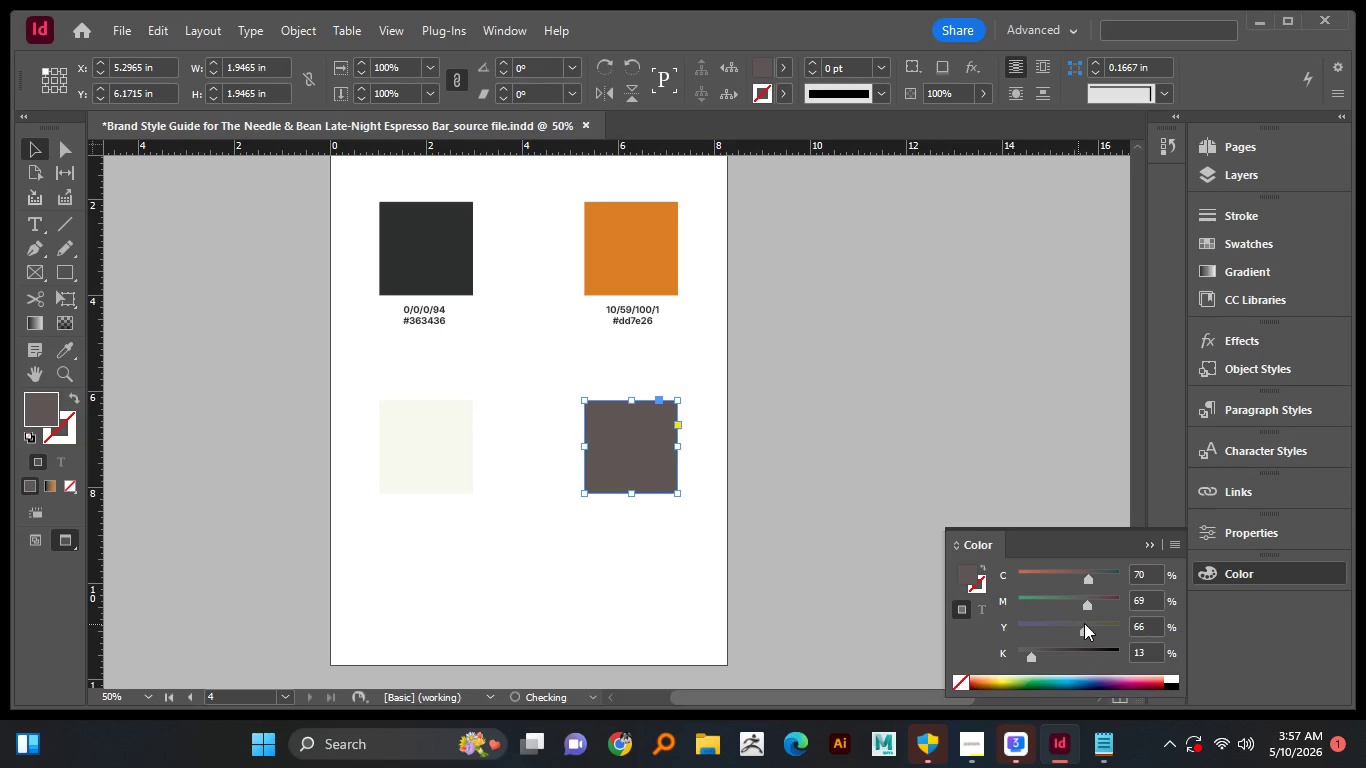 
left_click_drag(start_coordinate=[1088, 624], to_coordinate=[1105, 624])
 